 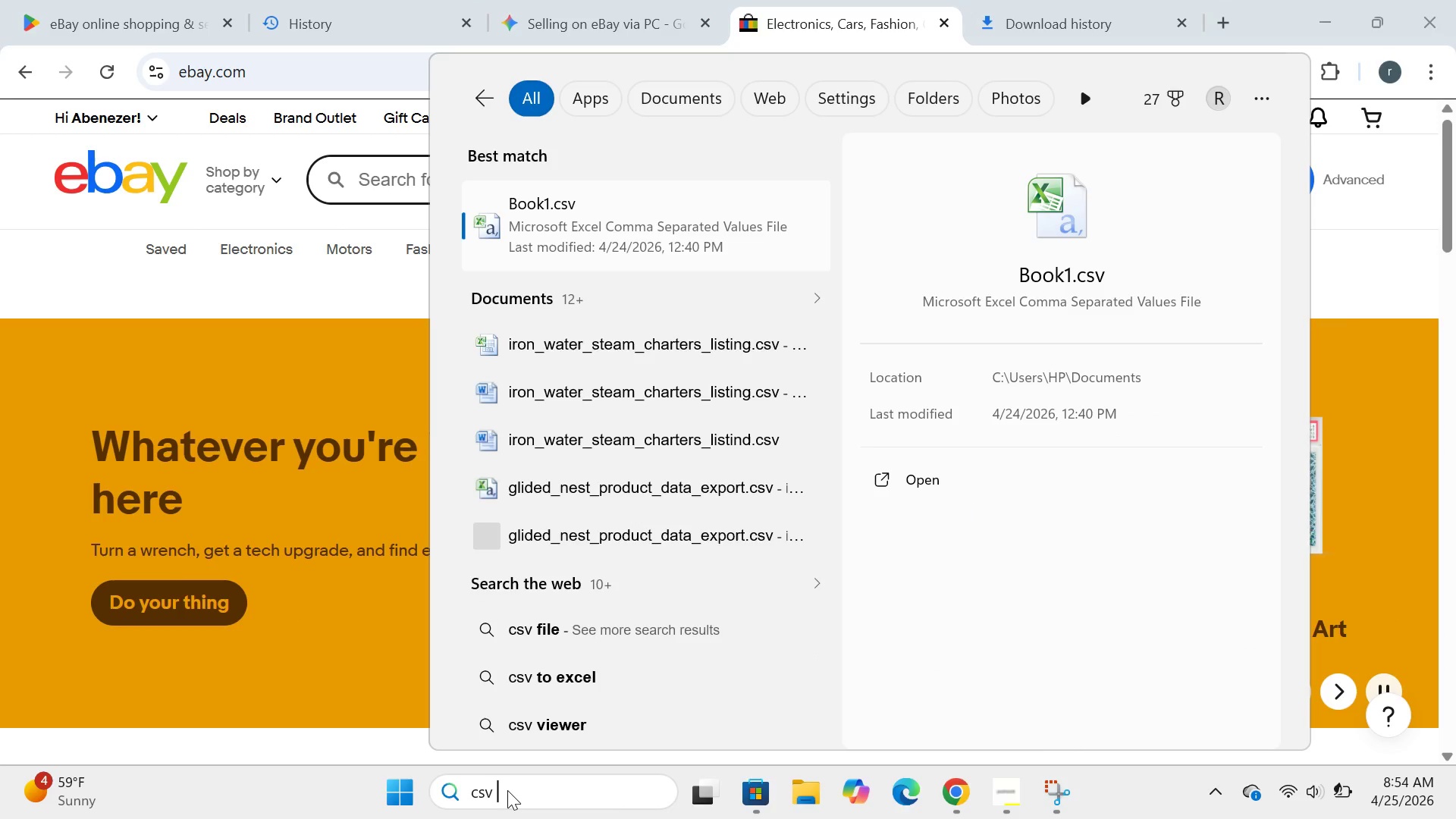 
hold_key(key=Backspace, duration=0.92)
 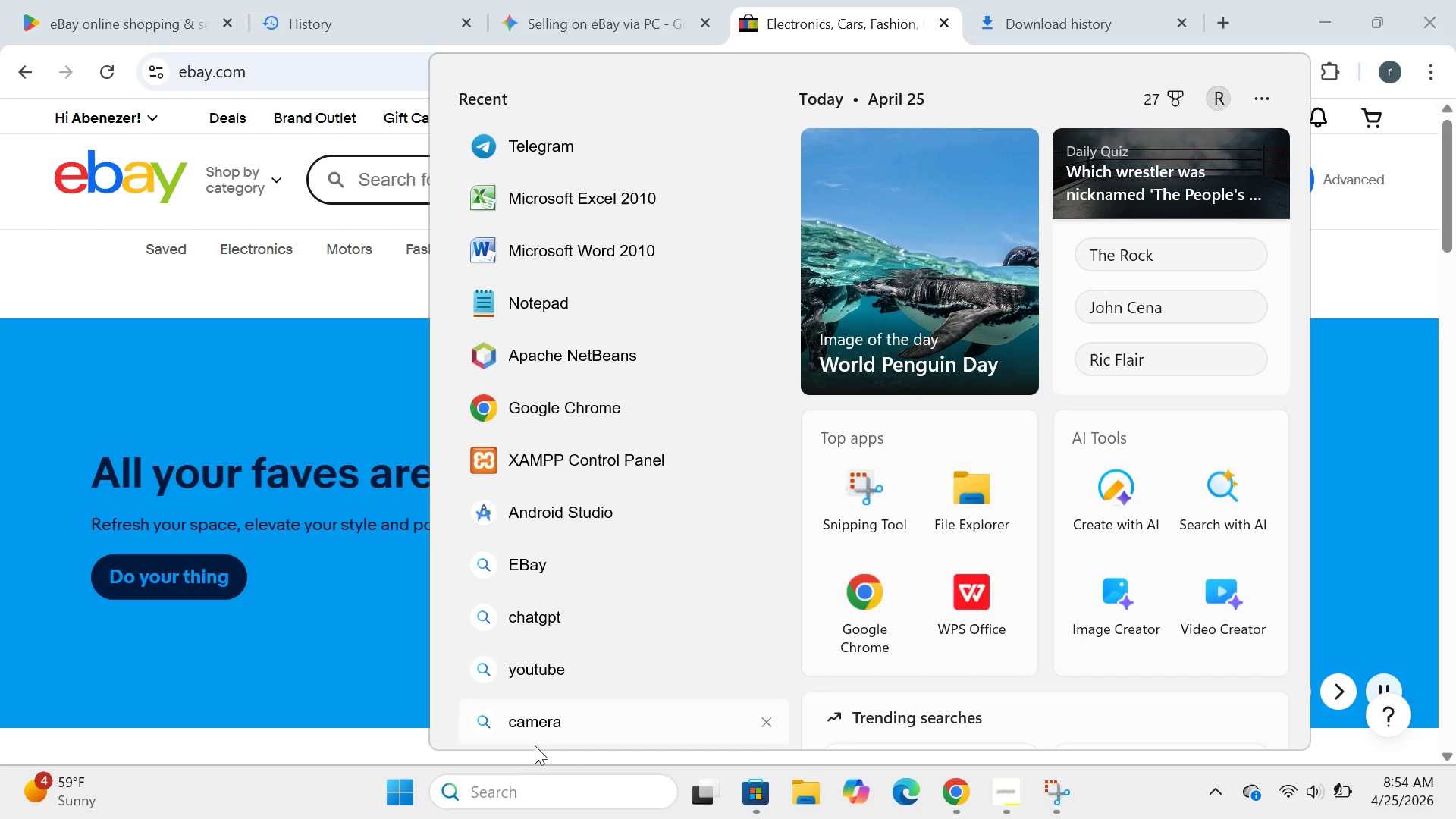 
type(ex)
 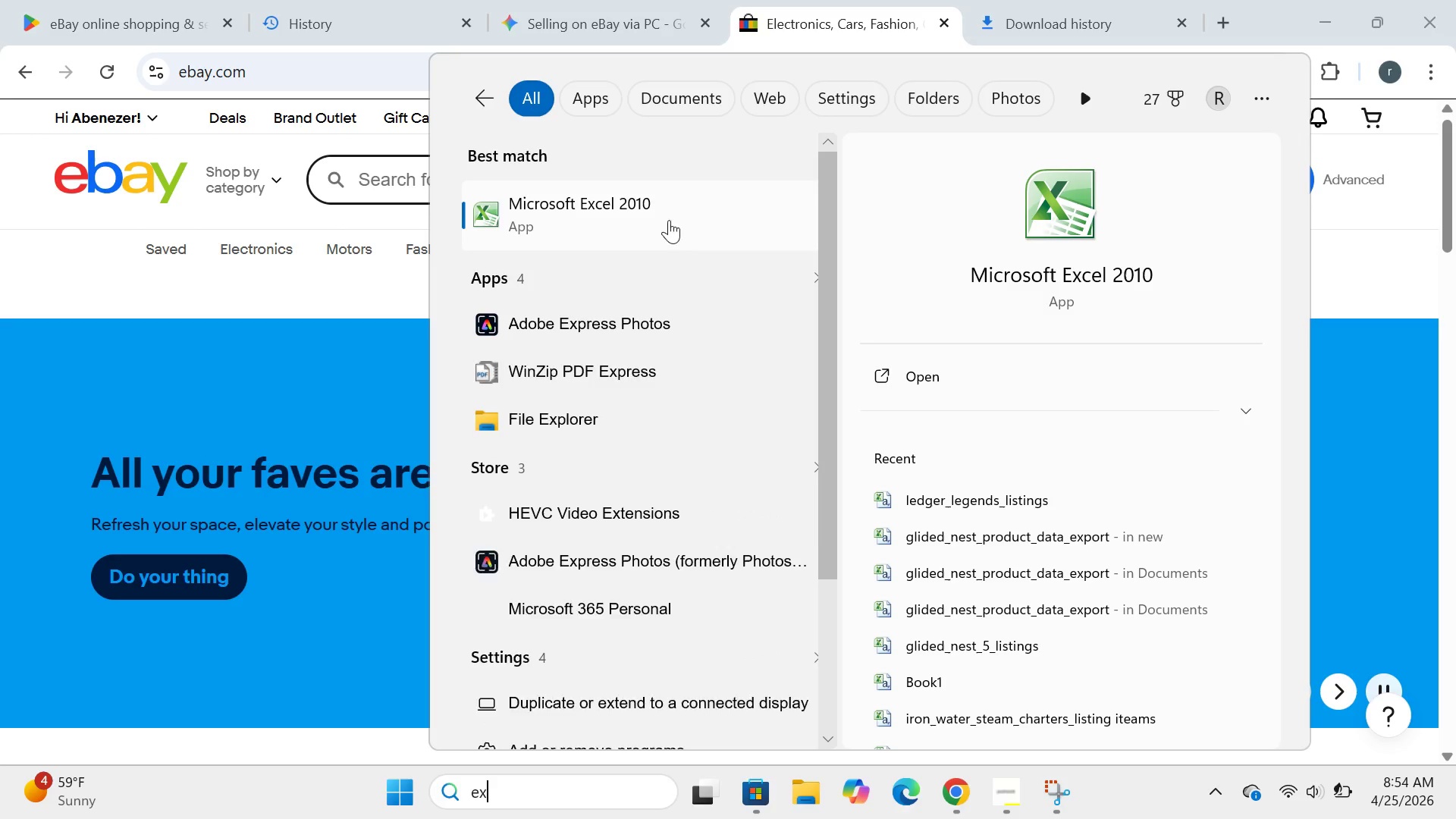 
double_click([669, 220])
 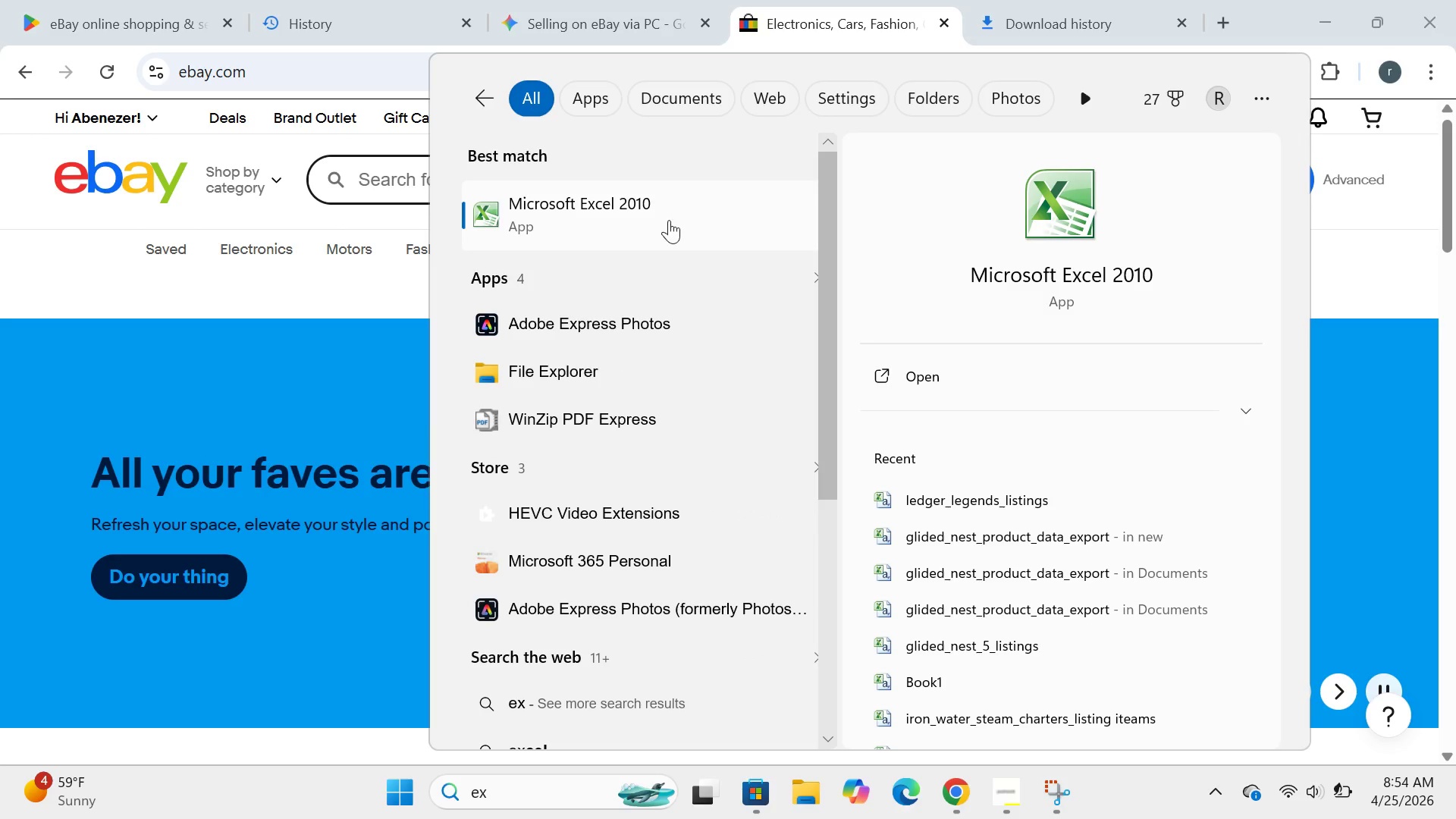 
triple_click([669, 220])
 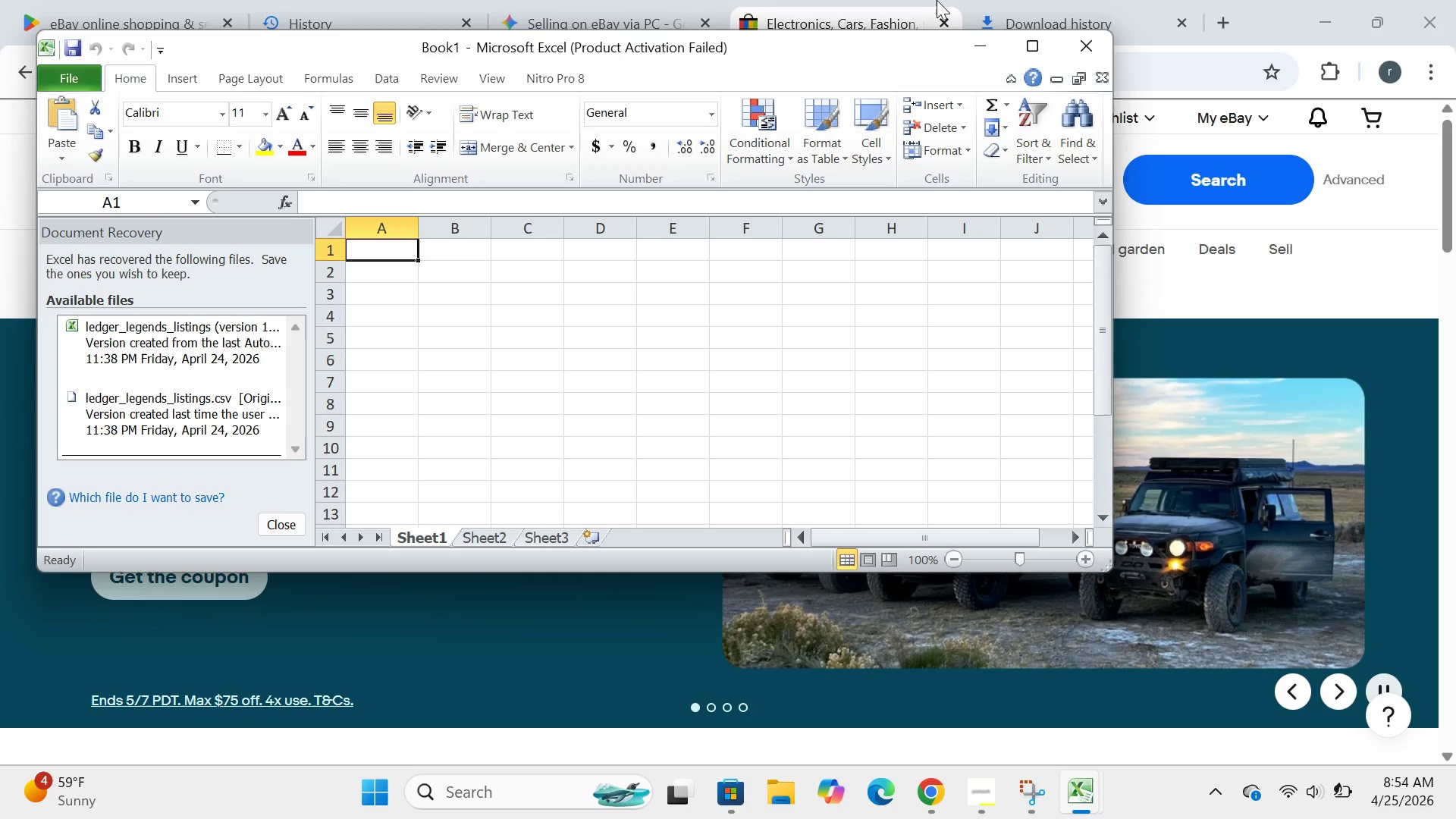 
left_click([1021, 48])
 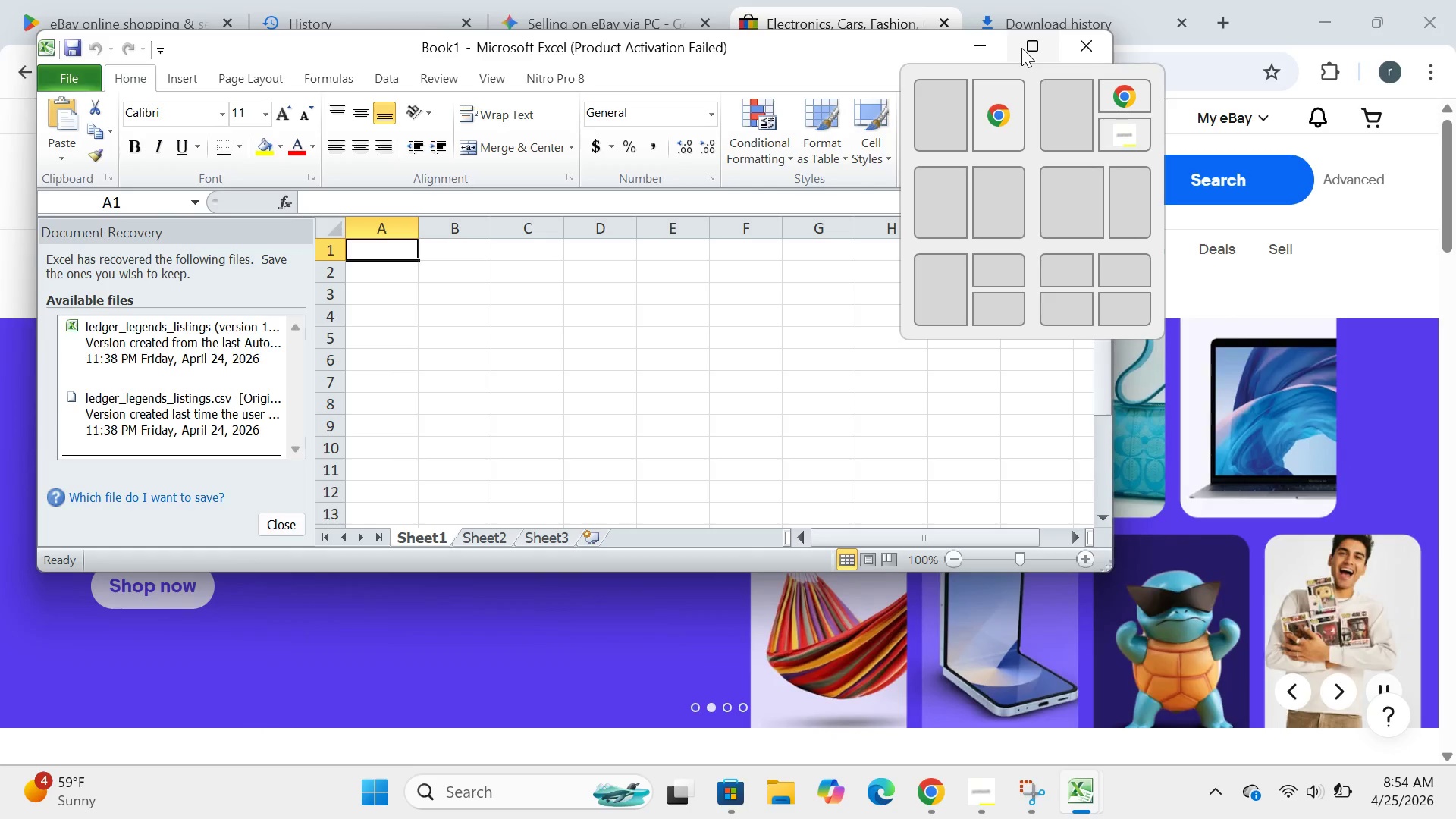 
left_click_drag(start_coordinate=[1021, 48], to_coordinate=[1028, 46])
 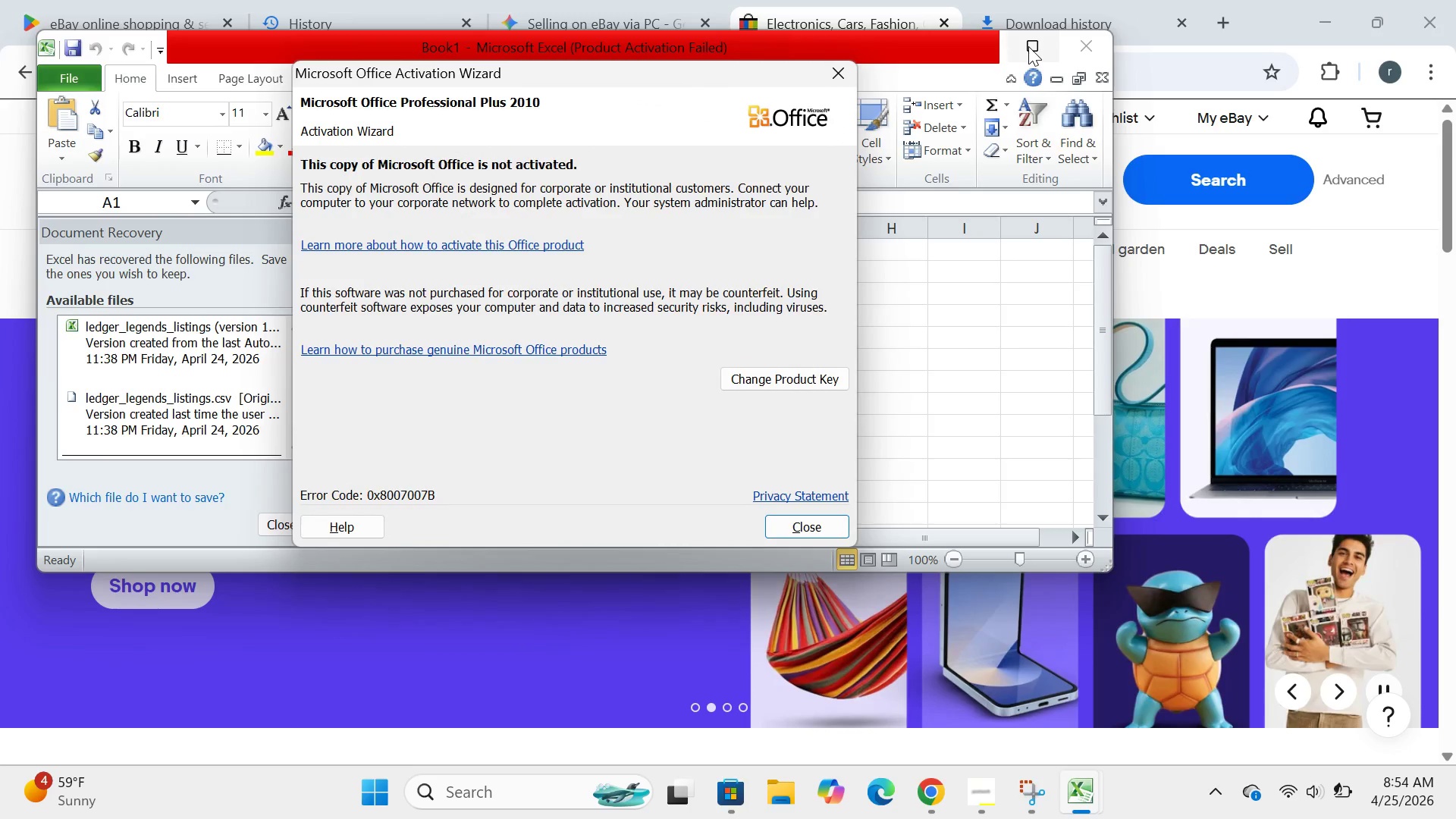 
left_click([1028, 46])
 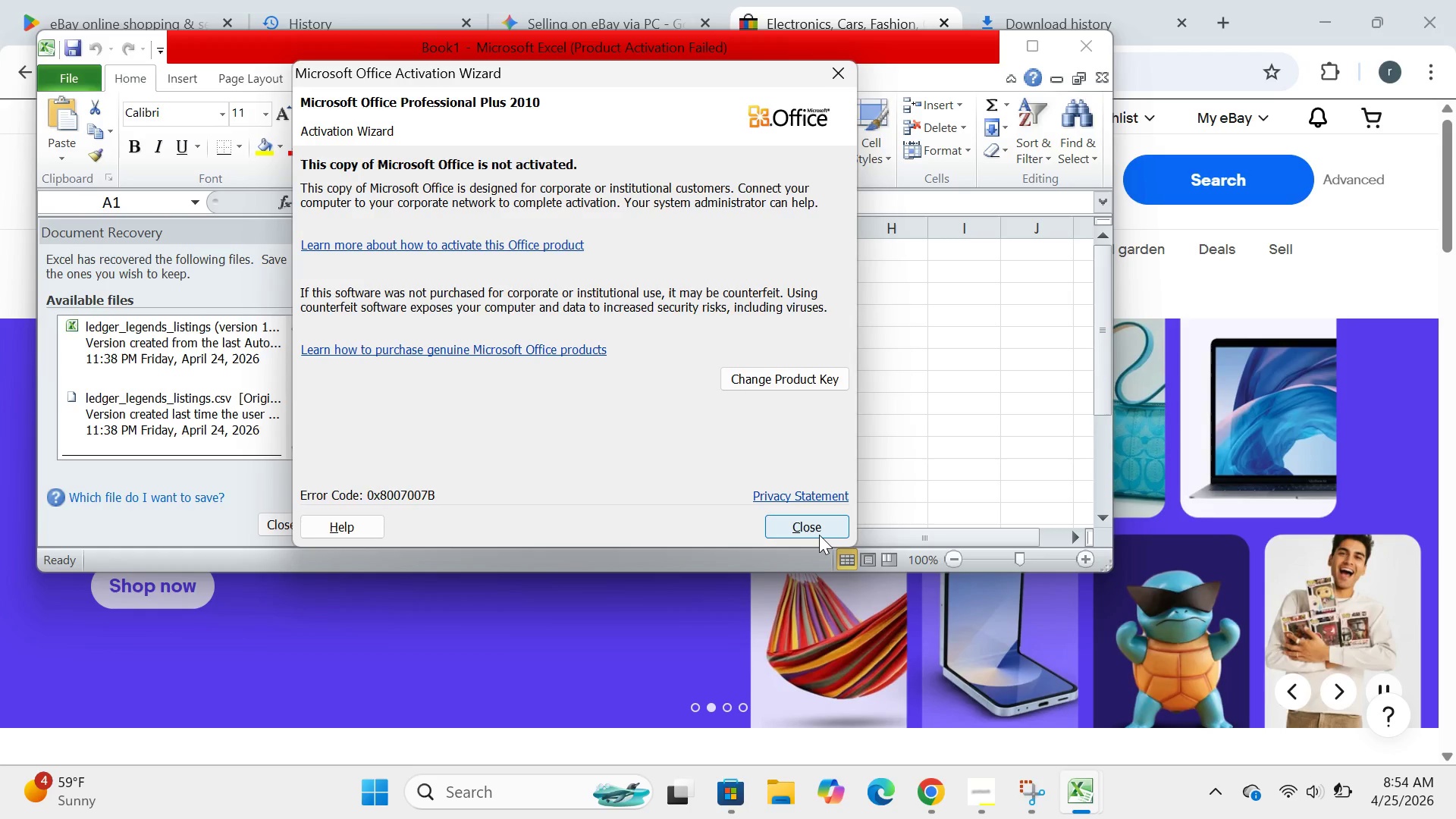 
left_click([819, 535])
 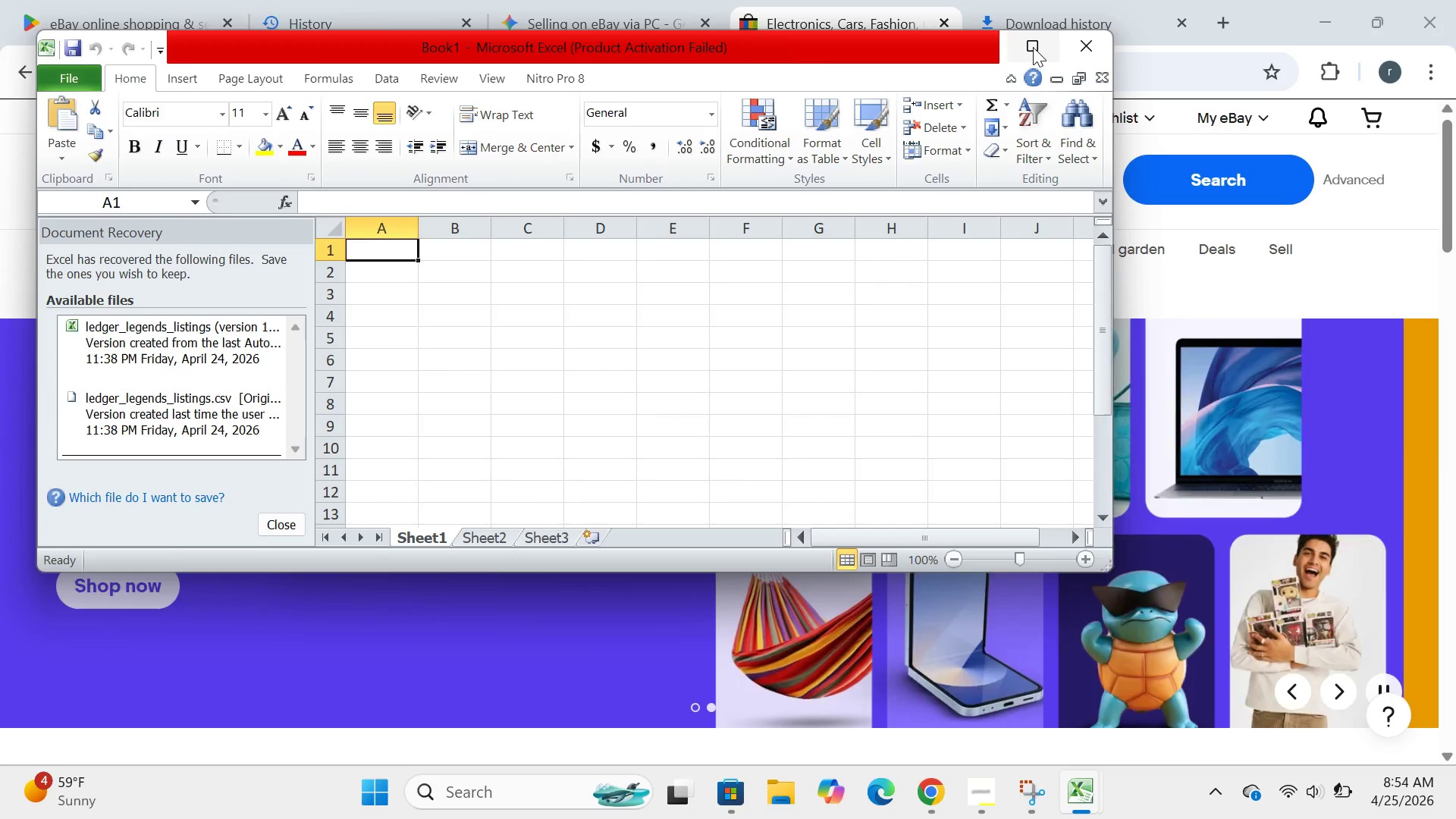 
left_click([1033, 47])
 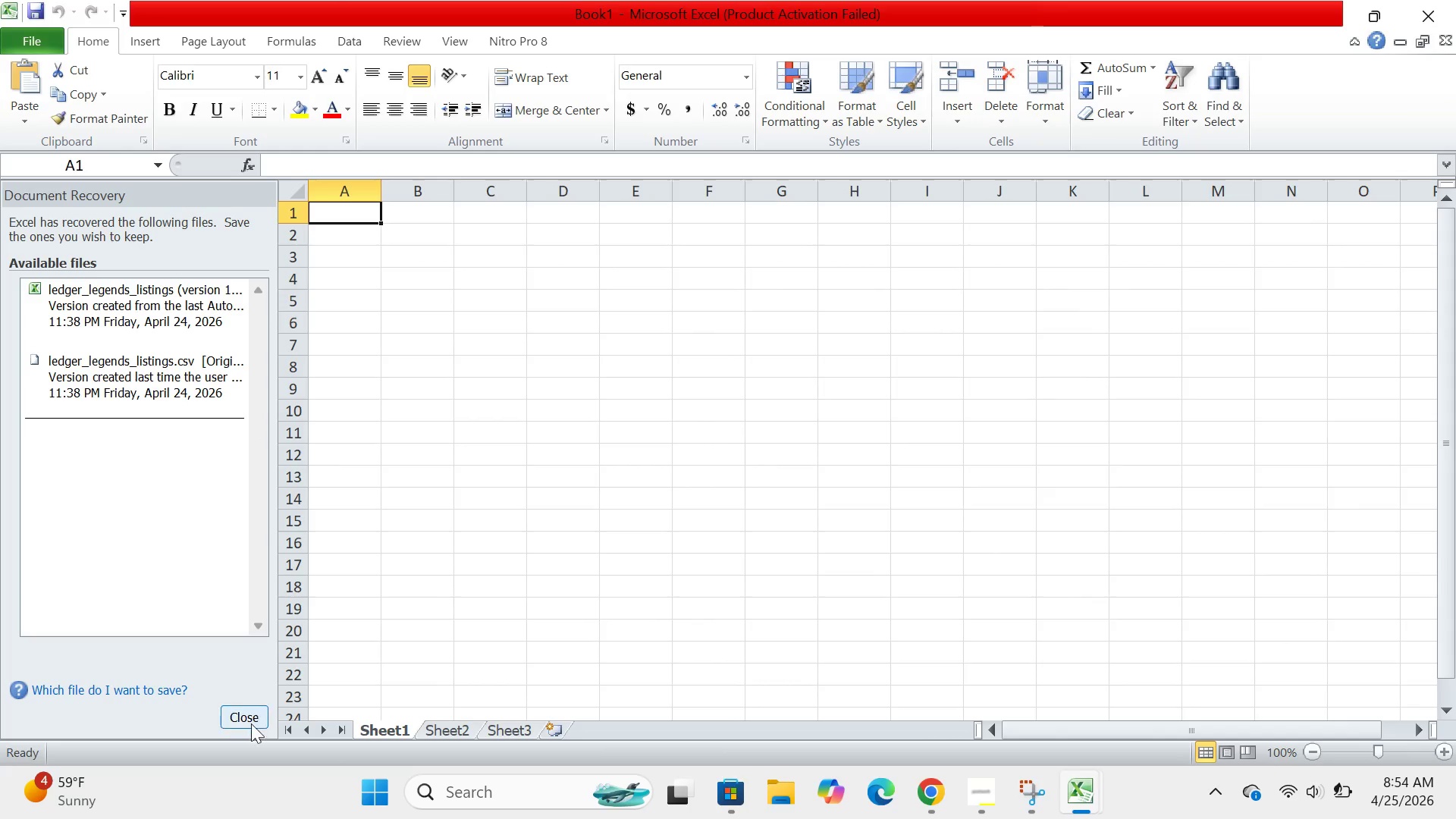 
left_click([250, 726])
 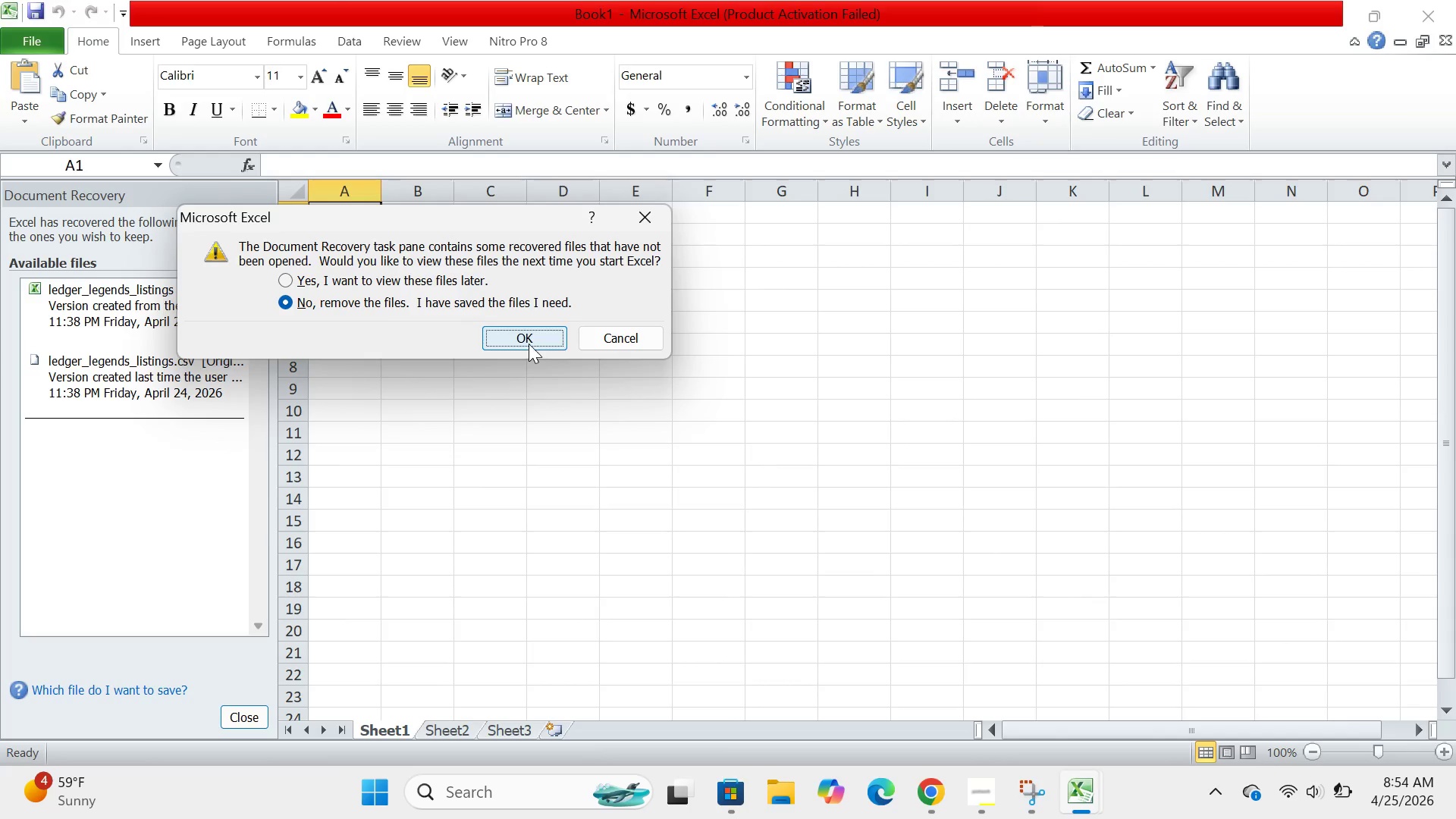 
left_click([529, 343])
 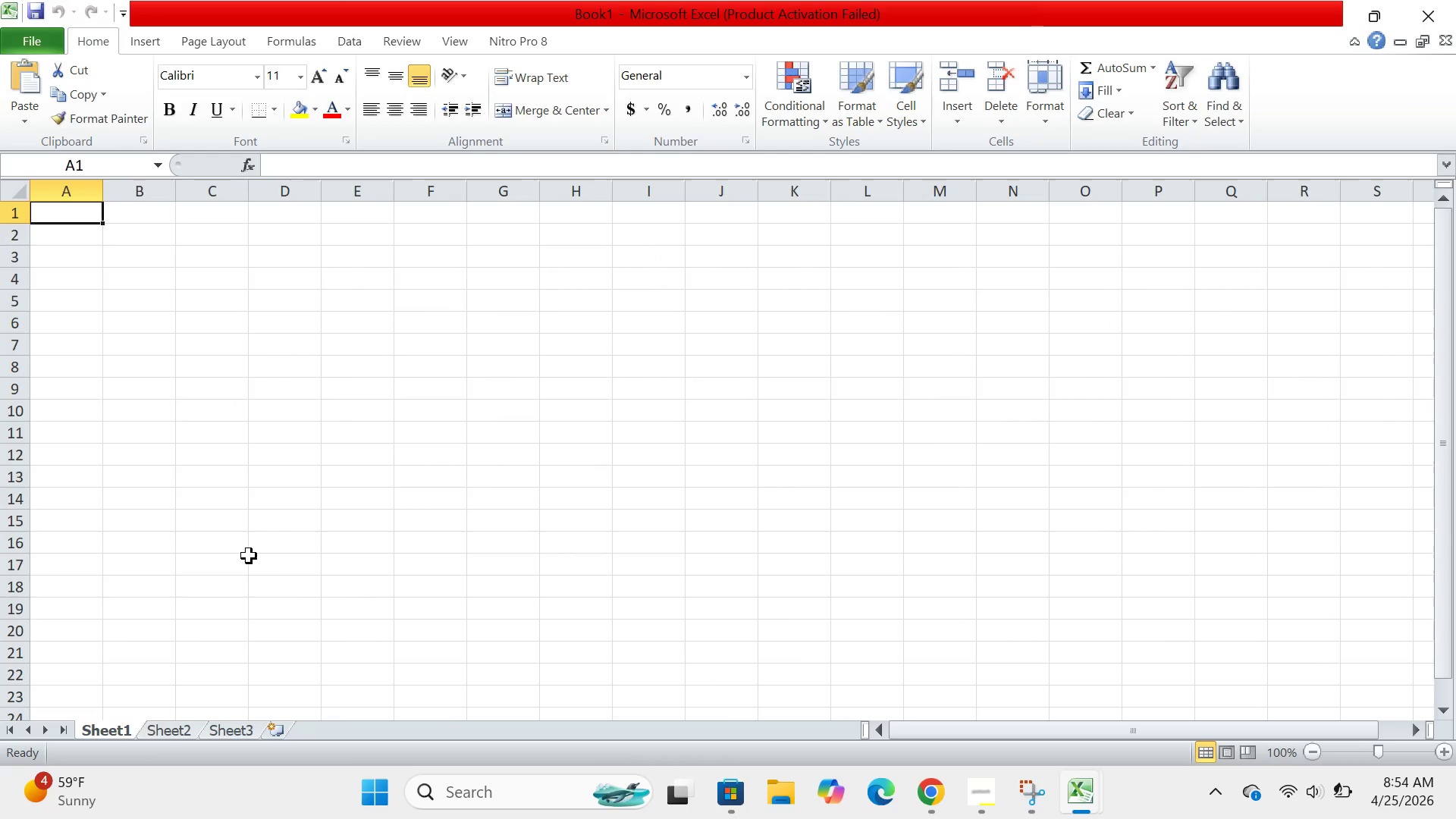 
wait(7.67)
 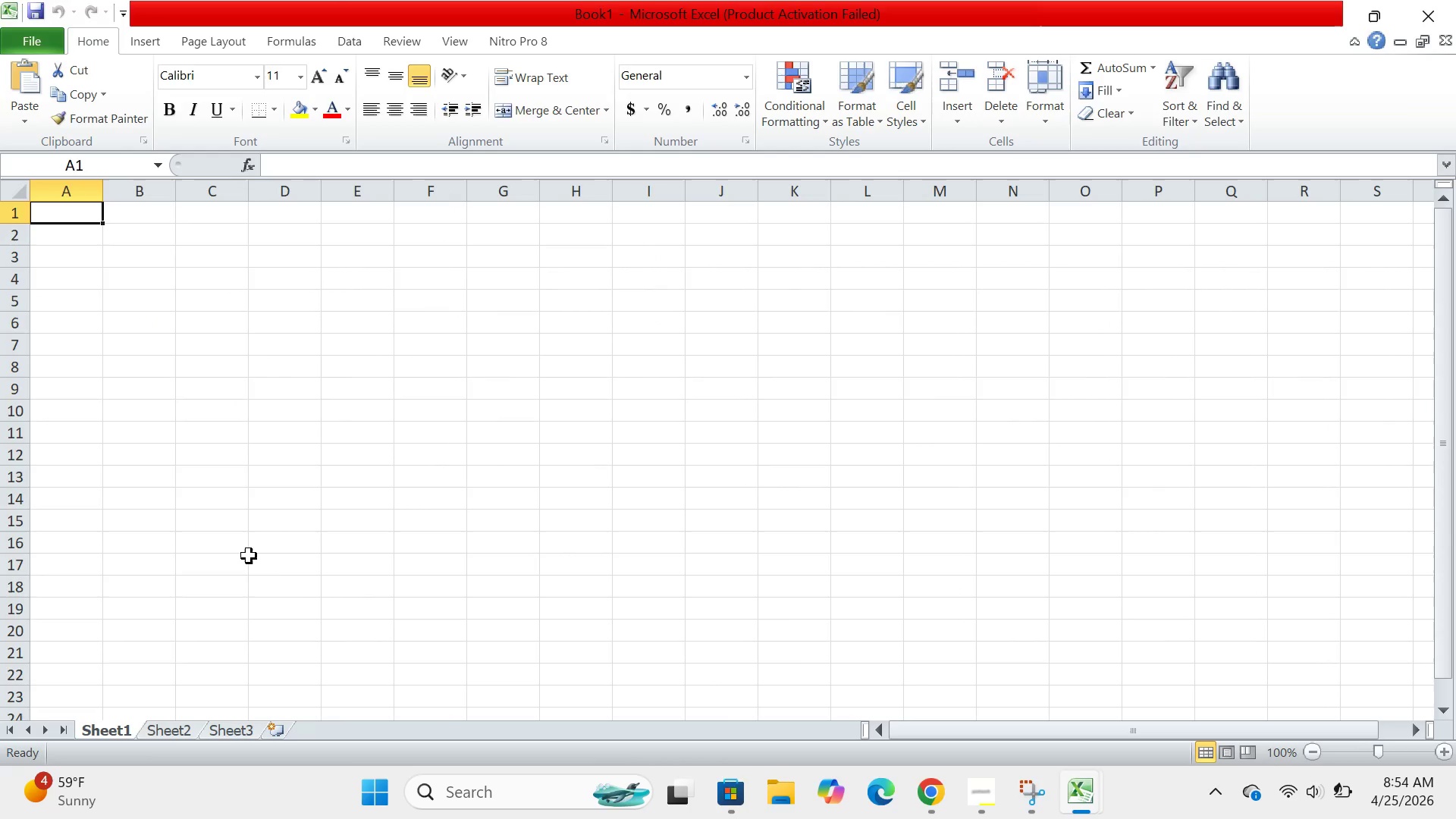 
type(SKU)
 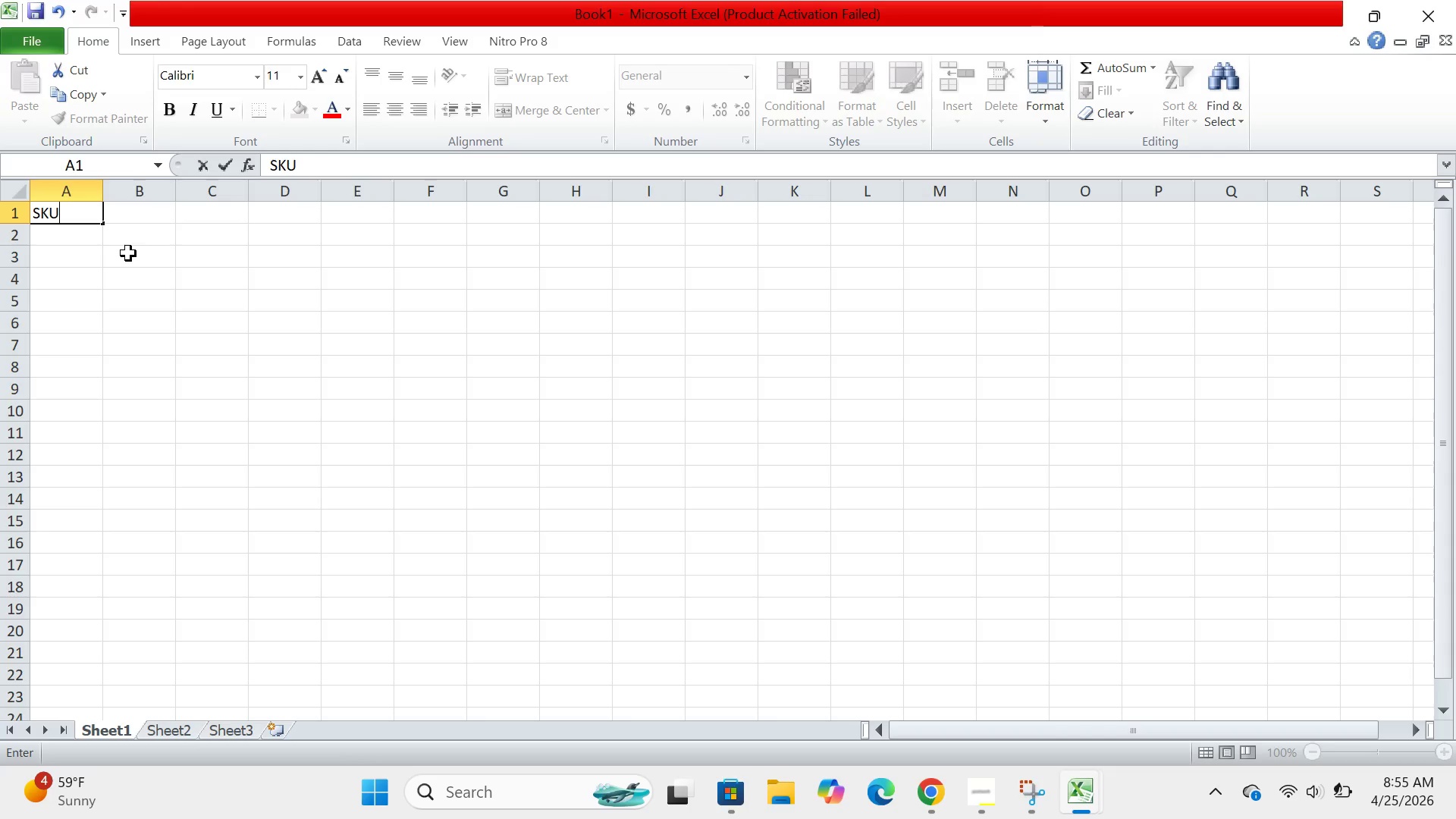 
left_click([121, 225])
 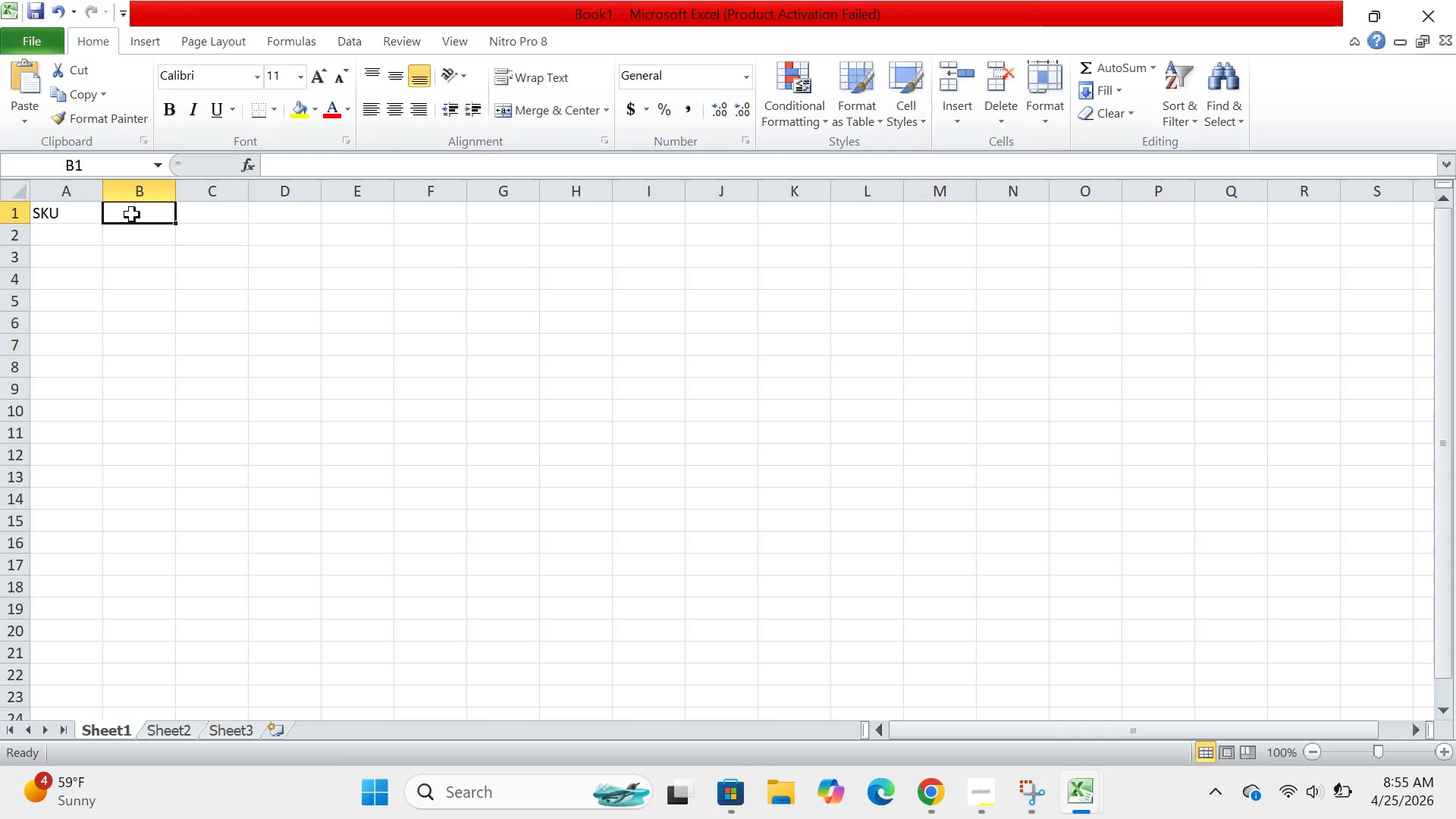 
left_click([132, 215])
 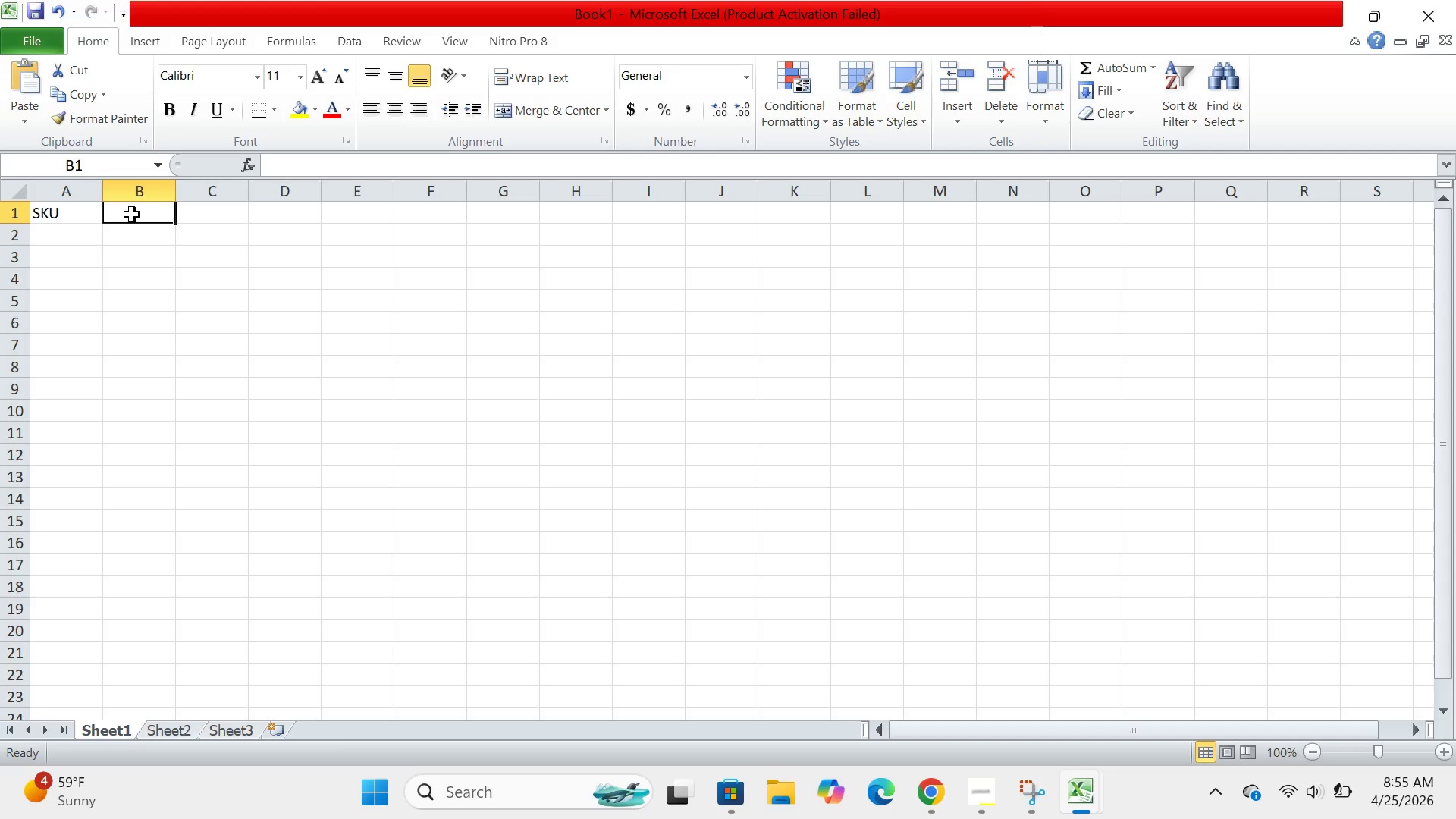 
type(title)
 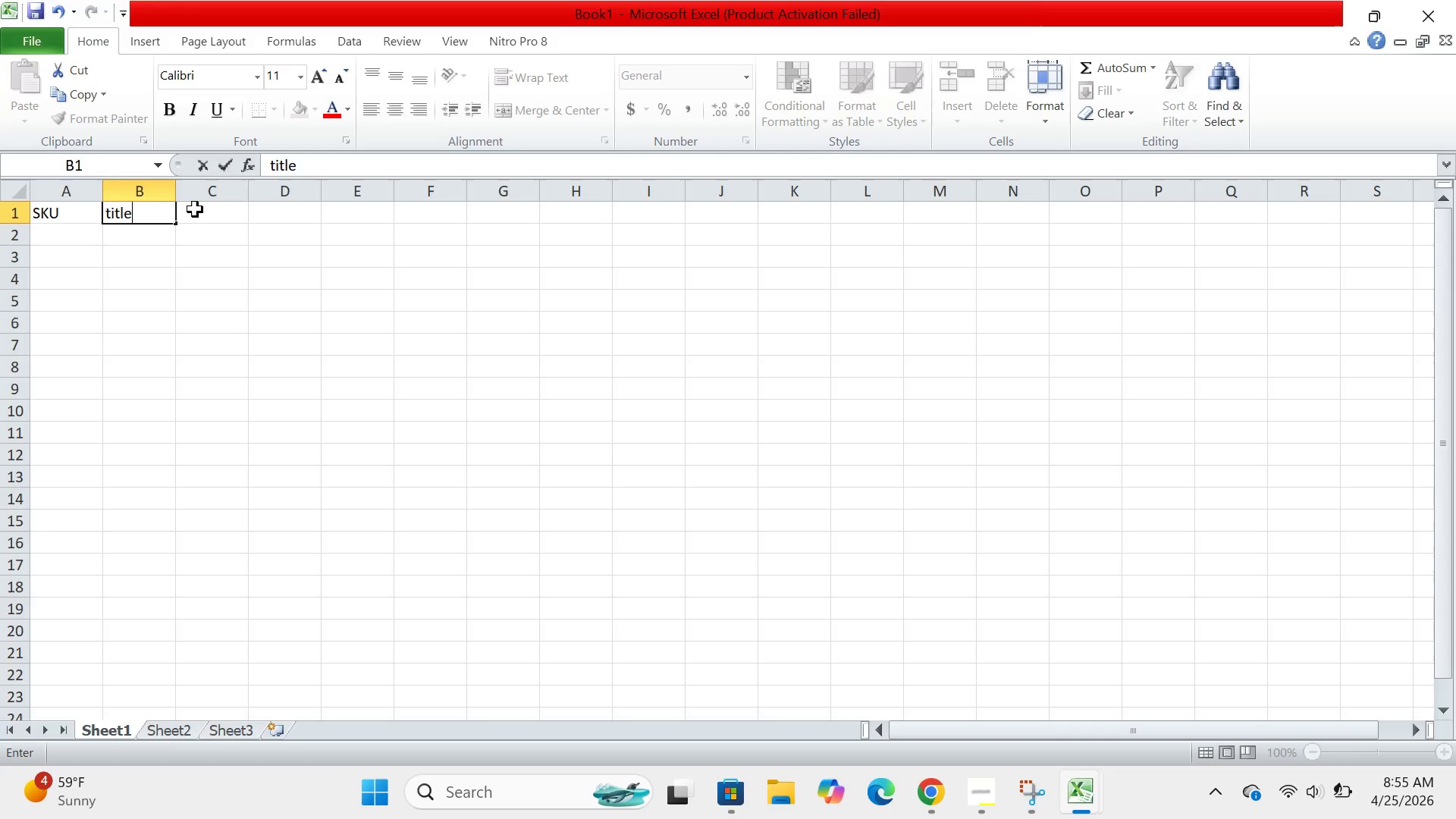 
left_click([195, 209])
 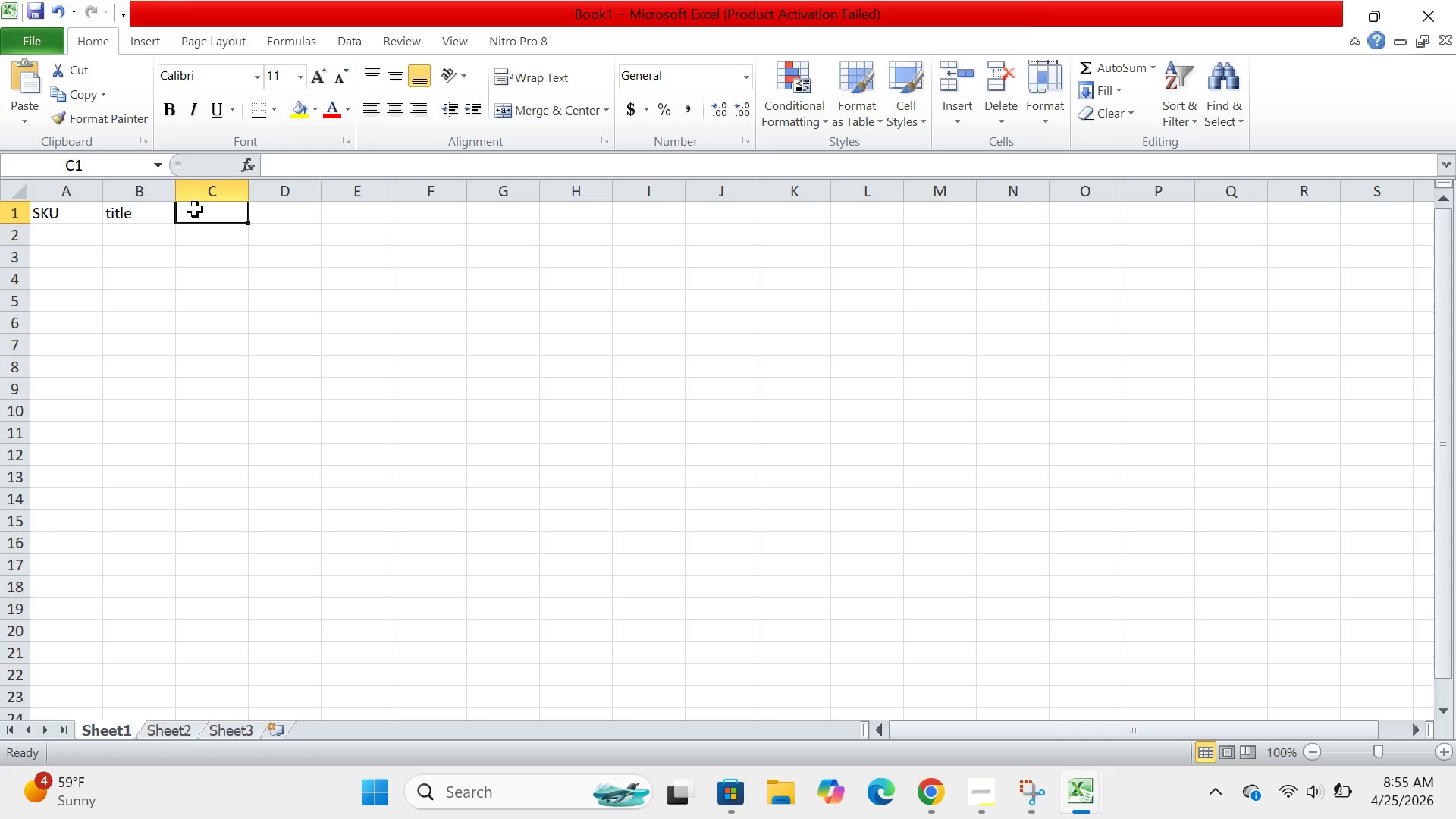 
type(catogry)
 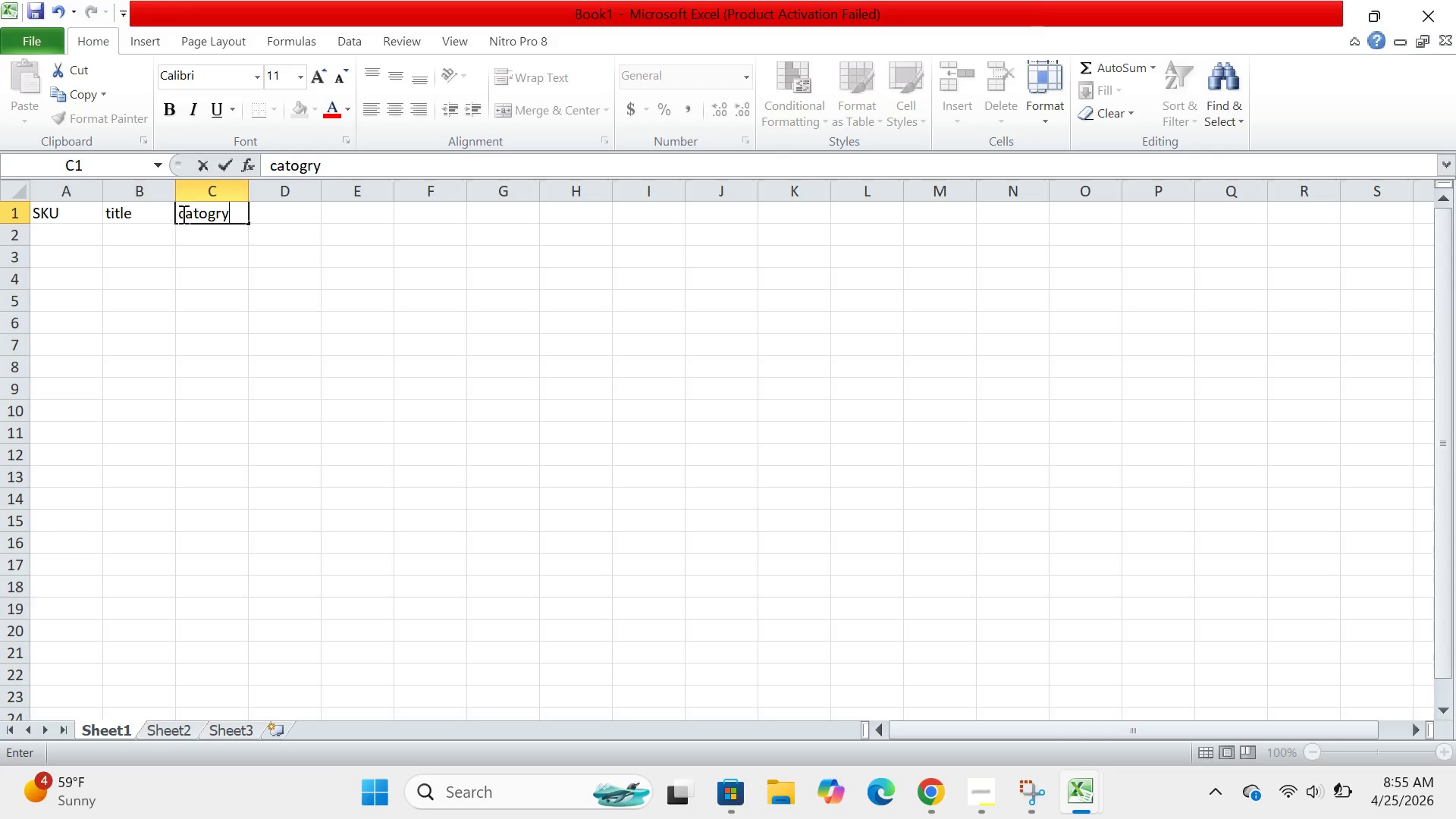 
left_click([195, 214])
 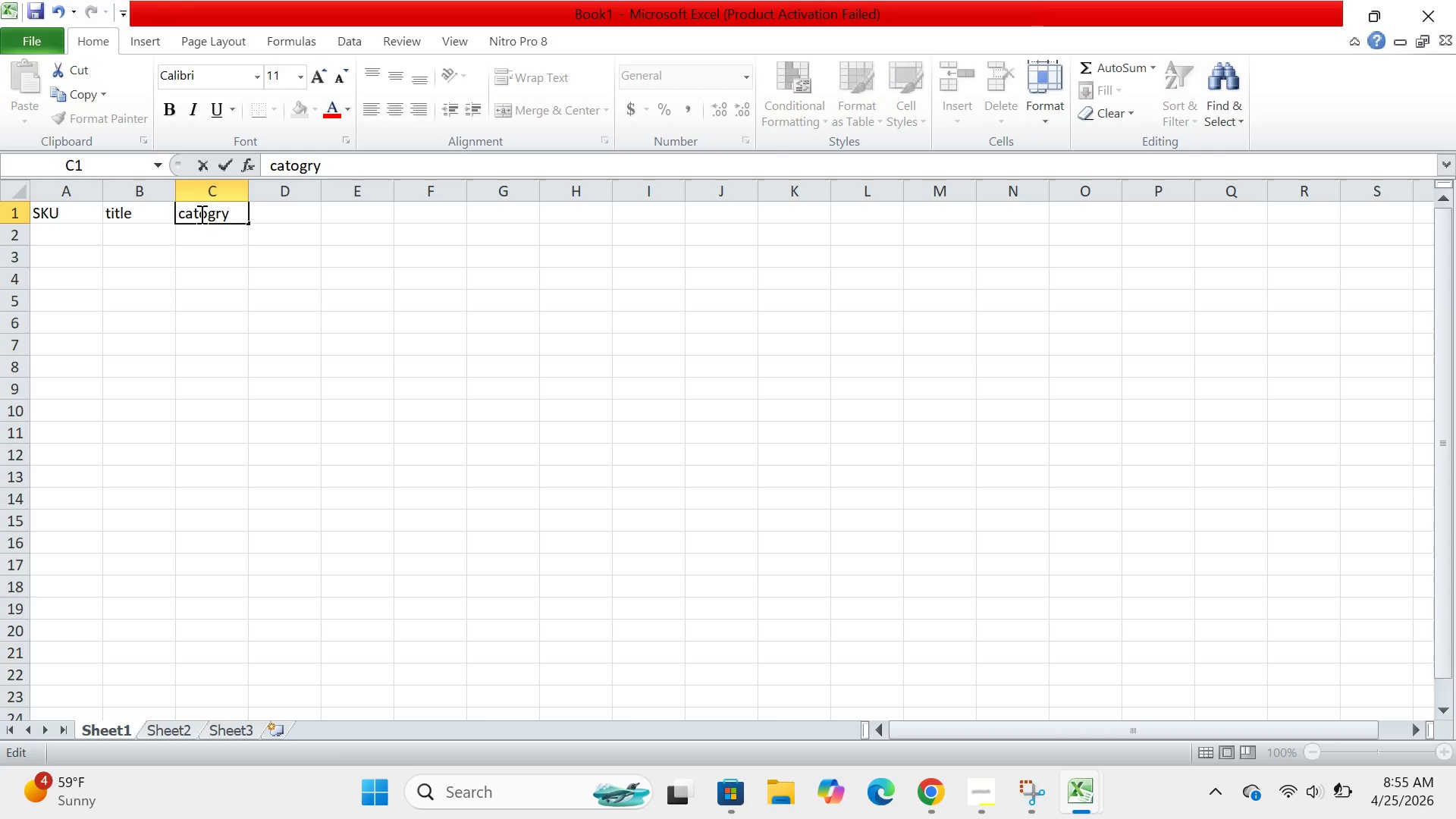 
left_click([200, 214])
 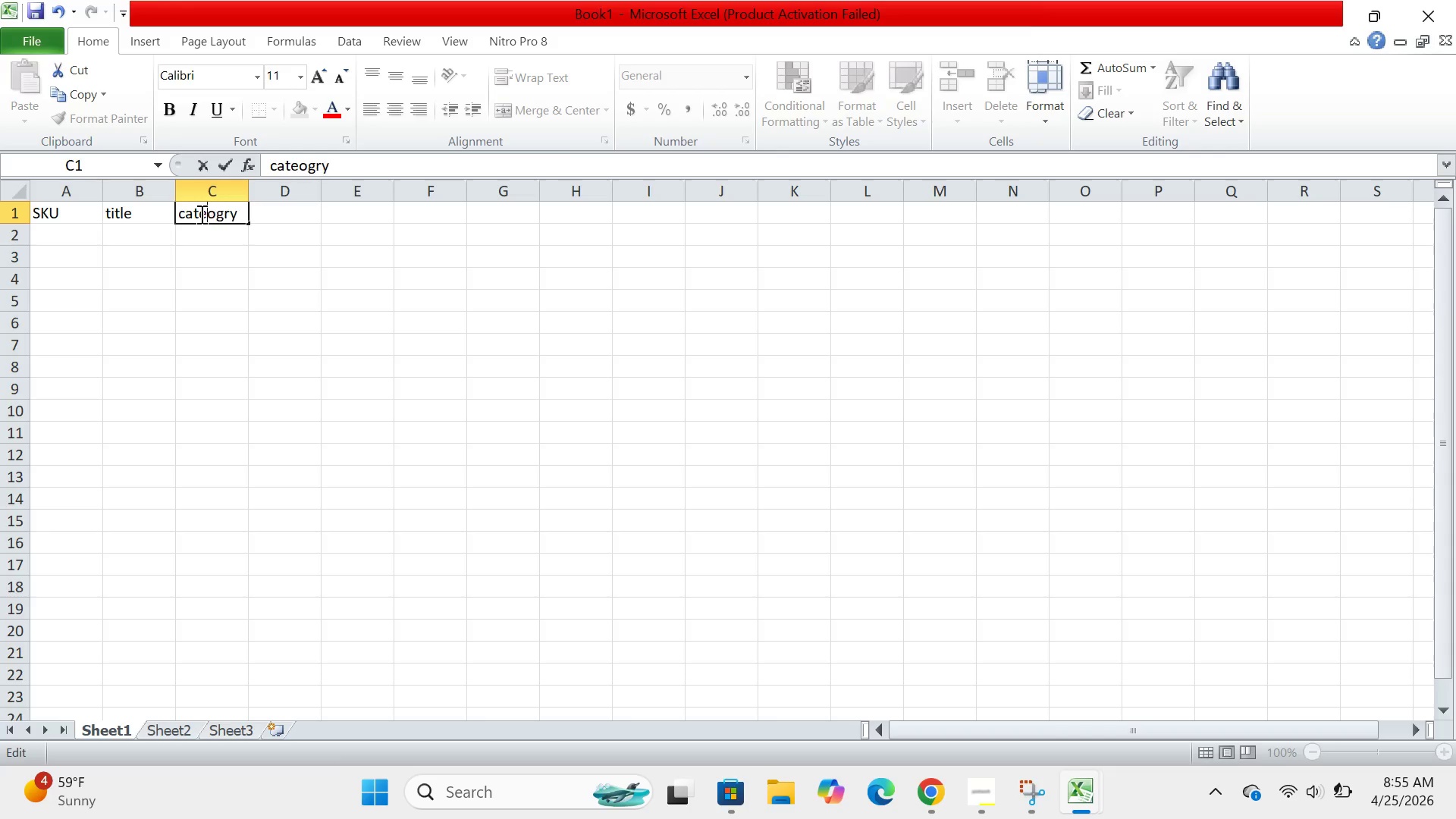 
key(E)
 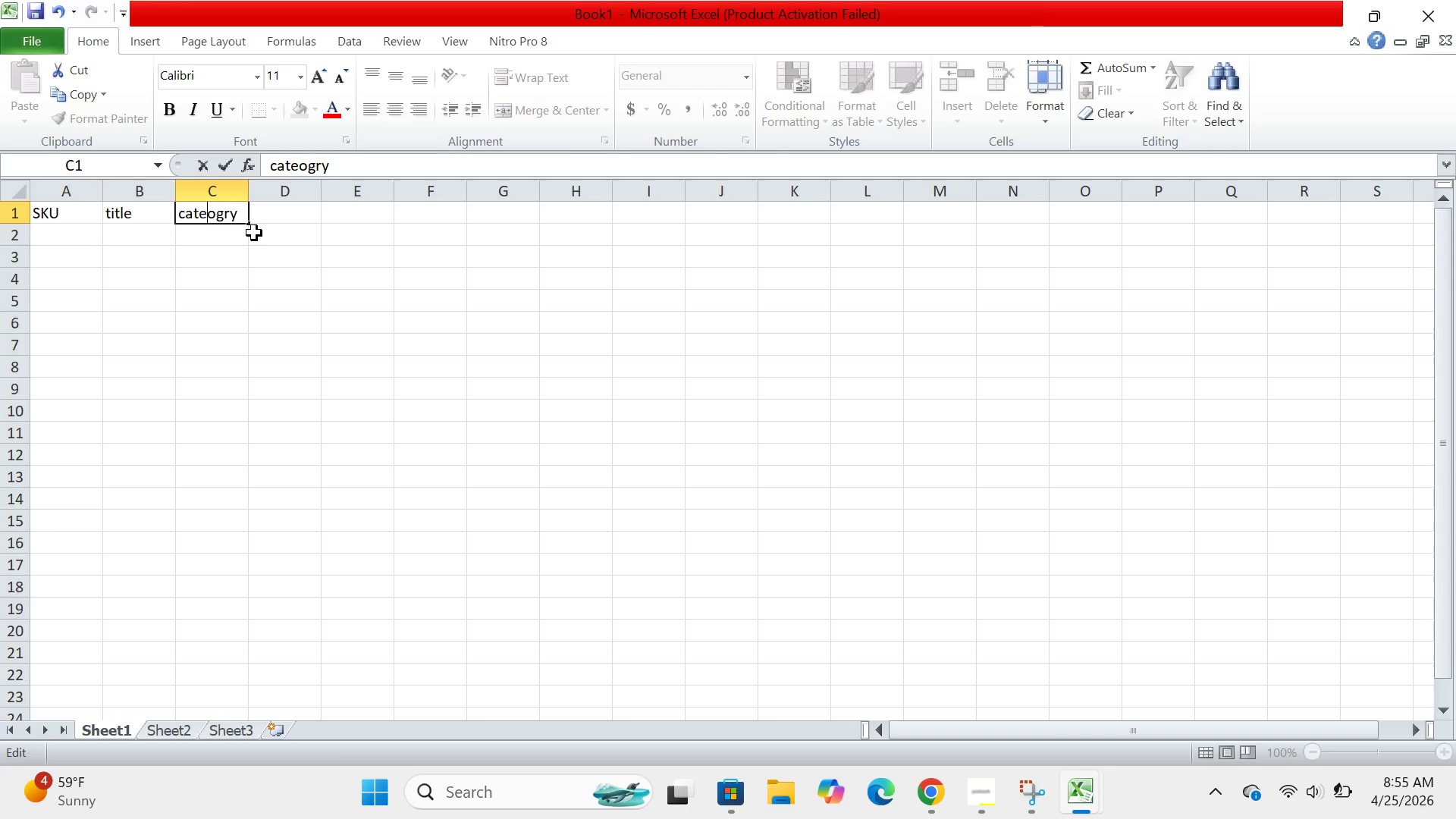 
left_click([235, 206])
 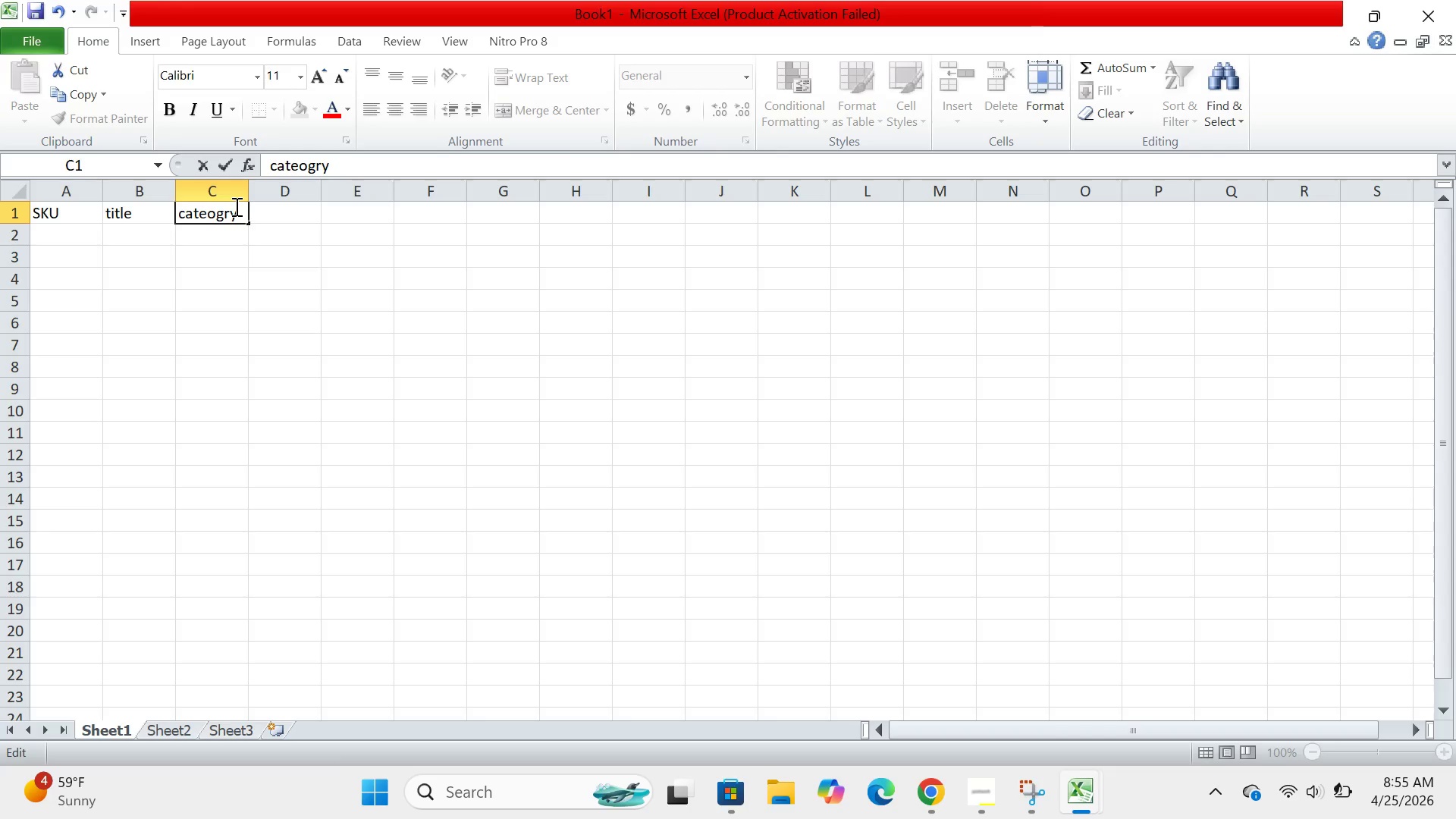 
key(Backspace)
key(Backspace)
key(Backspace)
key(Backspace)
type(gory)
 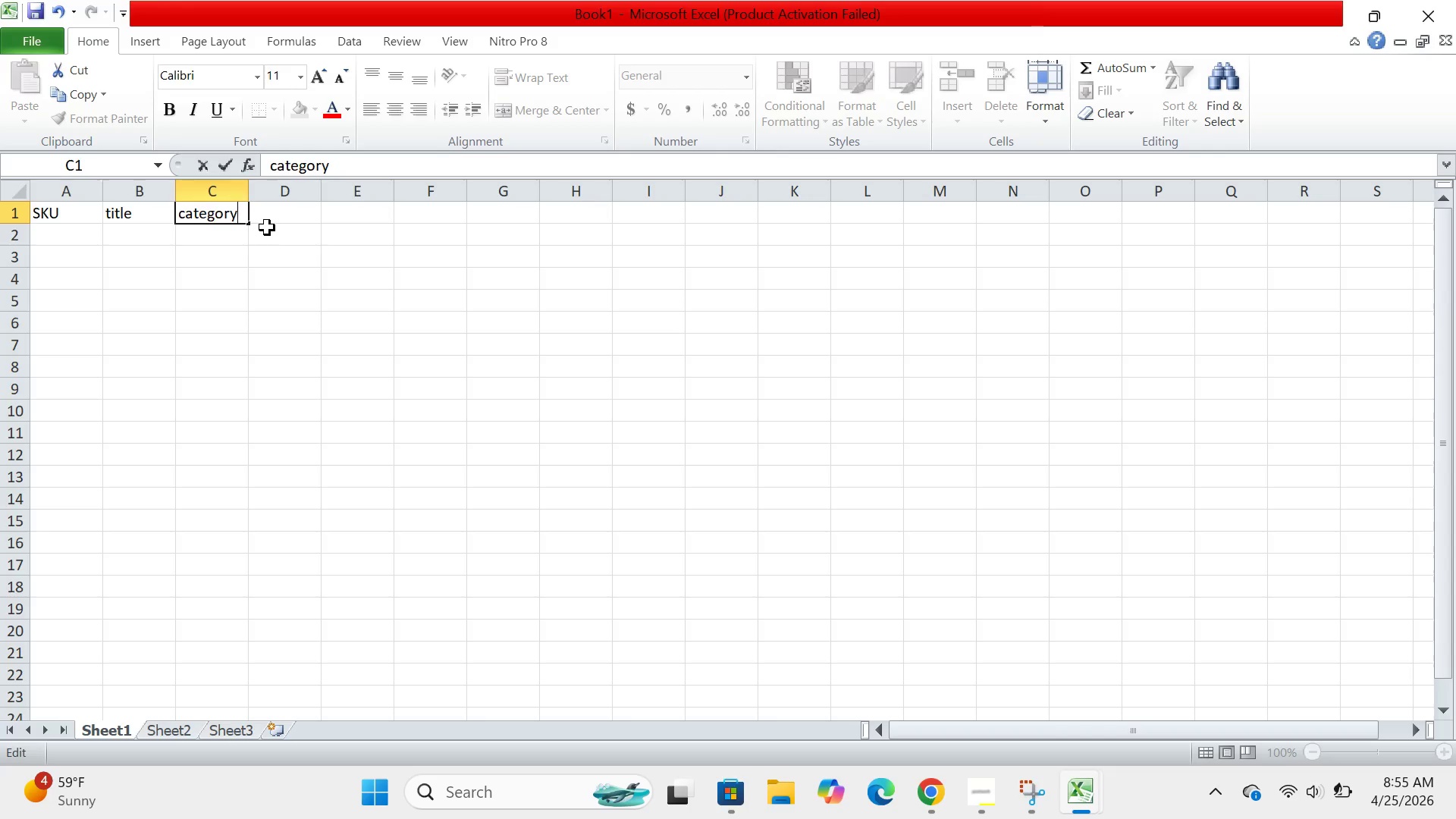 
left_click([267, 228])
 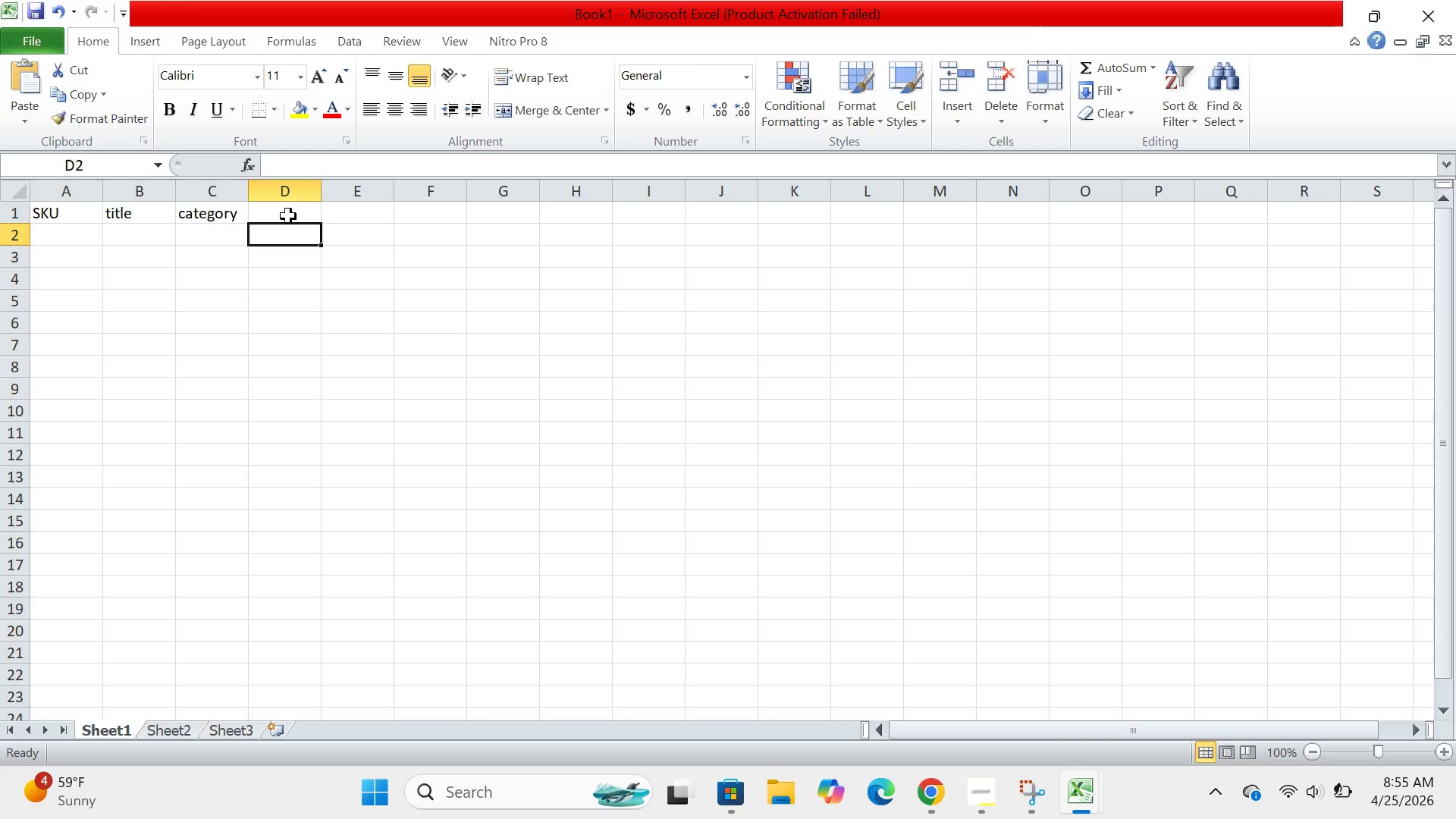 
left_click([288, 216])
 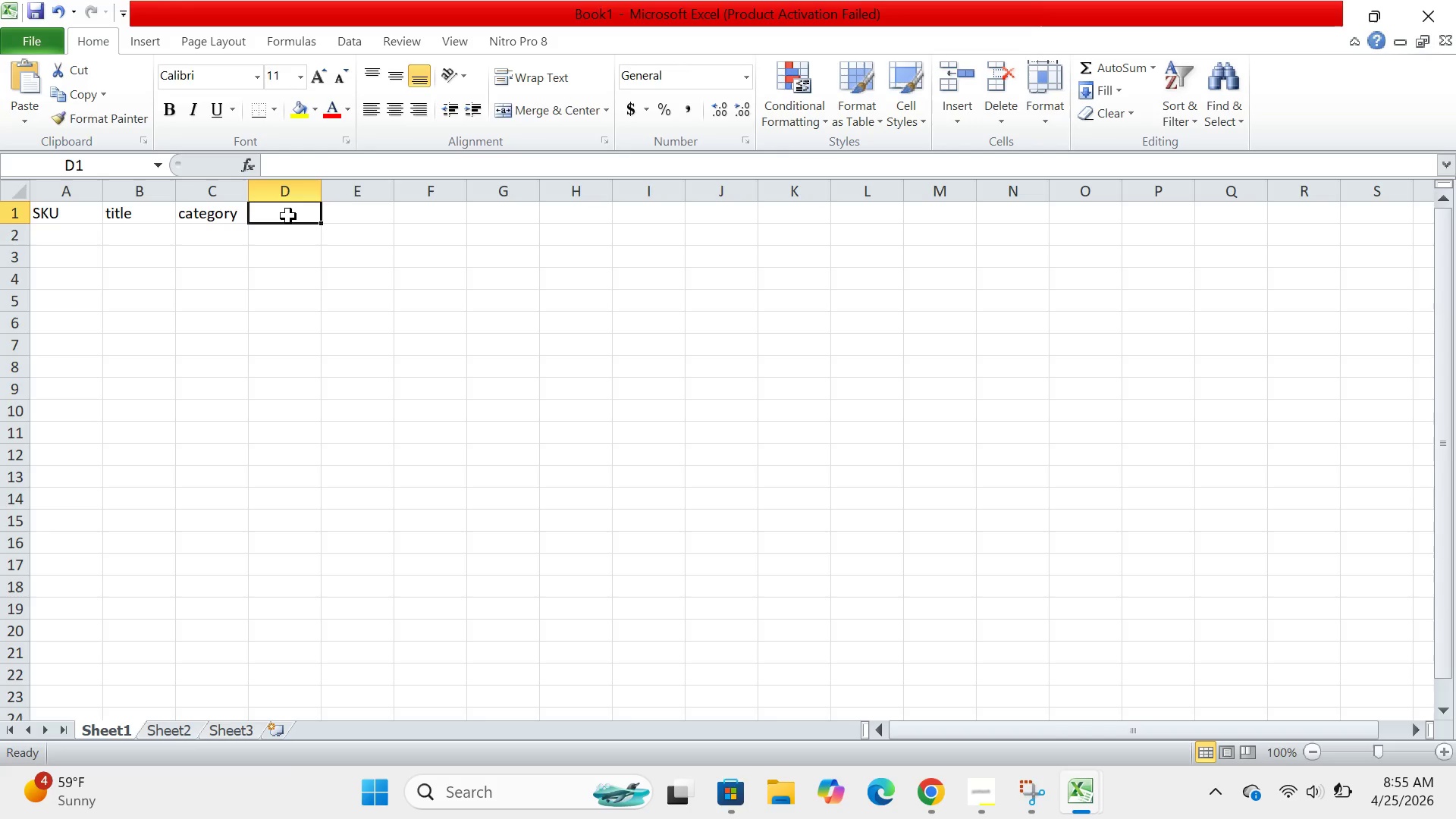 
type(price)
 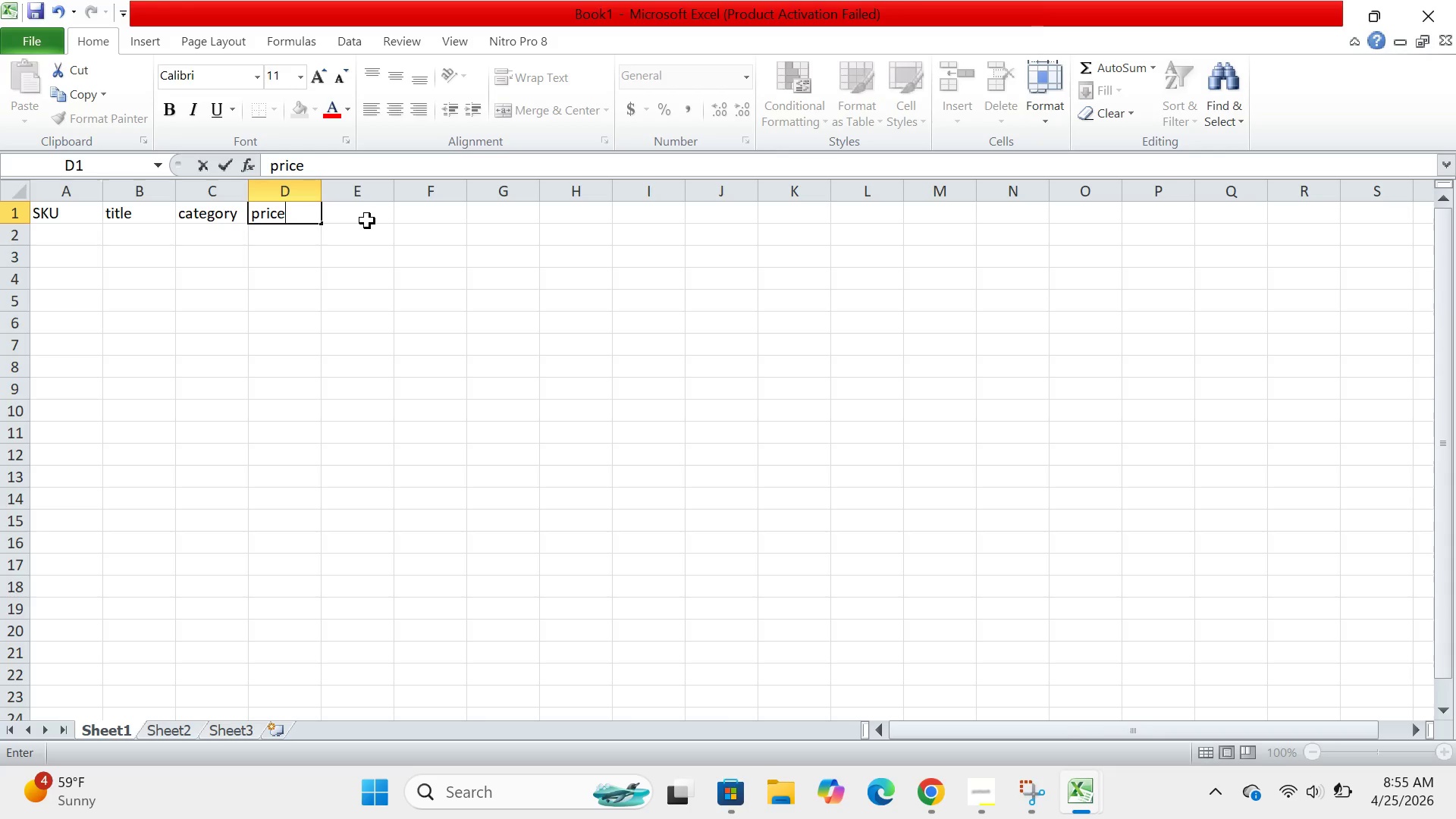 
left_click([367, 221])
 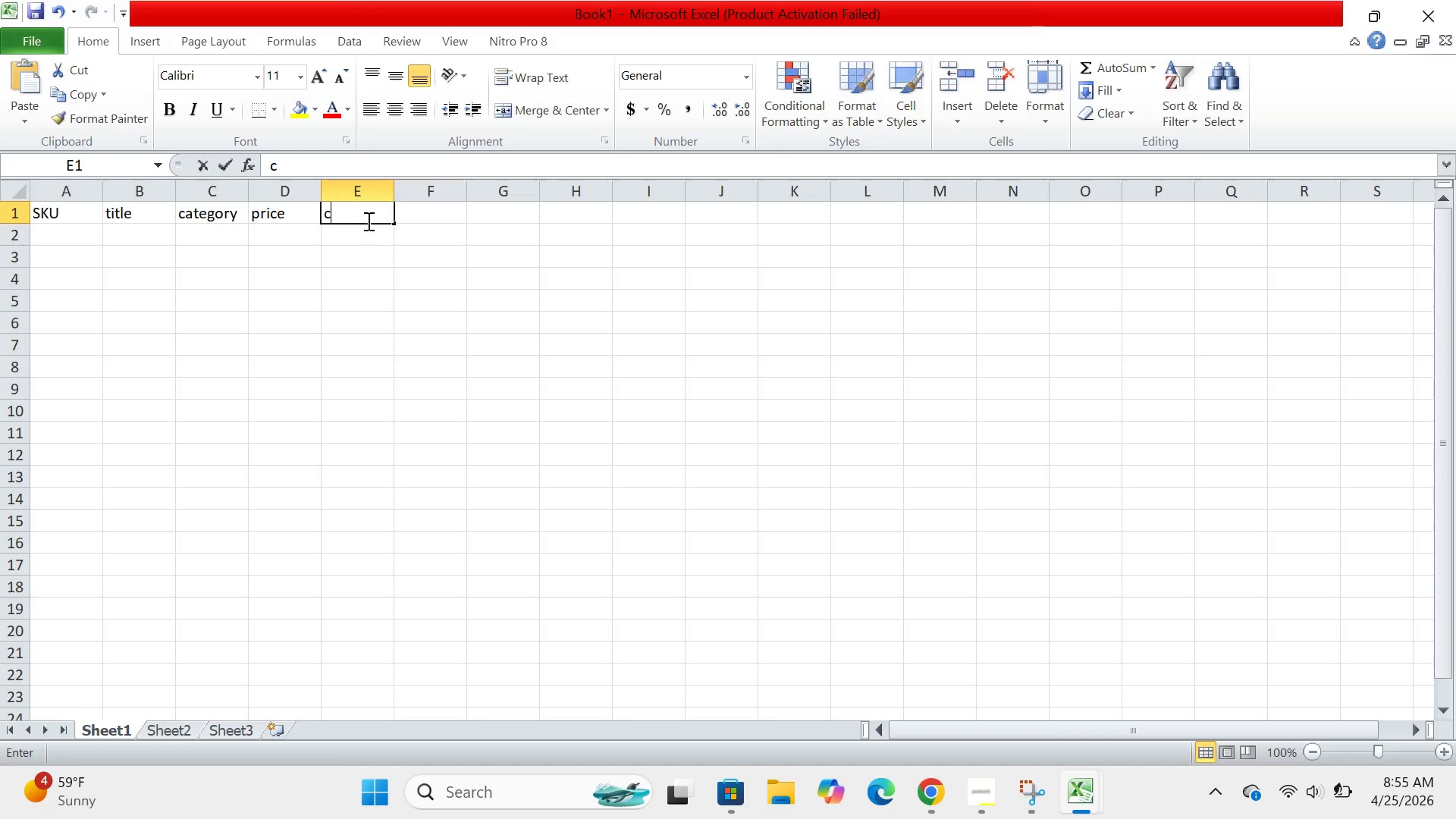 
type(condition)
 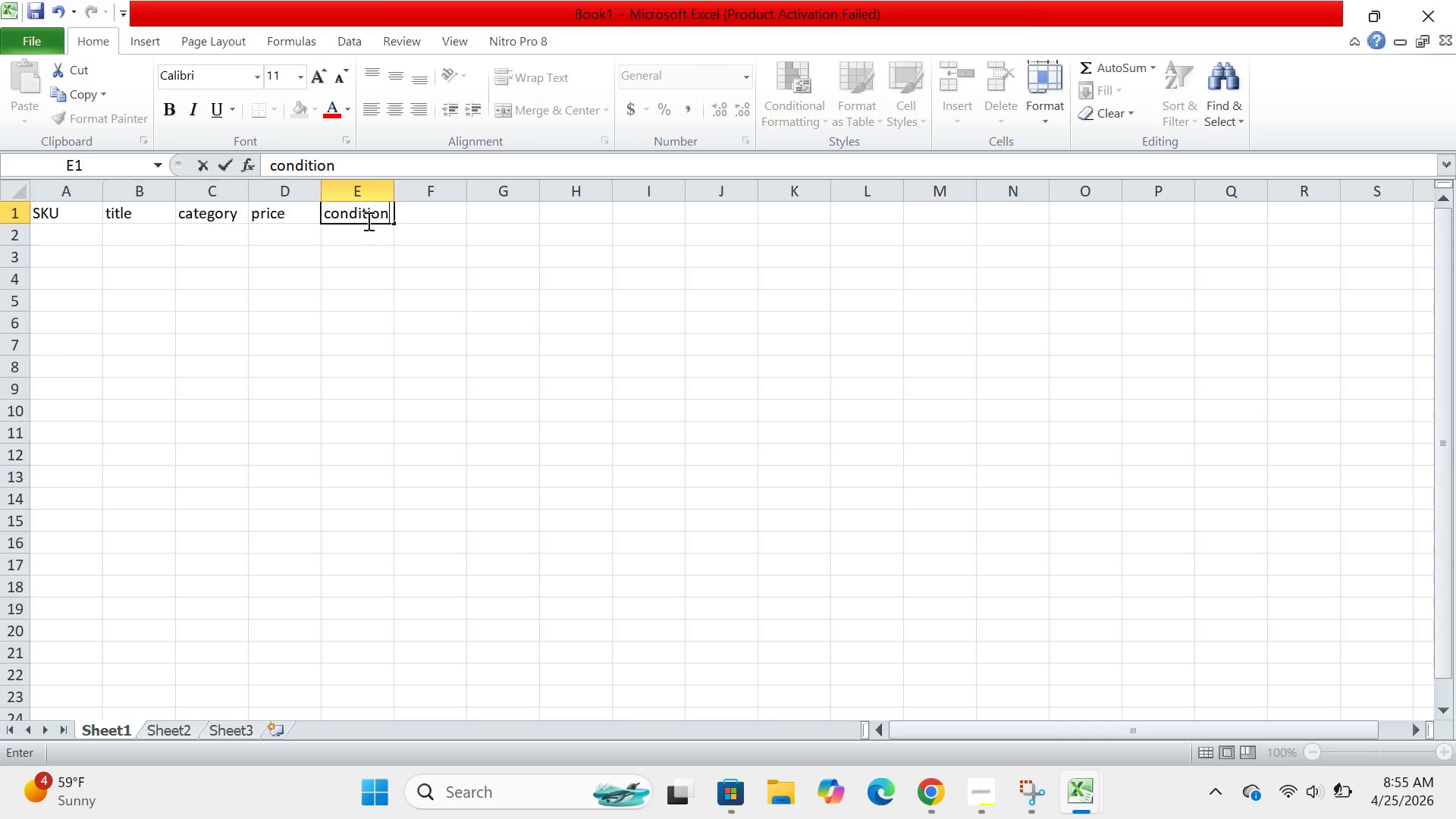 
scroll: coordinate [367, 221], scroll_direction: down, amount: 2.0
 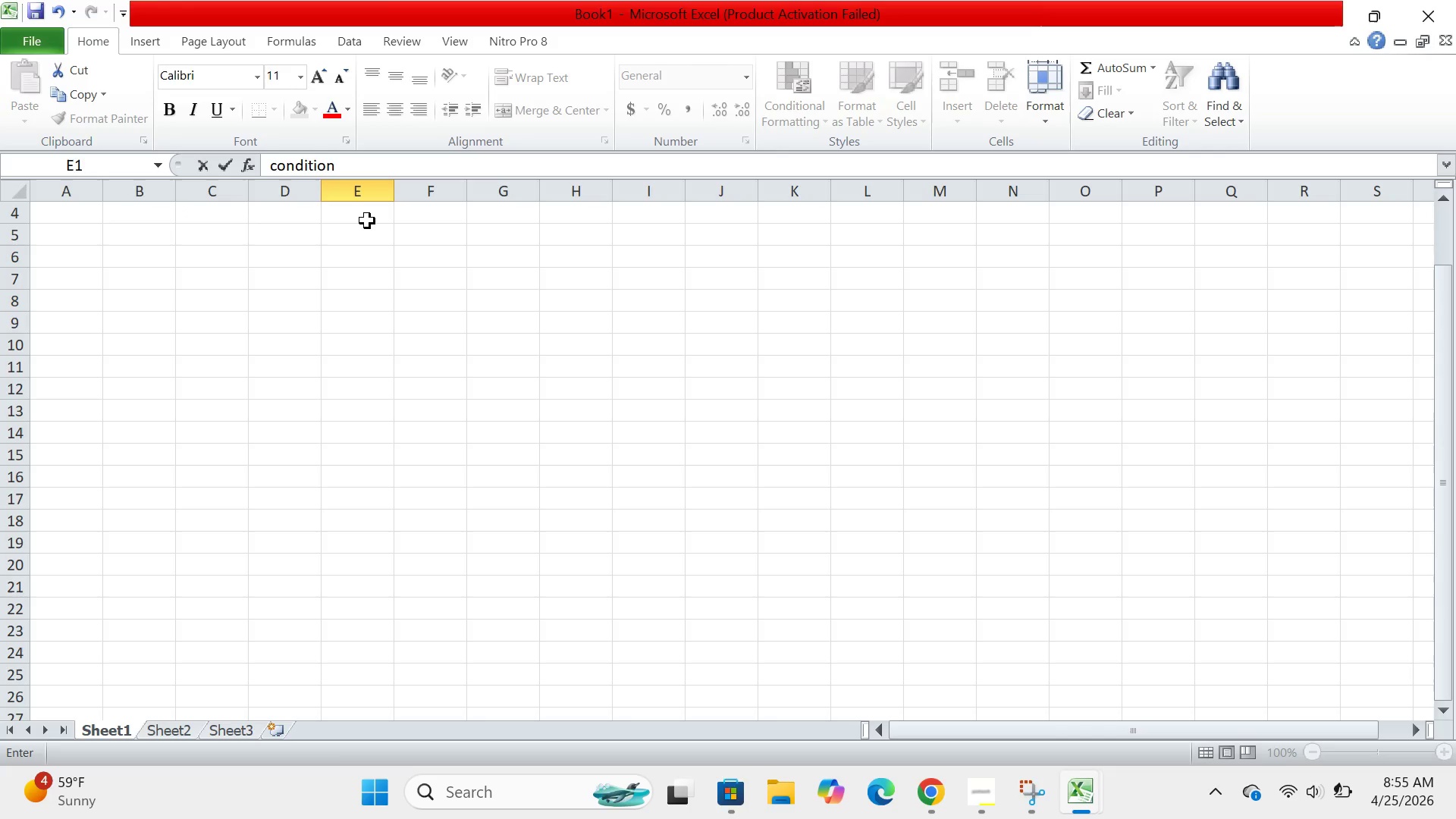 
scroll: coordinate [1438, 306], scroll_direction: up, amount: 13.0
 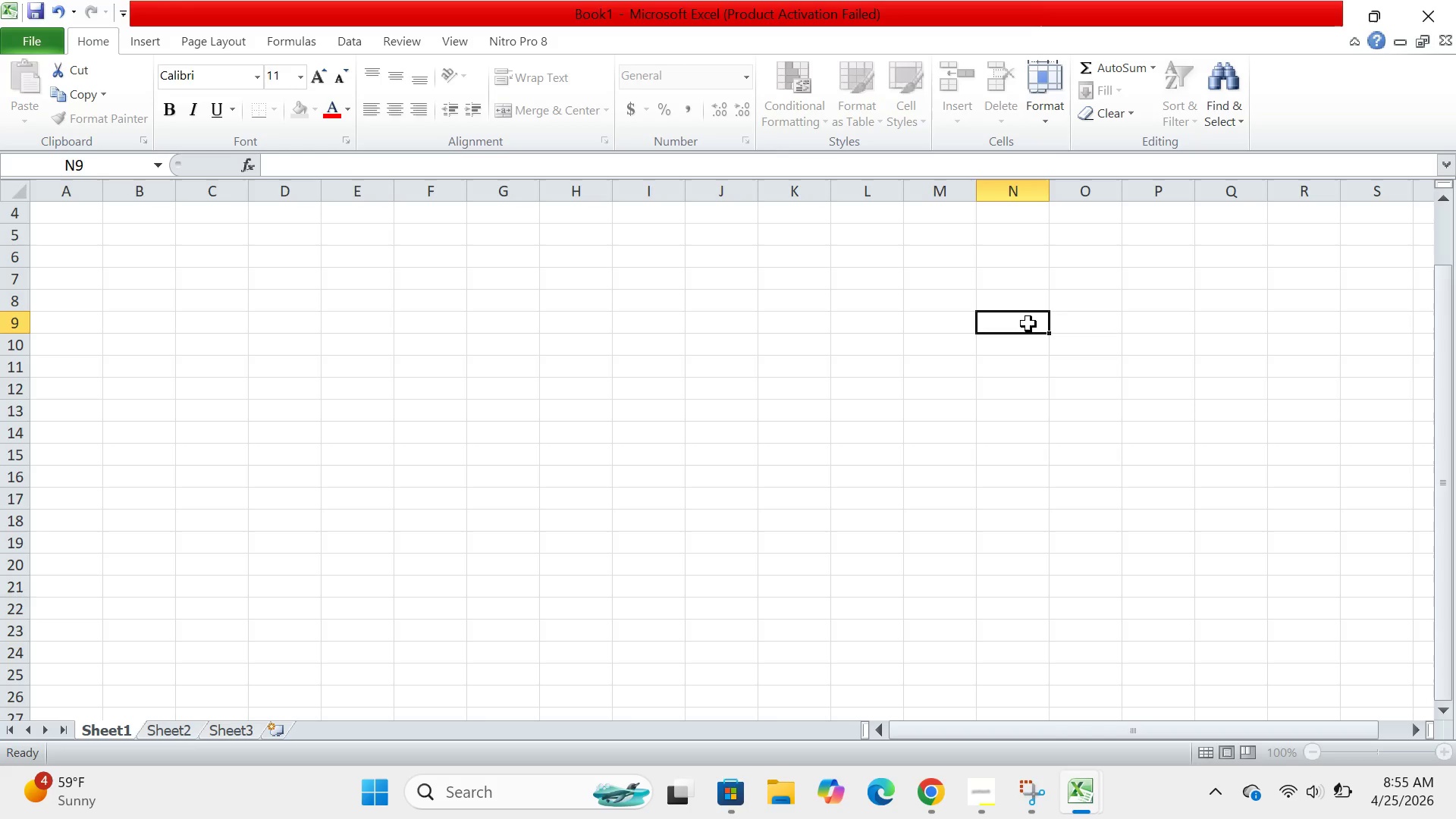 
left_click([1028, 324])
 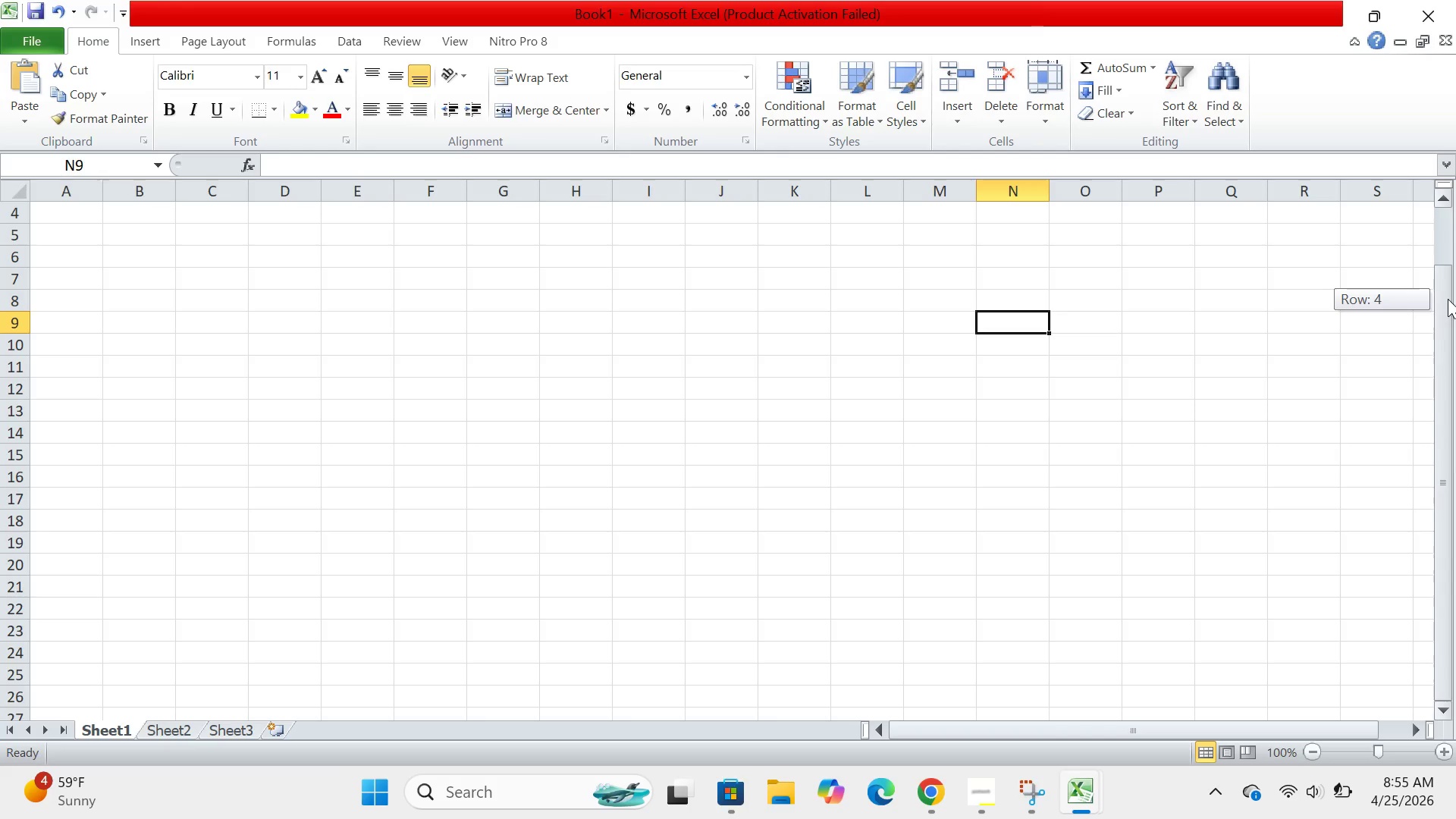 
left_click([1448, 299])
 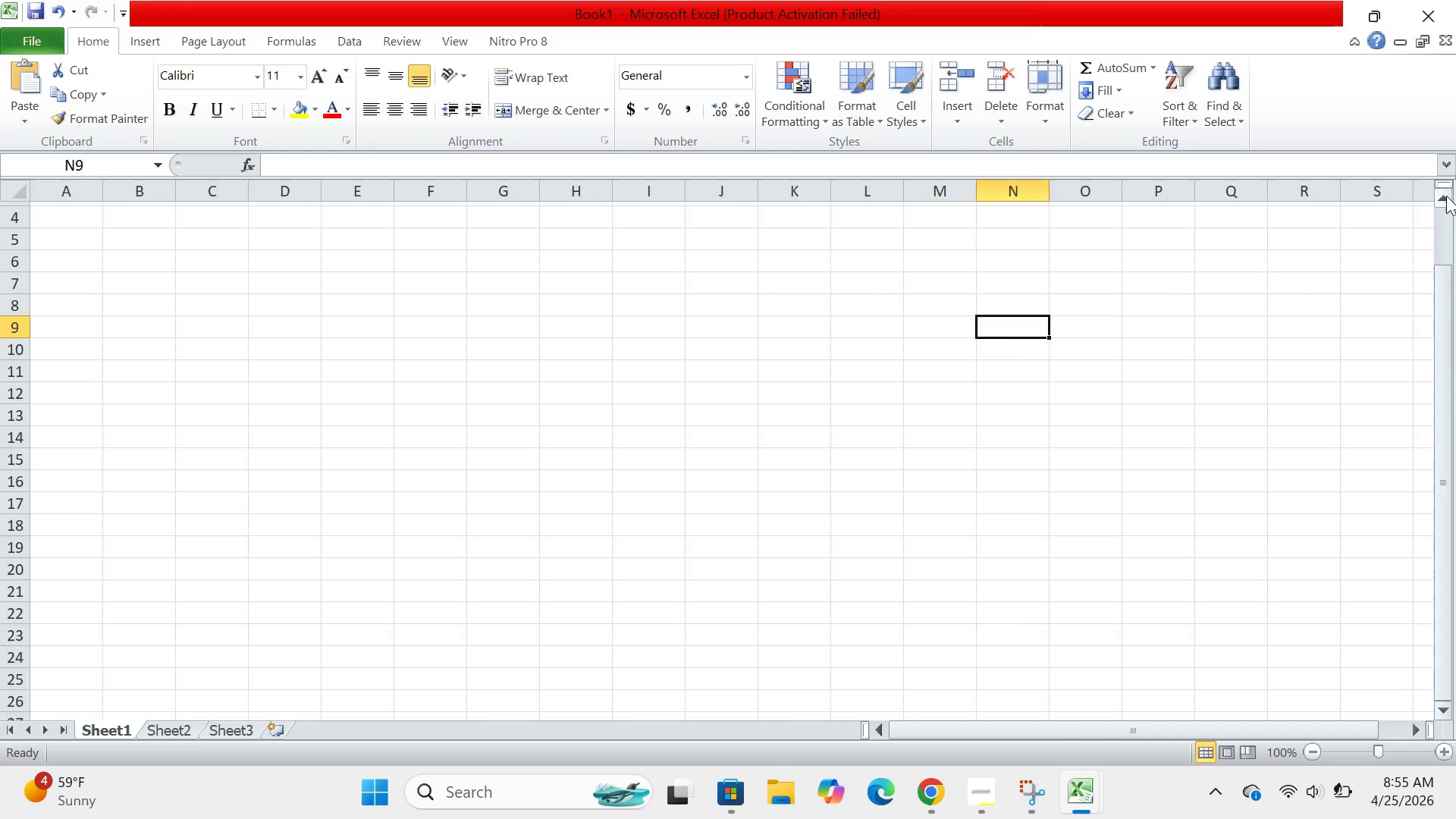 
double_click([1446, 196])
 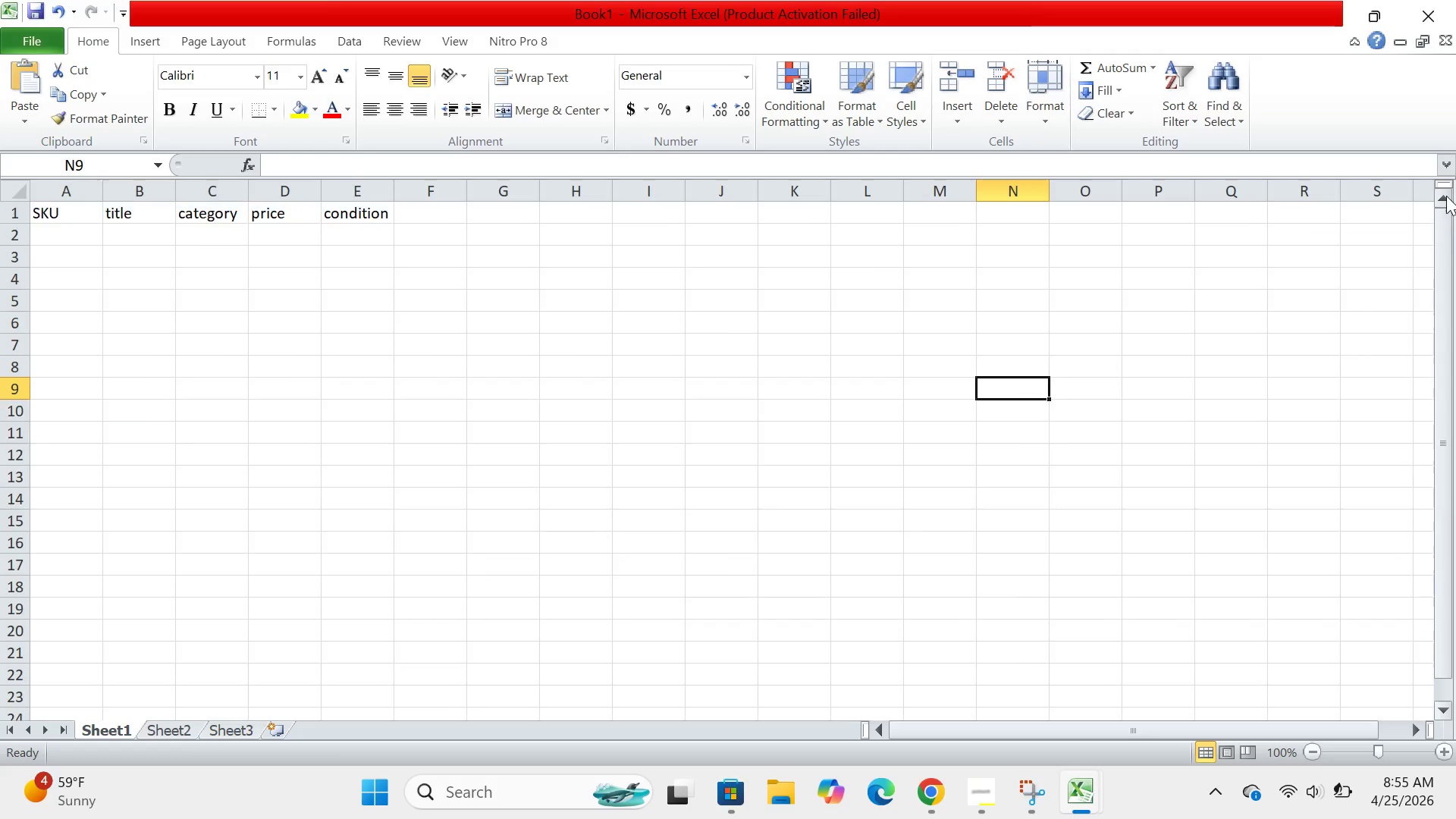 
triple_click([1446, 196])
 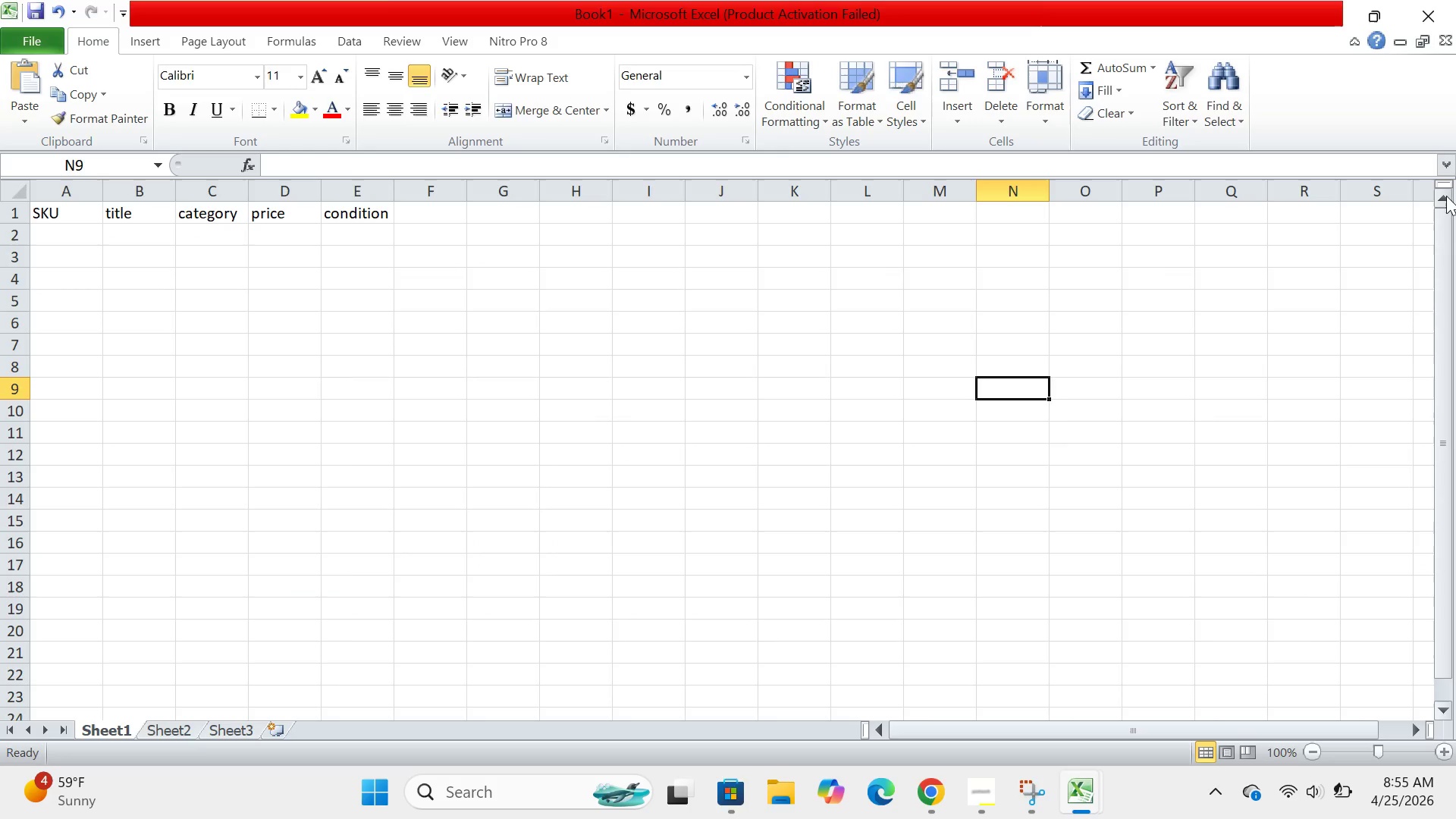 
triple_click([1446, 196])
 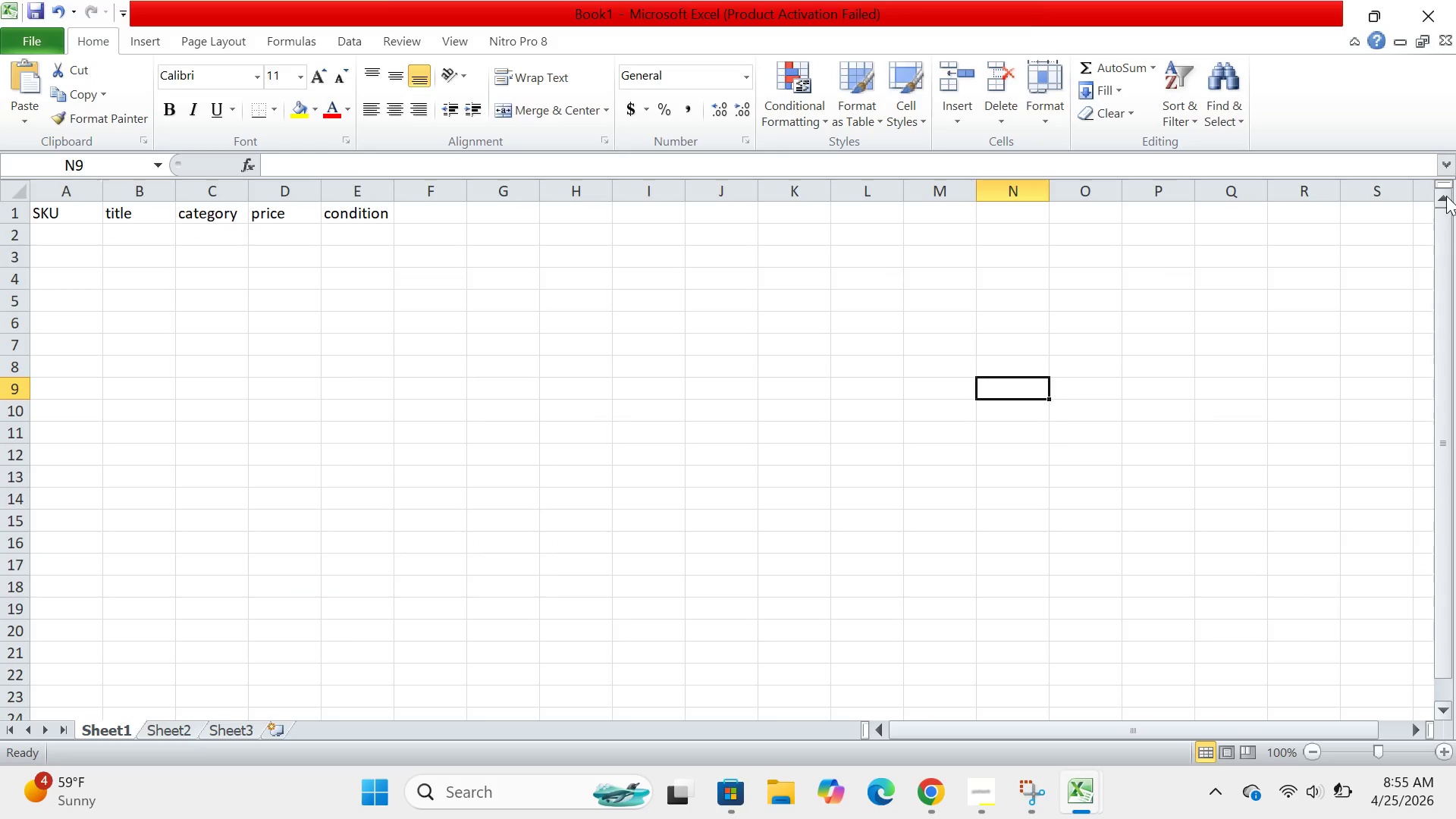 
triple_click([1446, 196])
 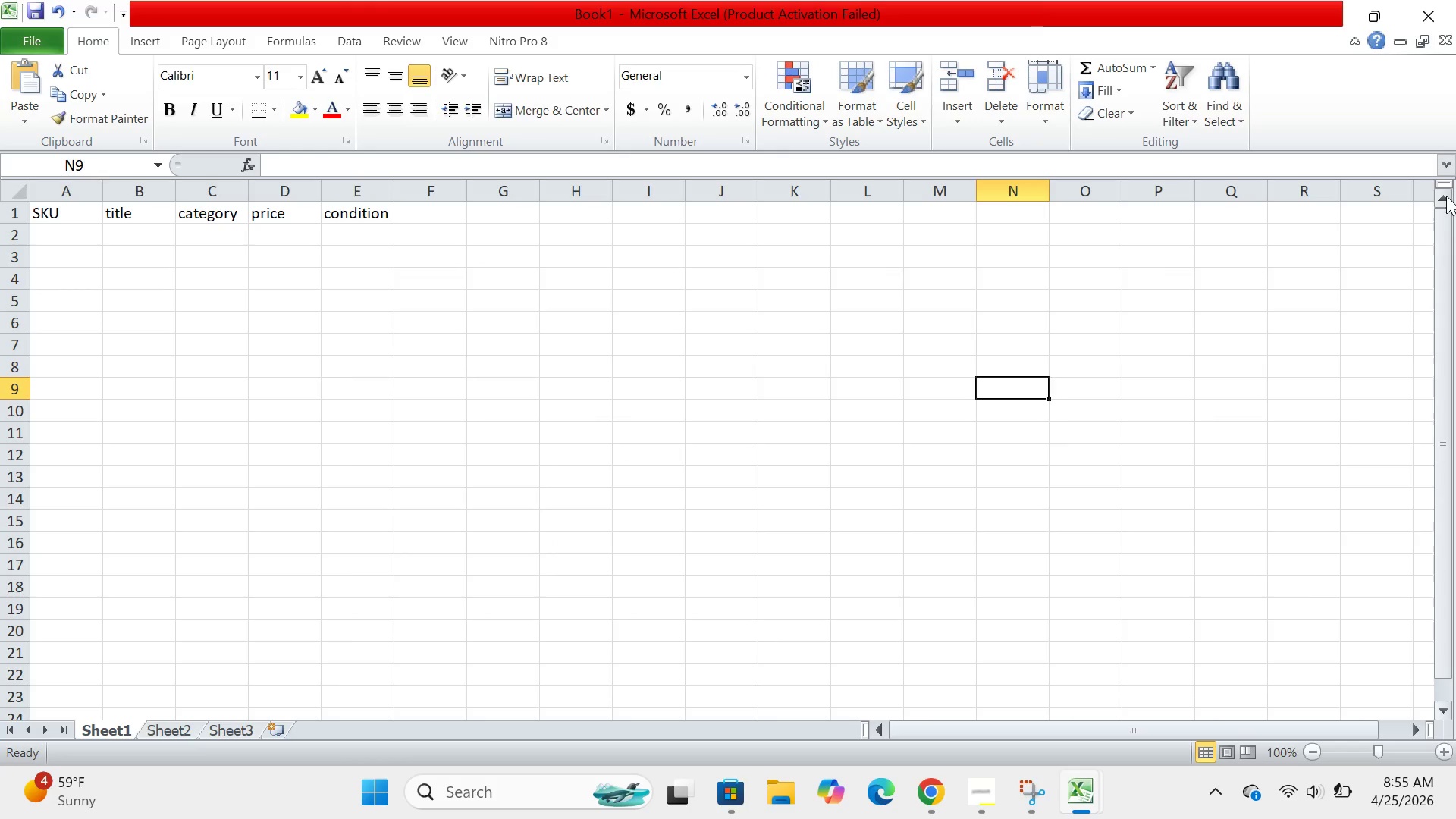 
triple_click([1446, 196])
 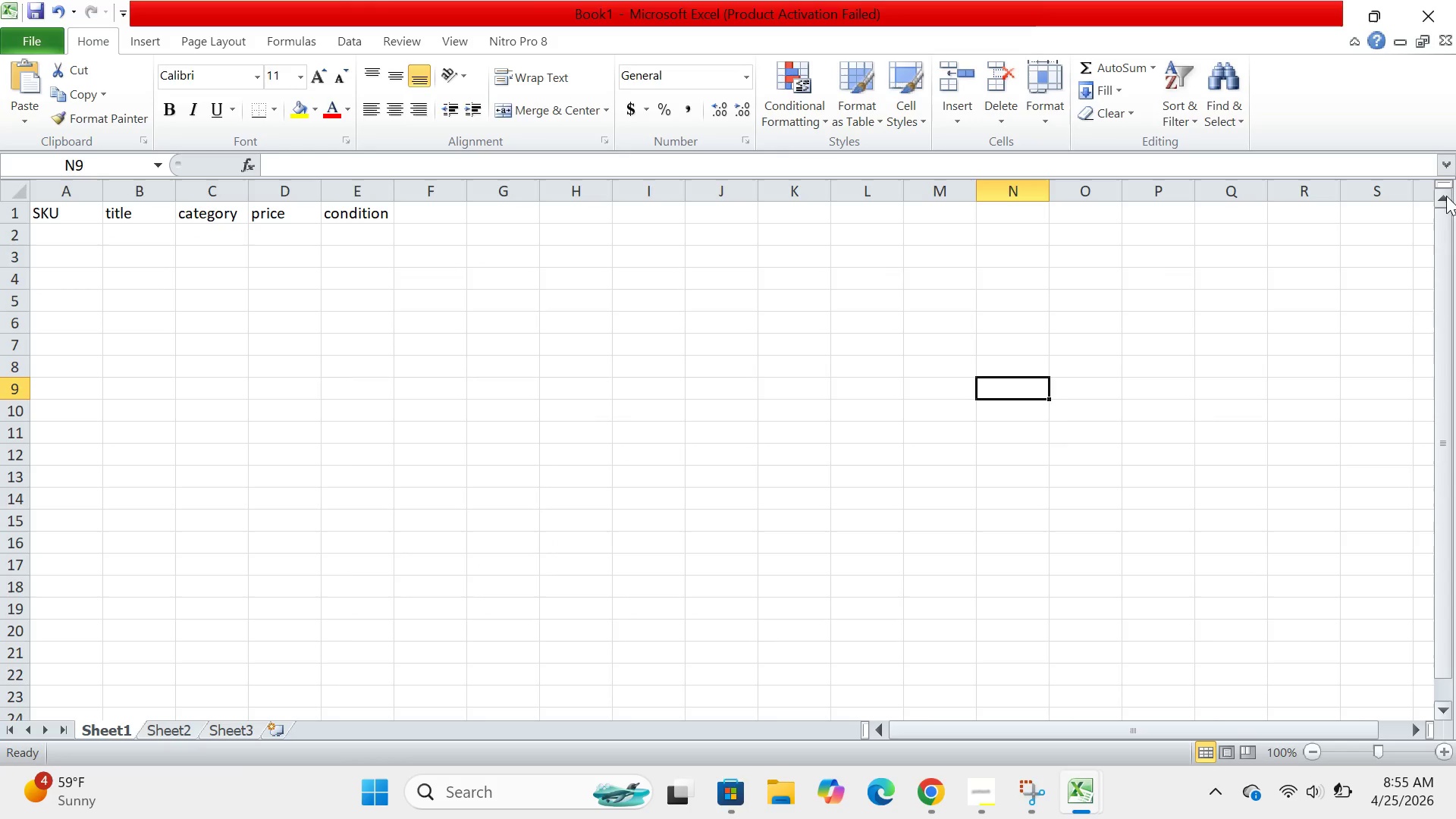 
triple_click([1446, 196])
 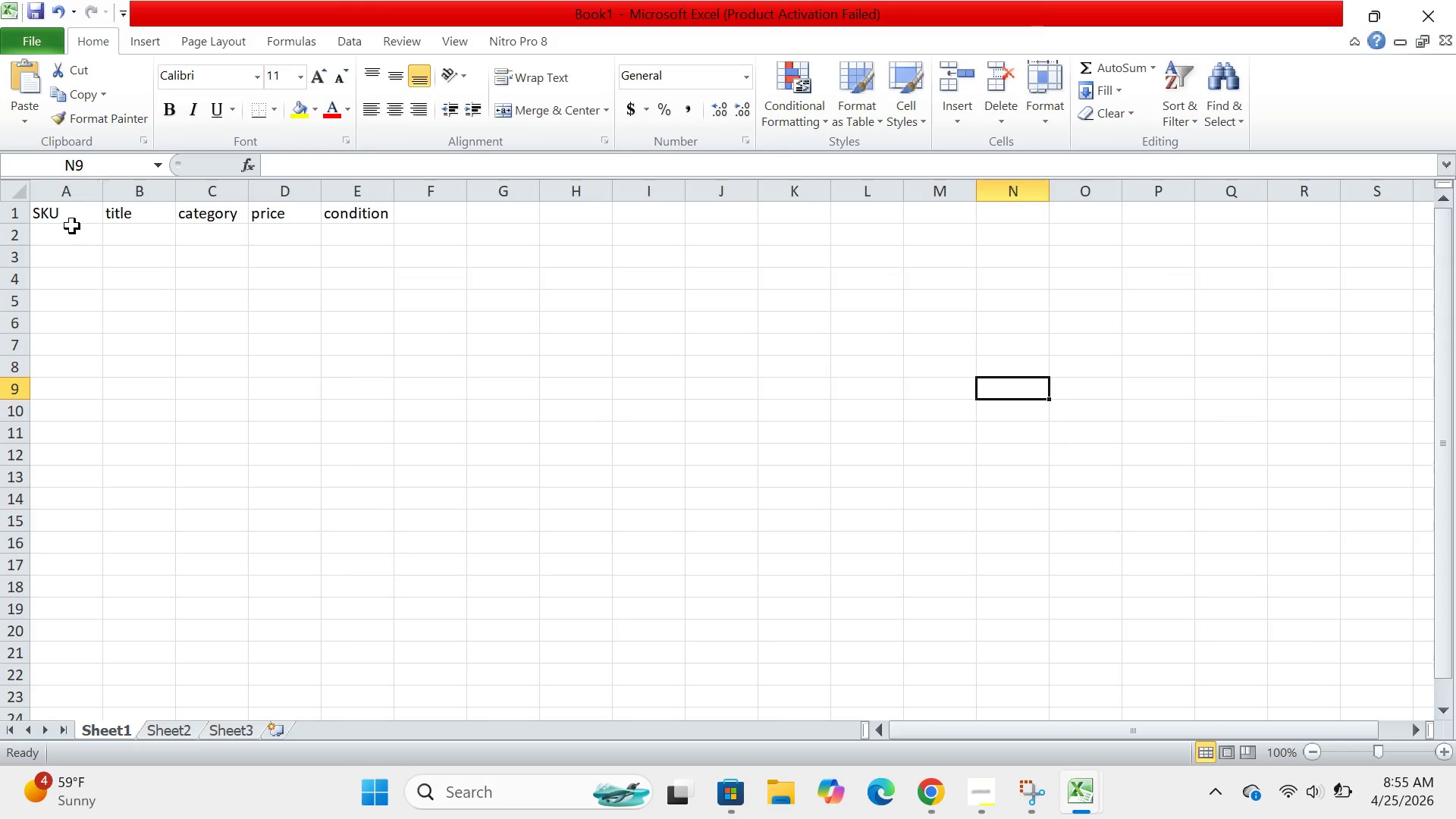 
left_click([68, 226])
 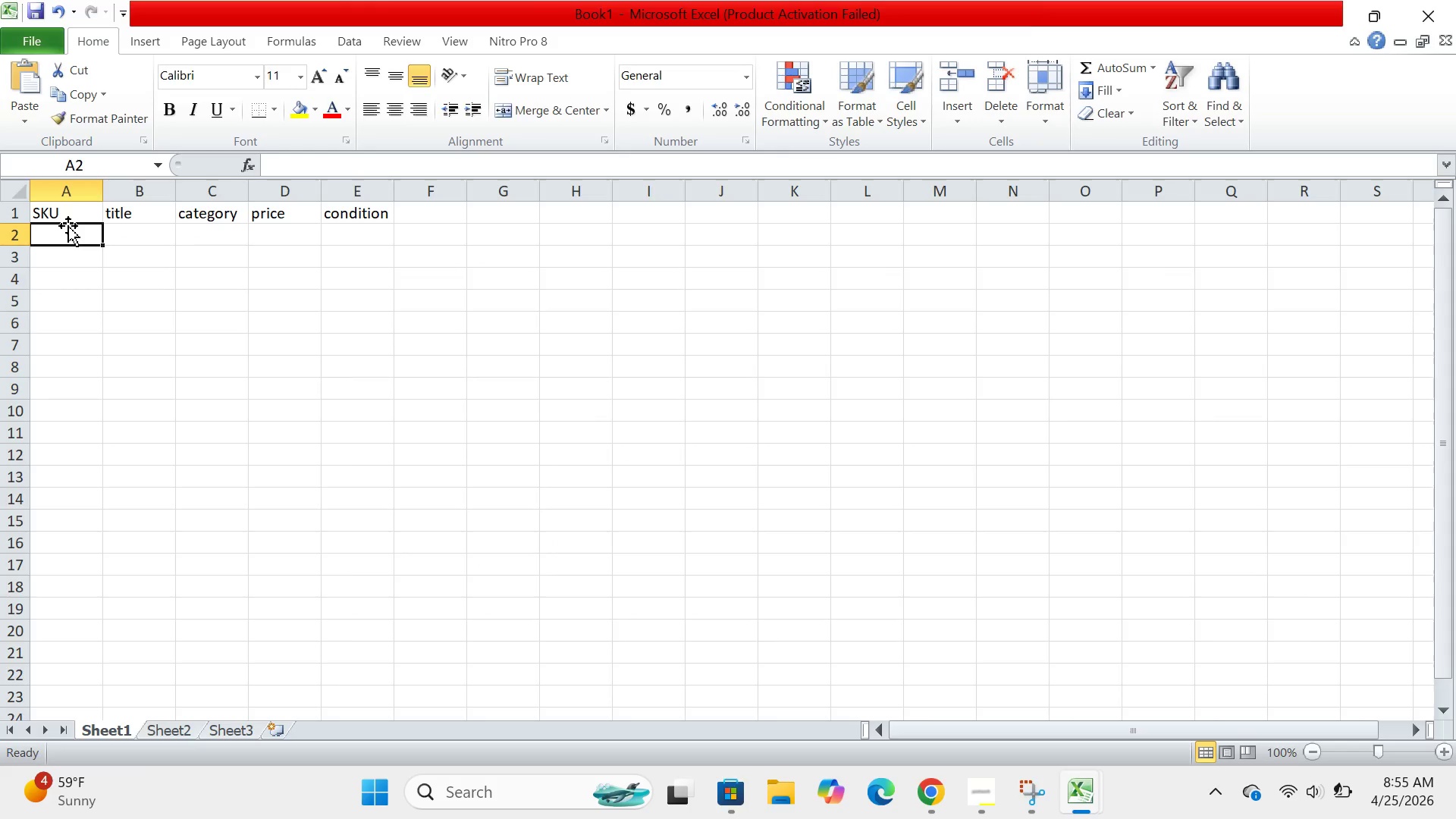 
wait(12.81)
 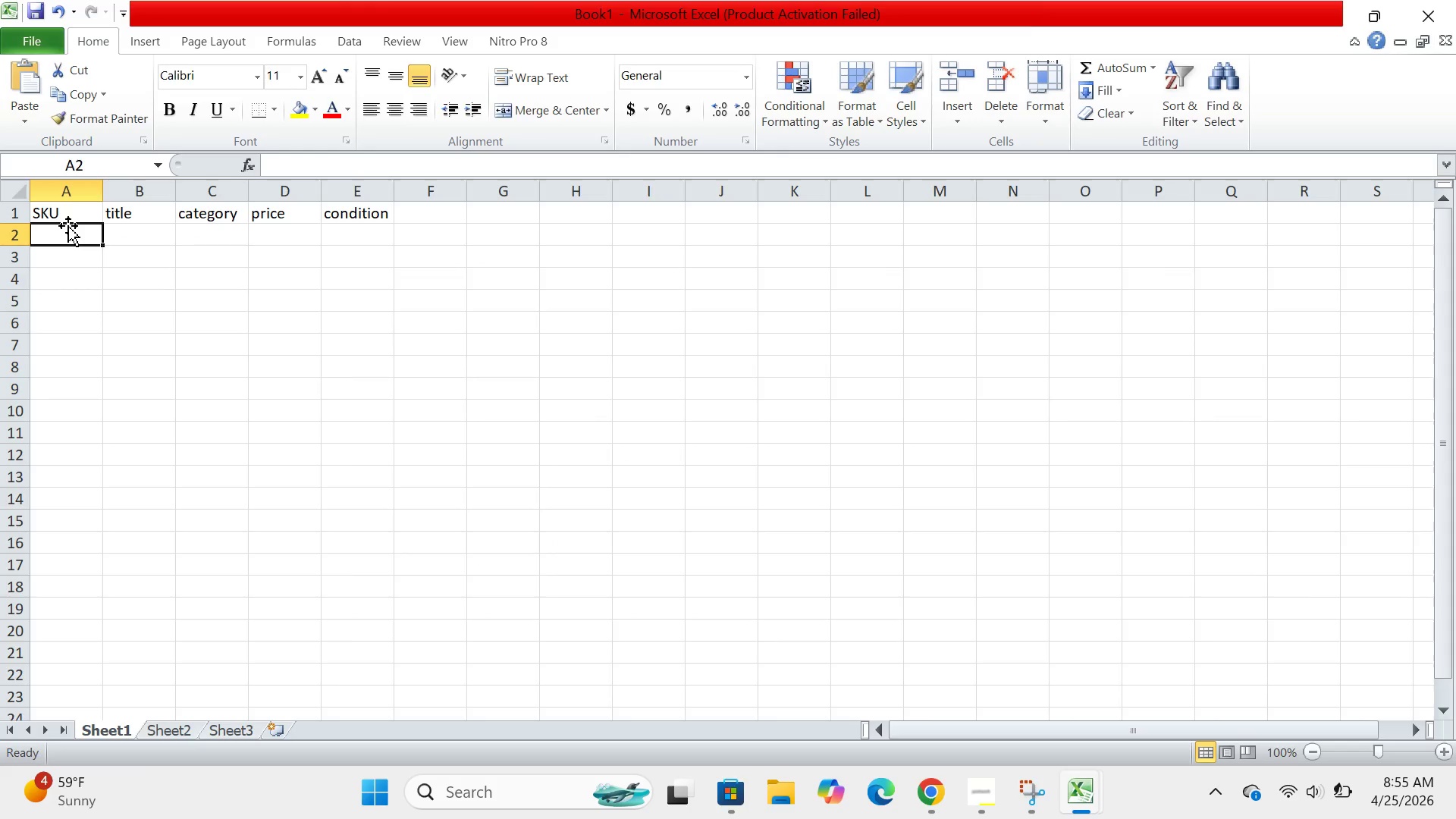 
type(PRO-TYPE=)
key(Backspace)
type(-001)
 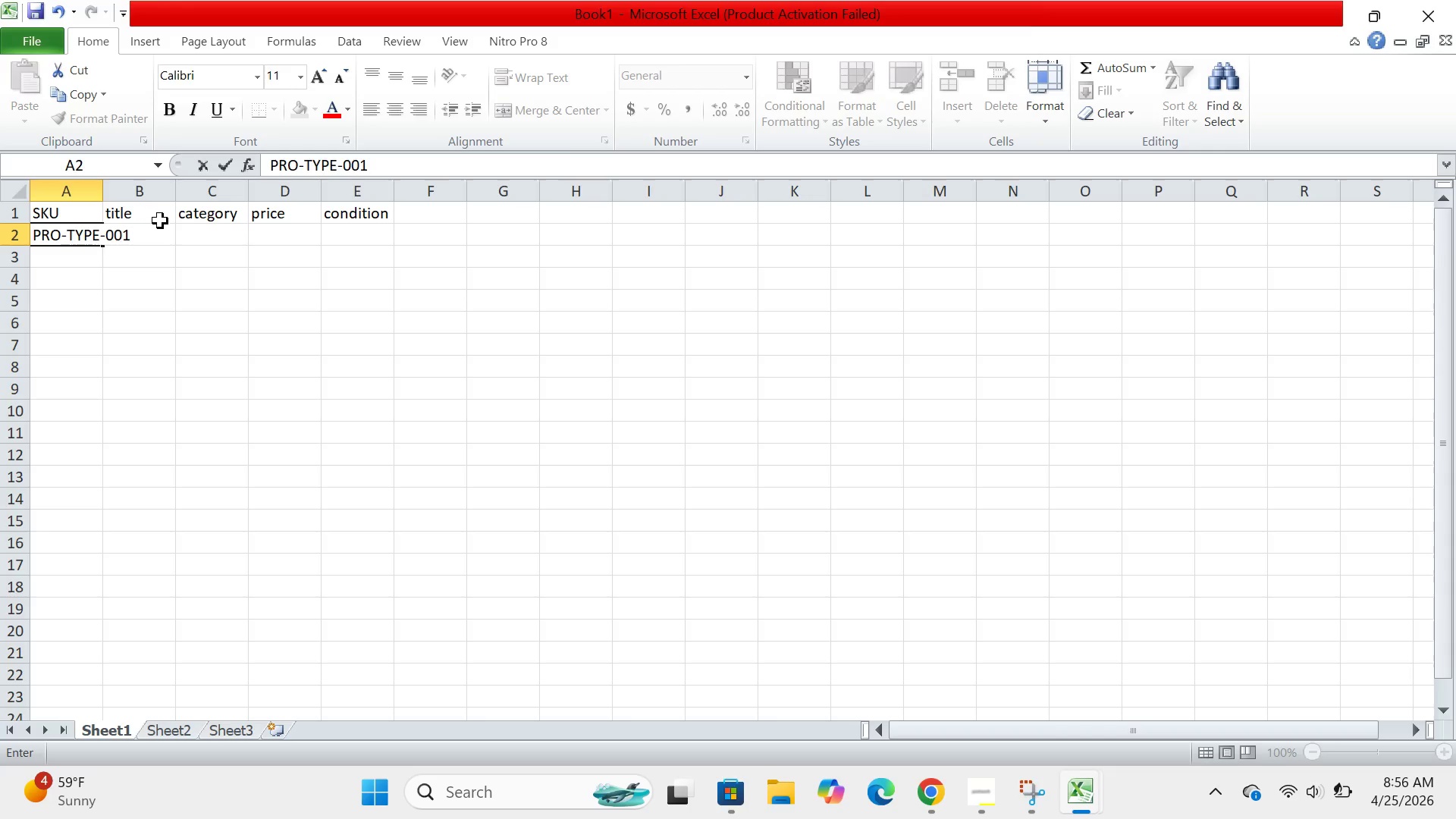 
left_click([160, 228])
 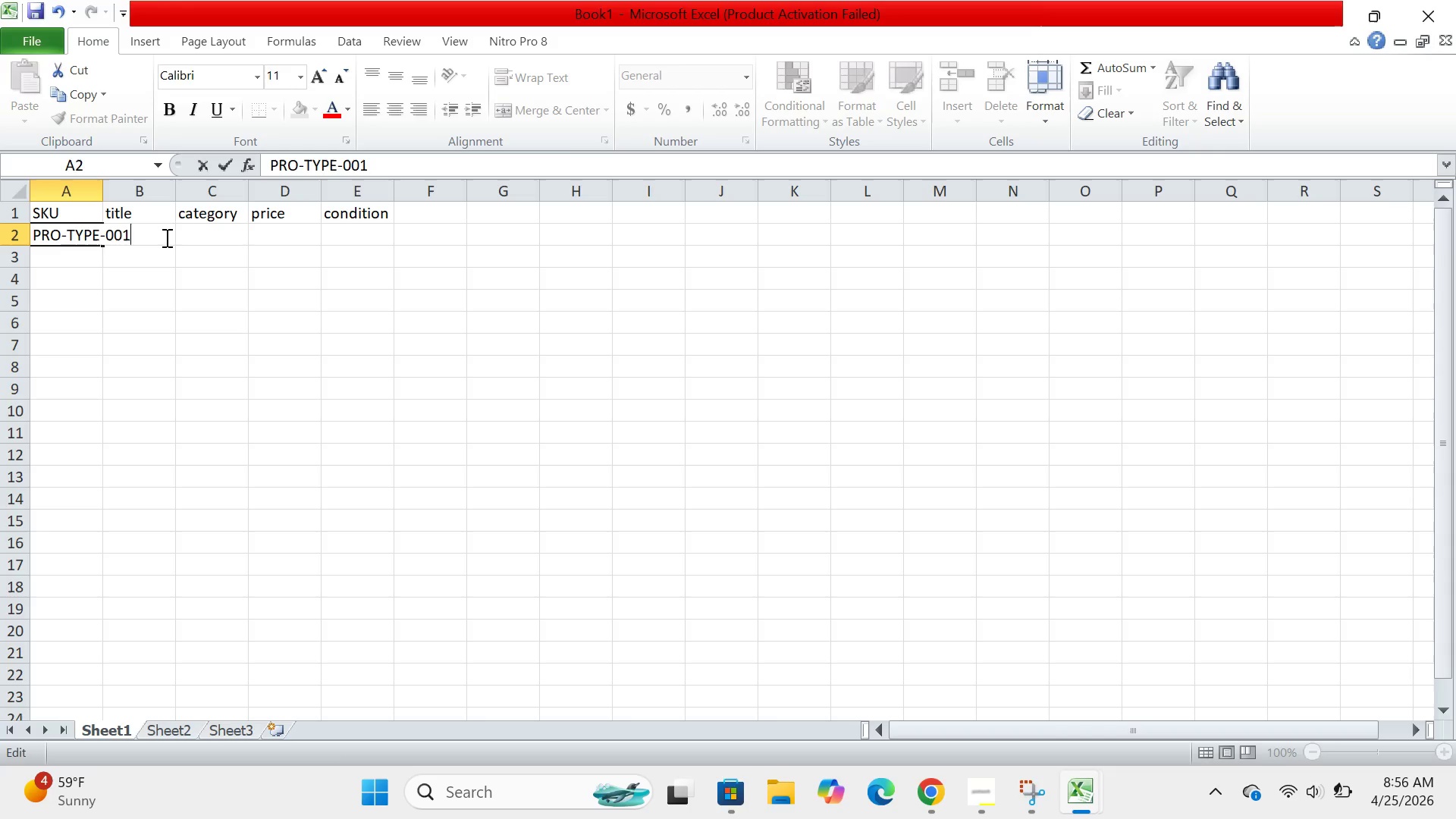 
left_click([165, 237])
 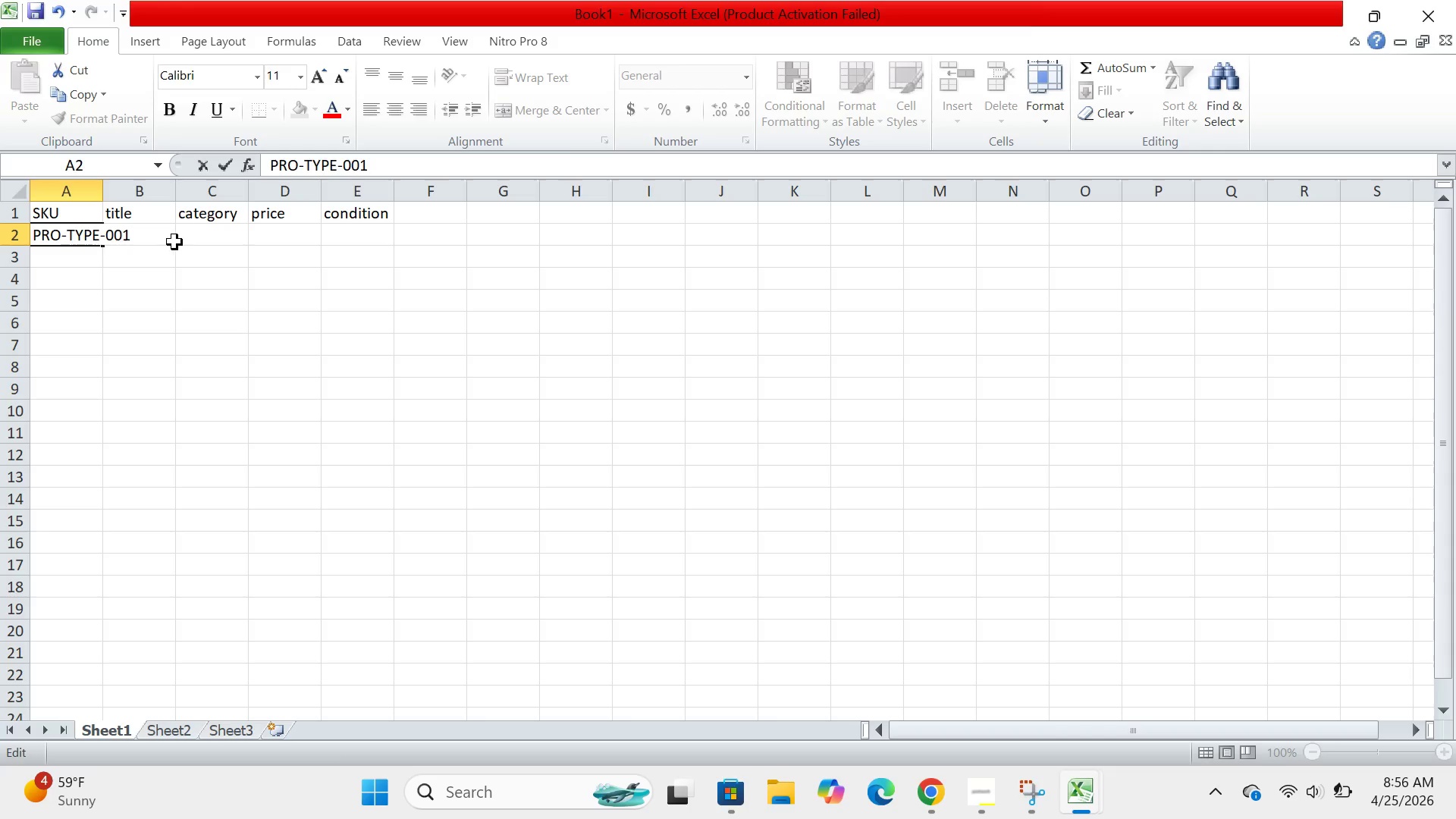 
left_click([168, 242])
 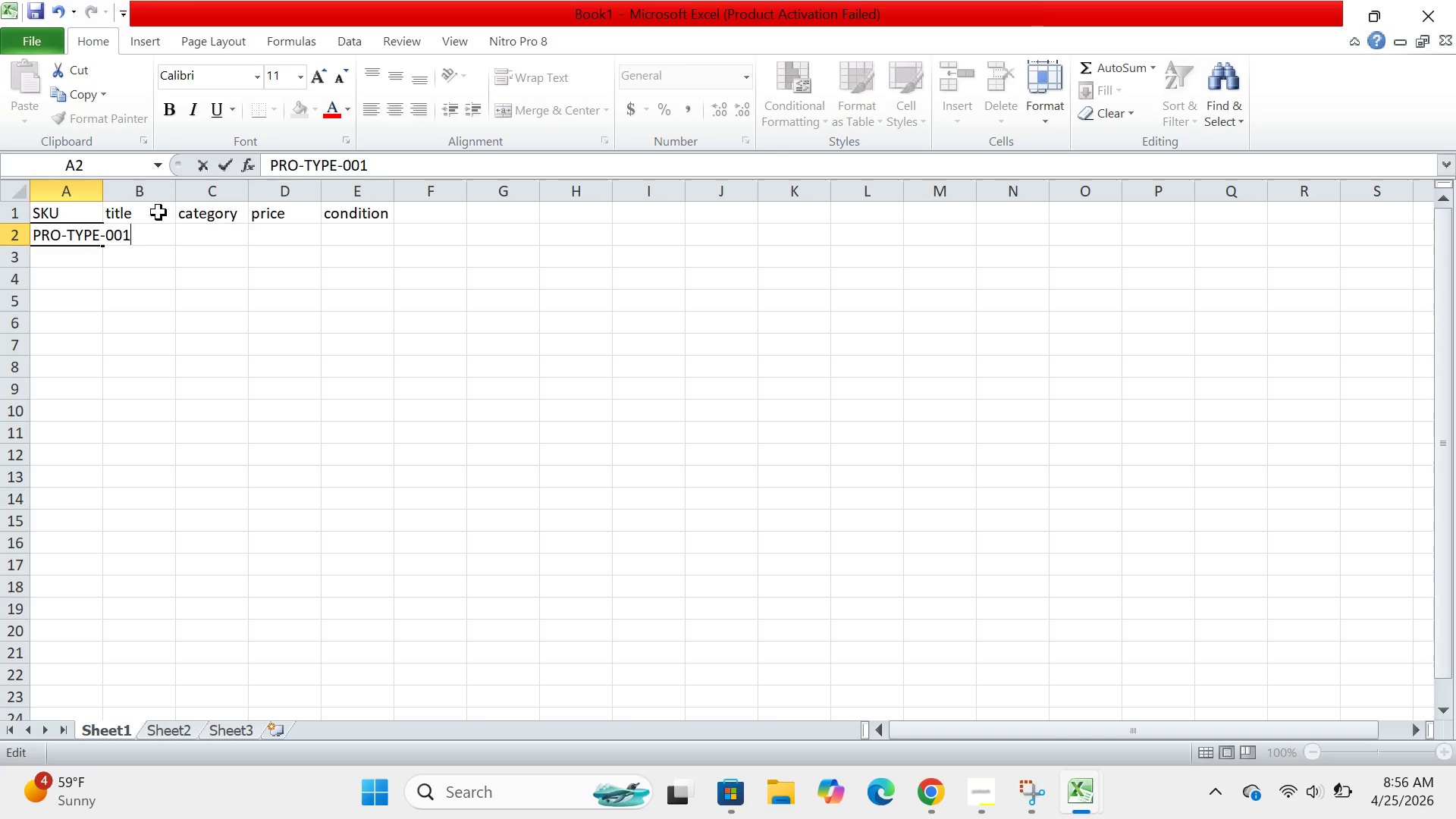 
left_click([158, 212])
 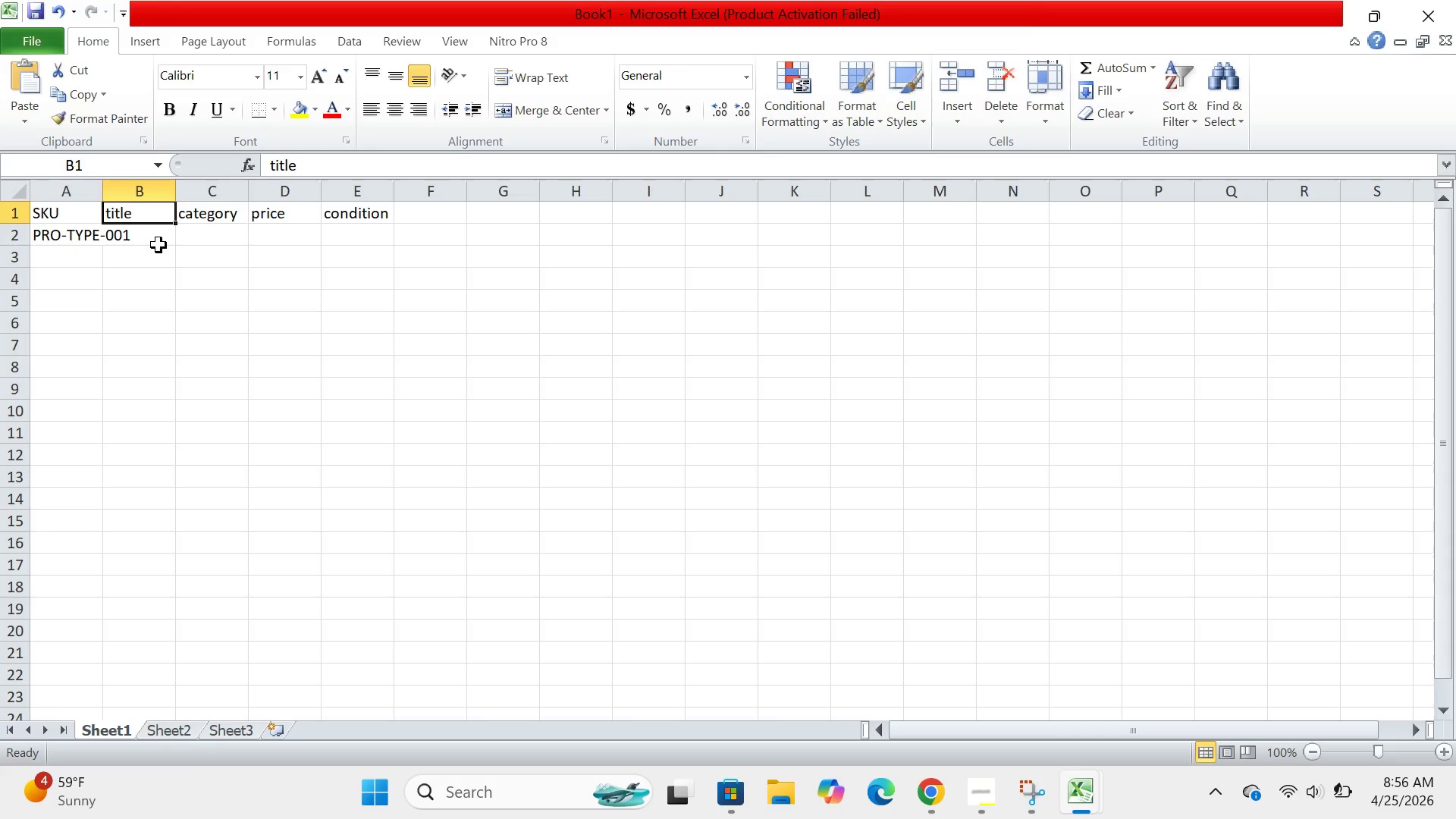 
left_click([158, 245])
 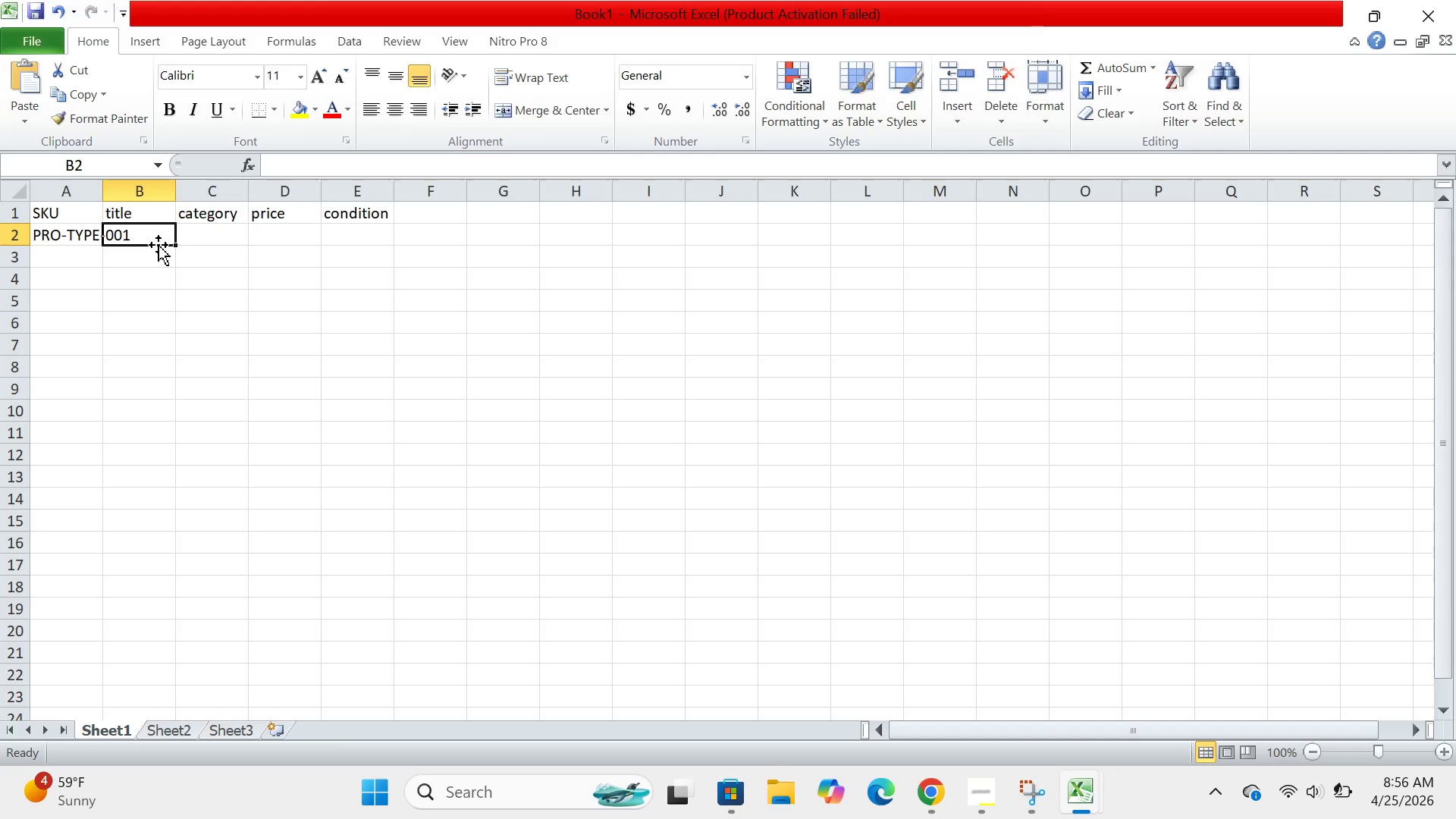 
type(vintage 10)
key(Backspace)
type(960s smith )
key(Backspace)
type(=)
key(Backspace)
type(-corona typewriter MINT working prop set design mad men era office decor)
 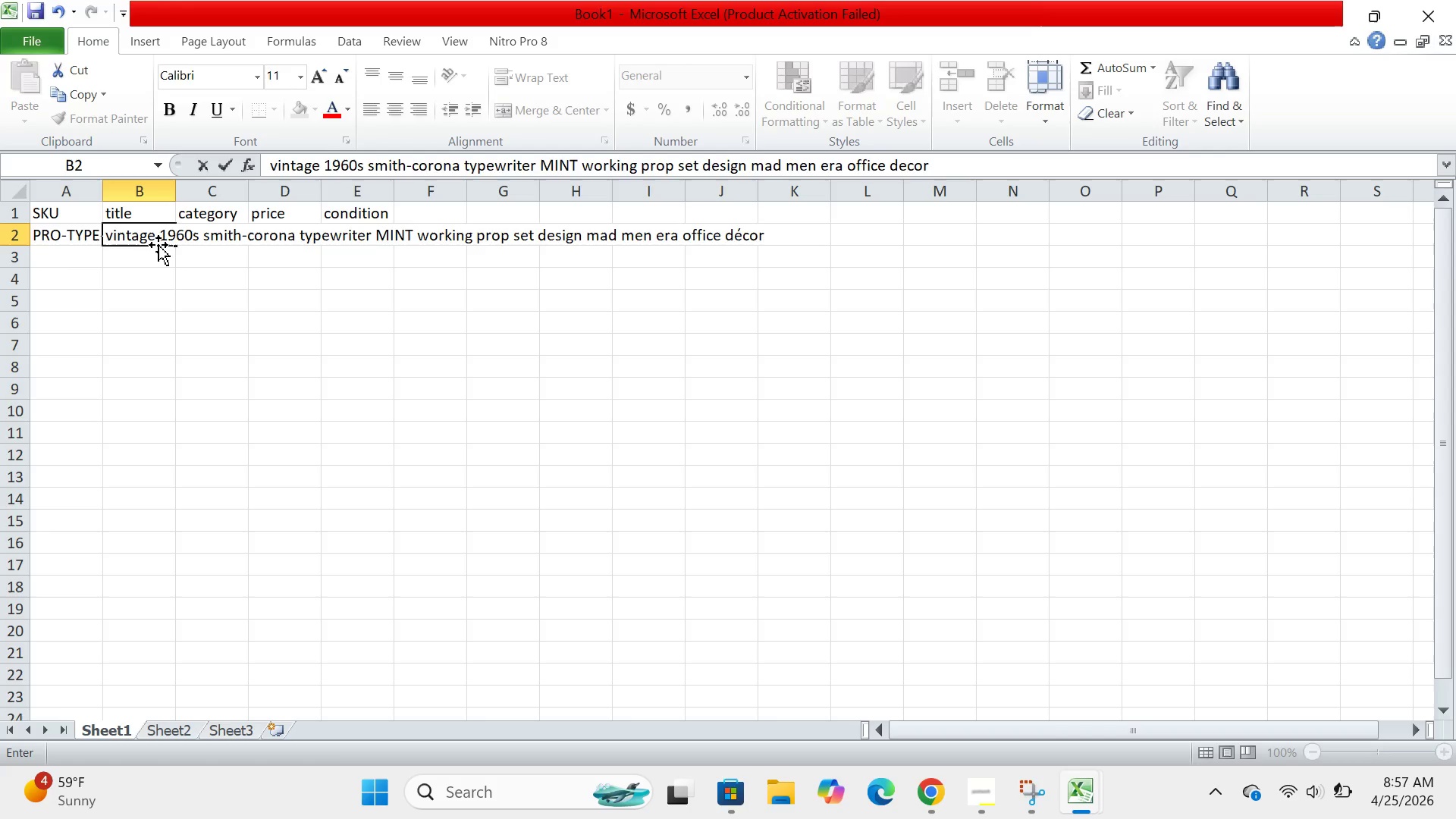 
key(Enter)
 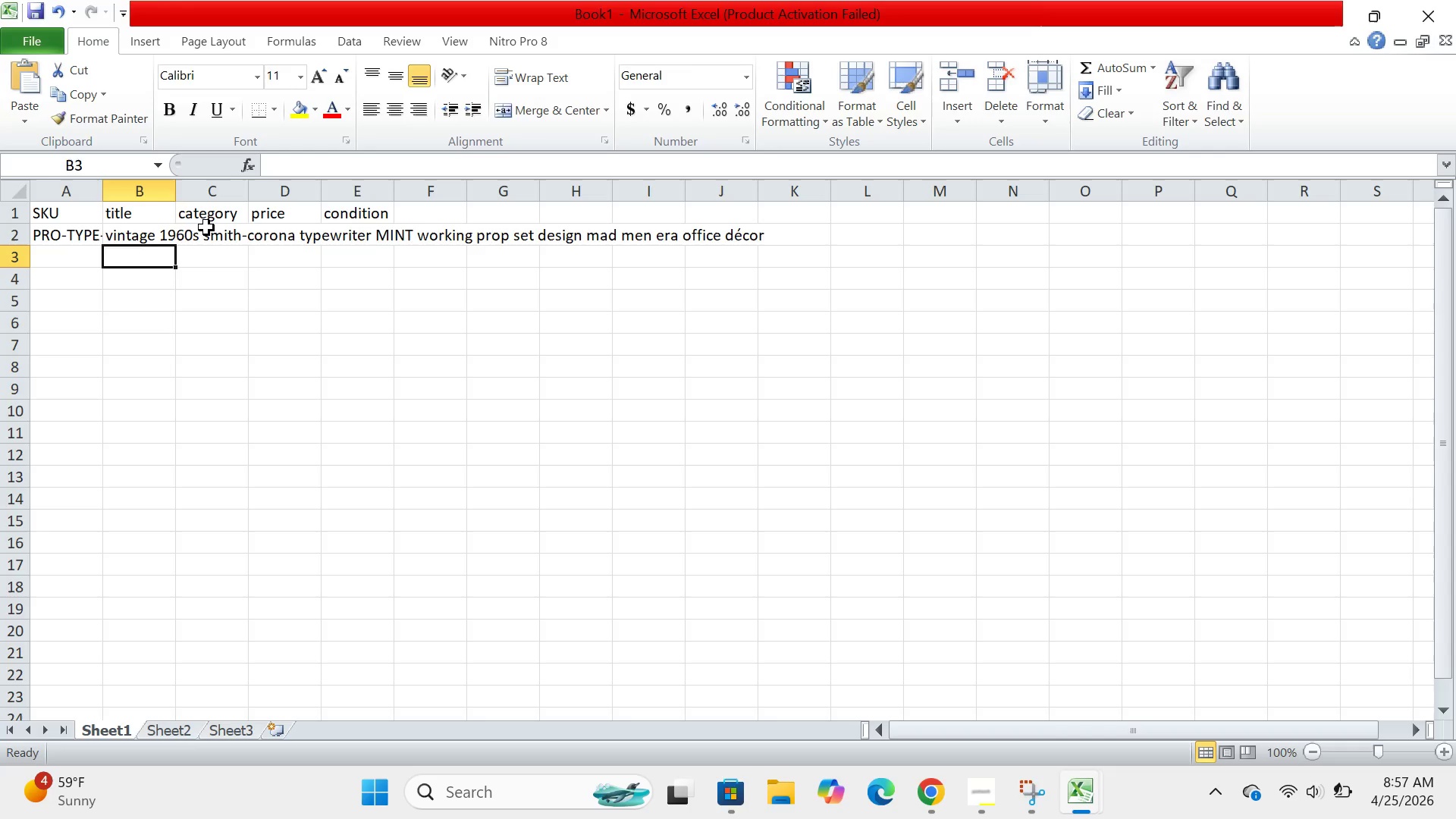 
left_click([206, 228])
 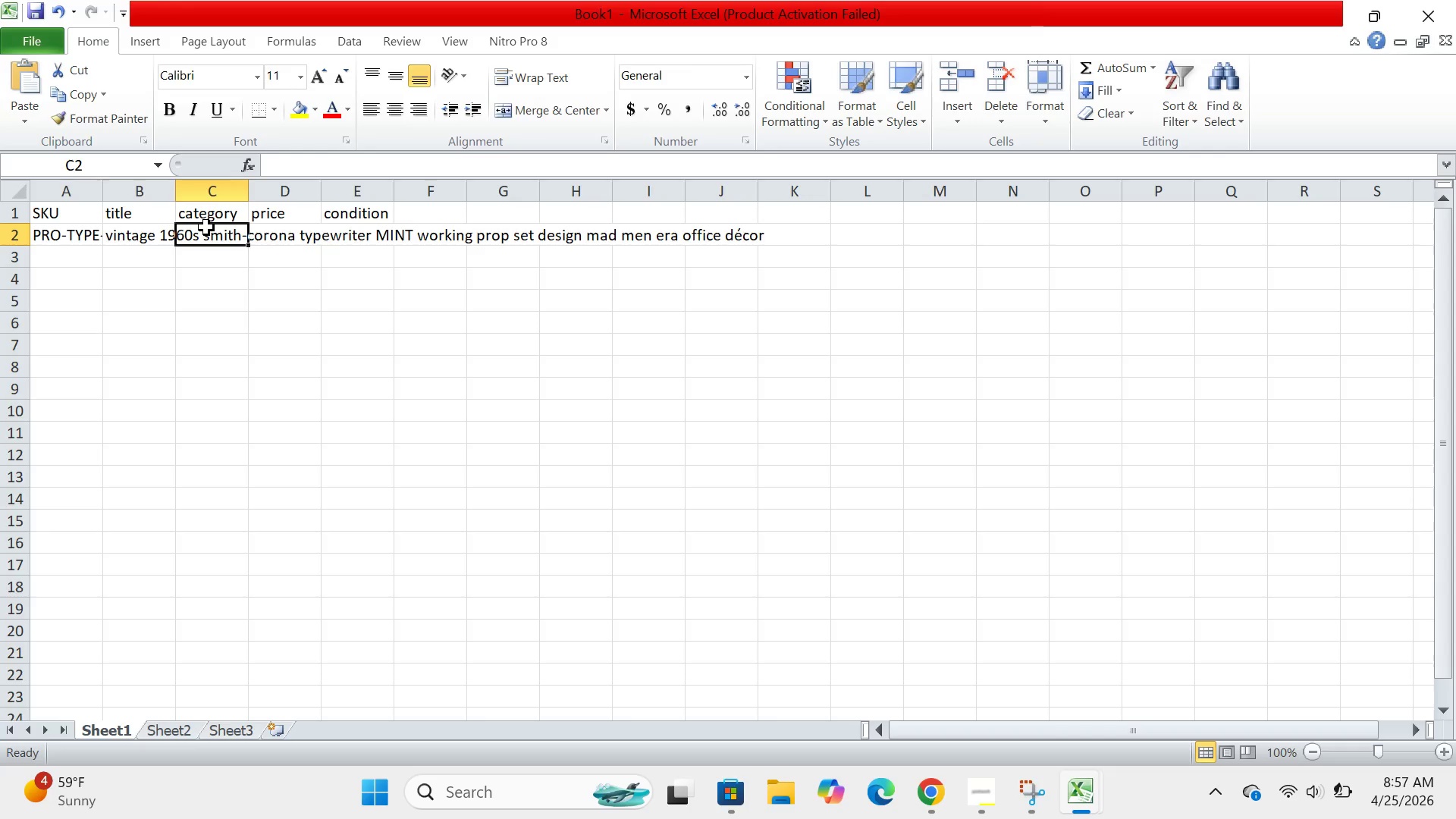 
type(collectionand art?)
key(Backspace)
type(>decoration collectibles>office decor)
 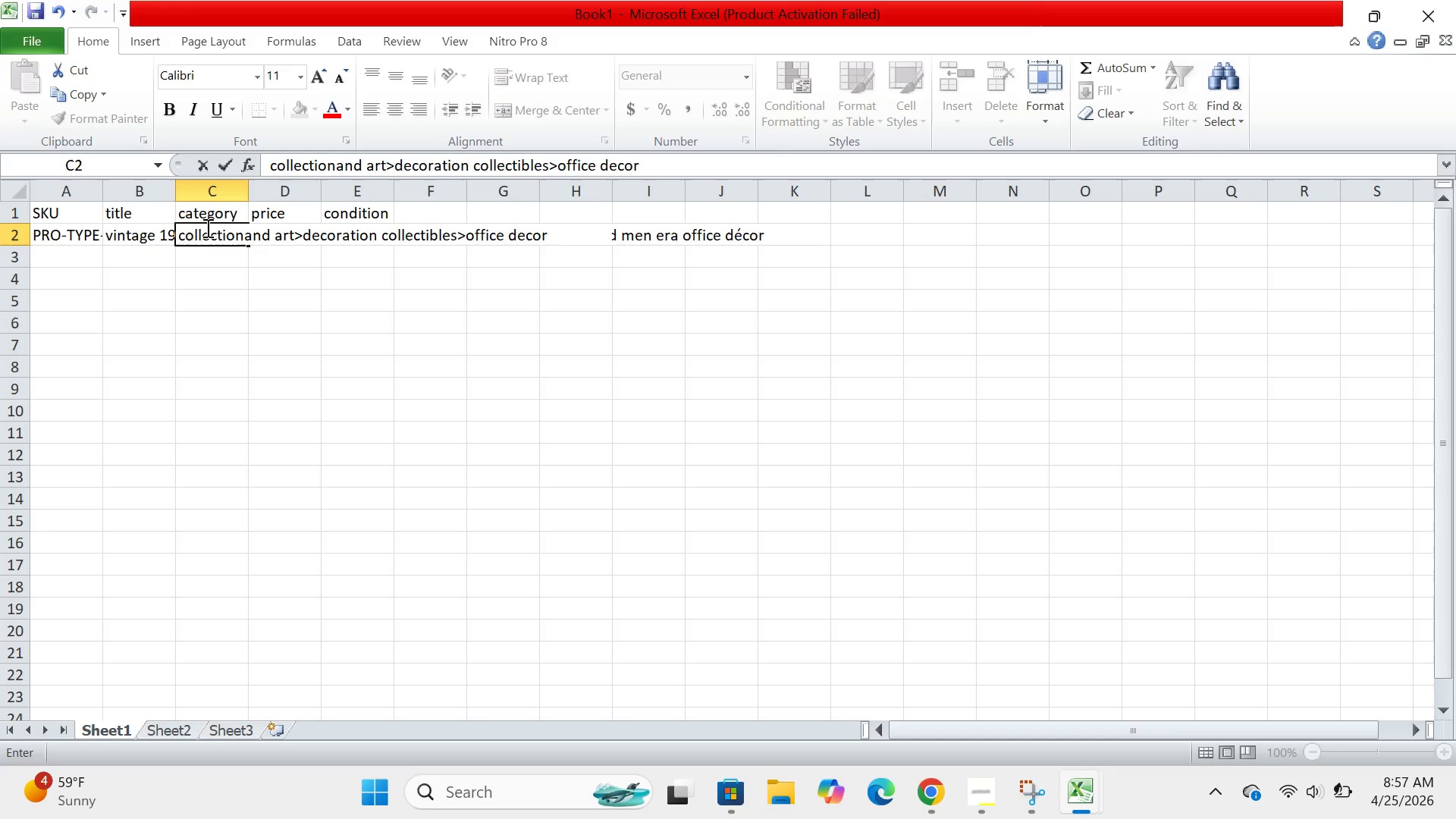 
left_click([303, 252])
 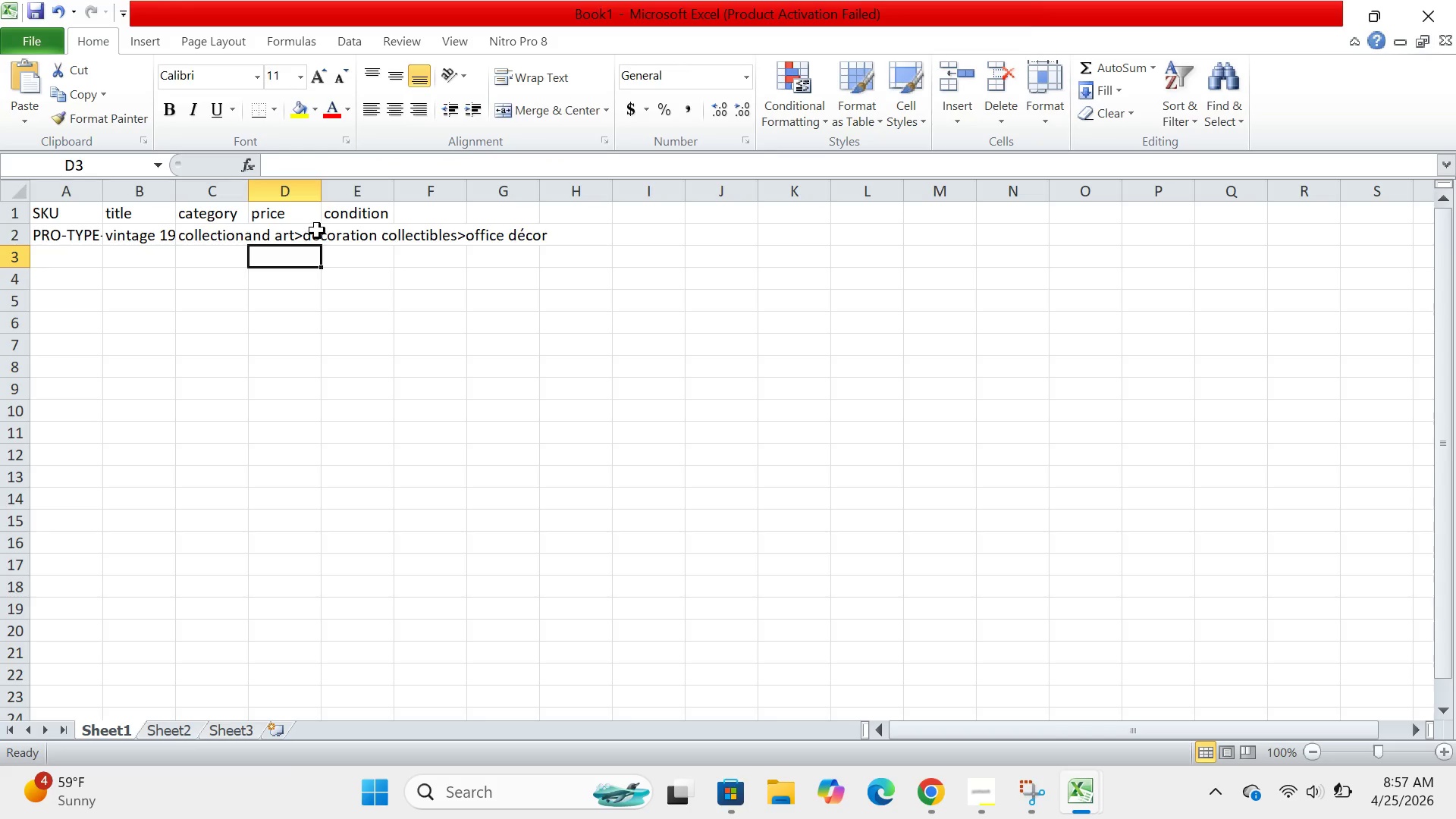 
left_click([317, 231])
 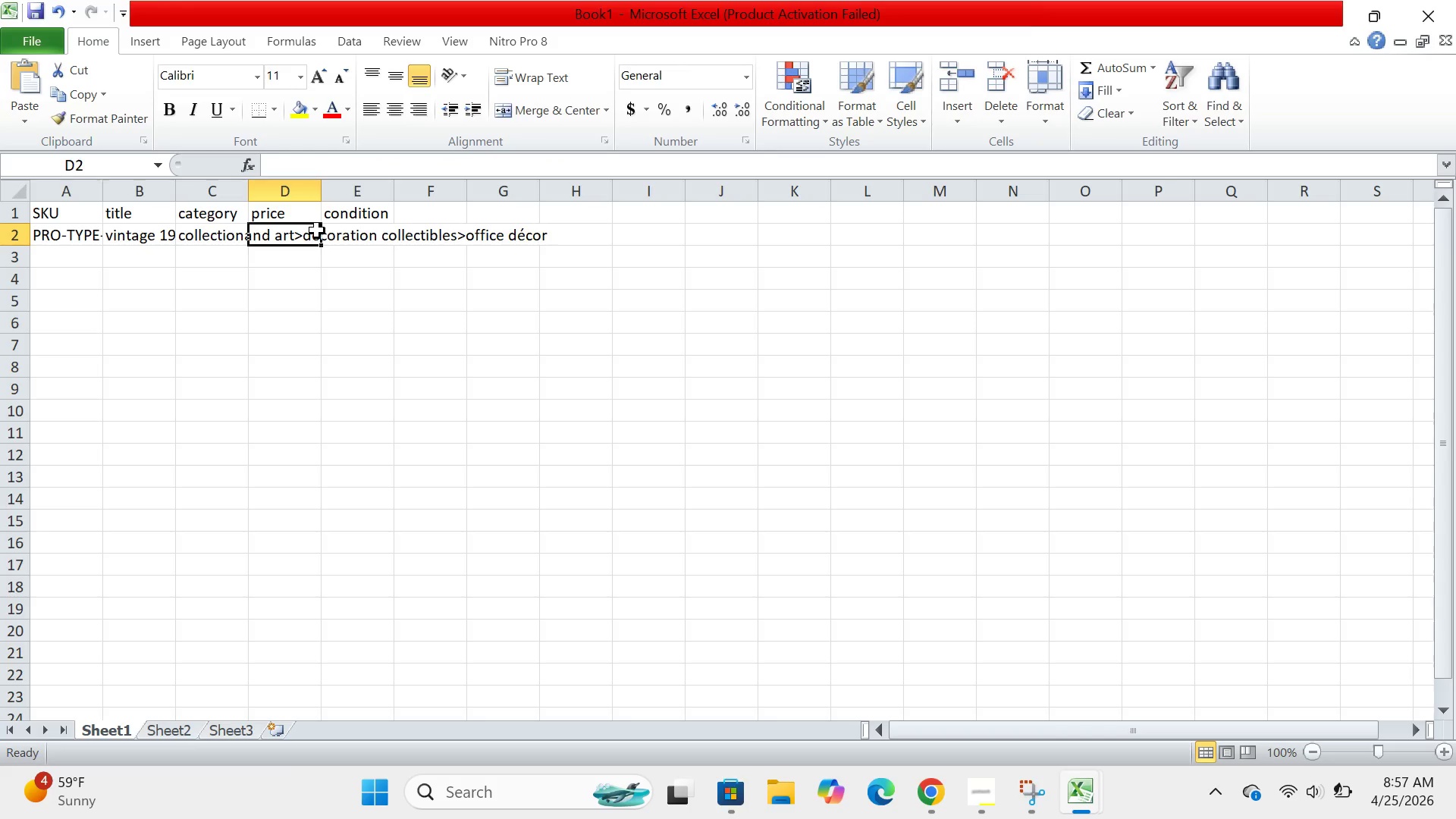 
type(149.99)
 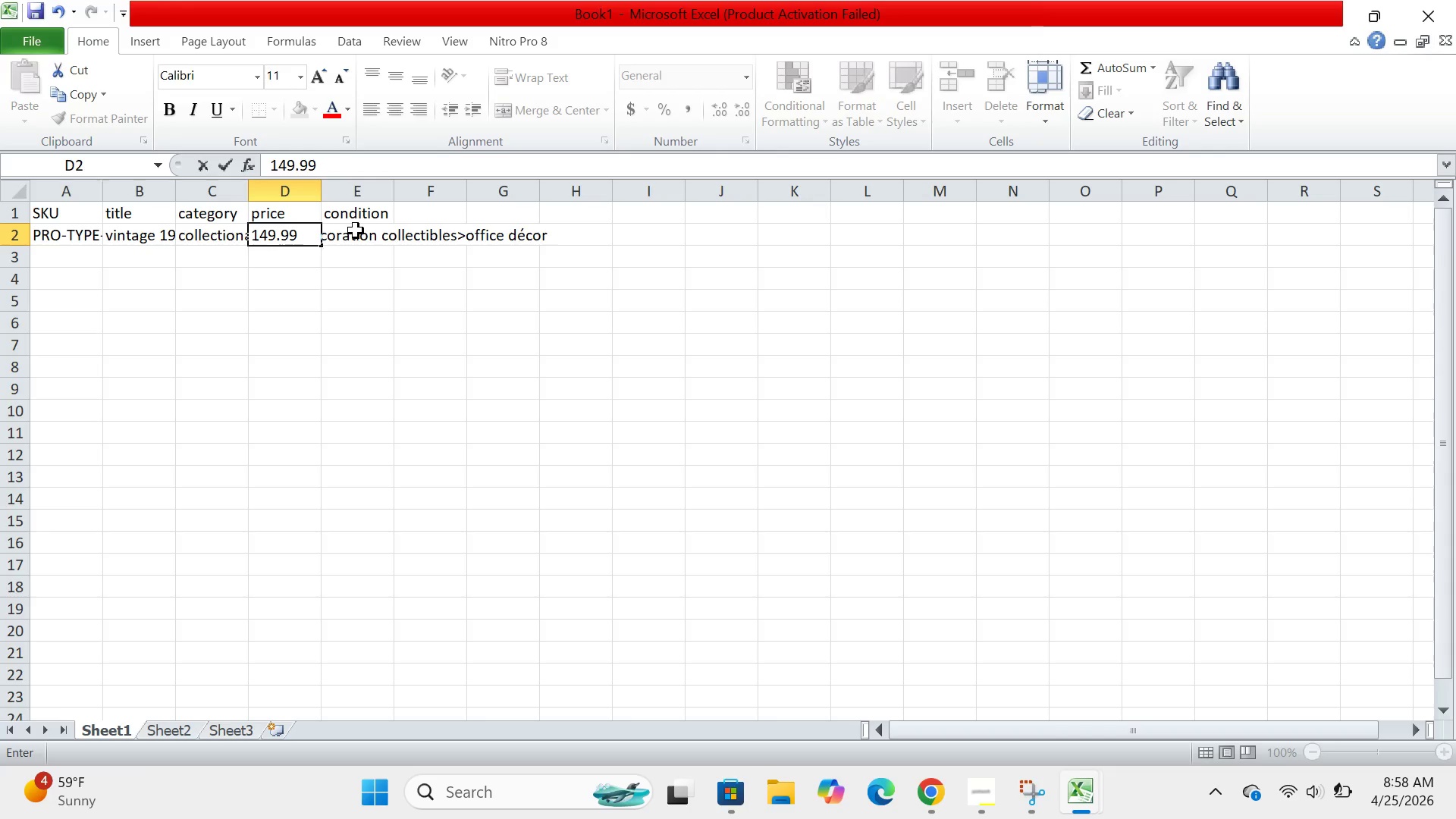 
left_click([386, 251])
 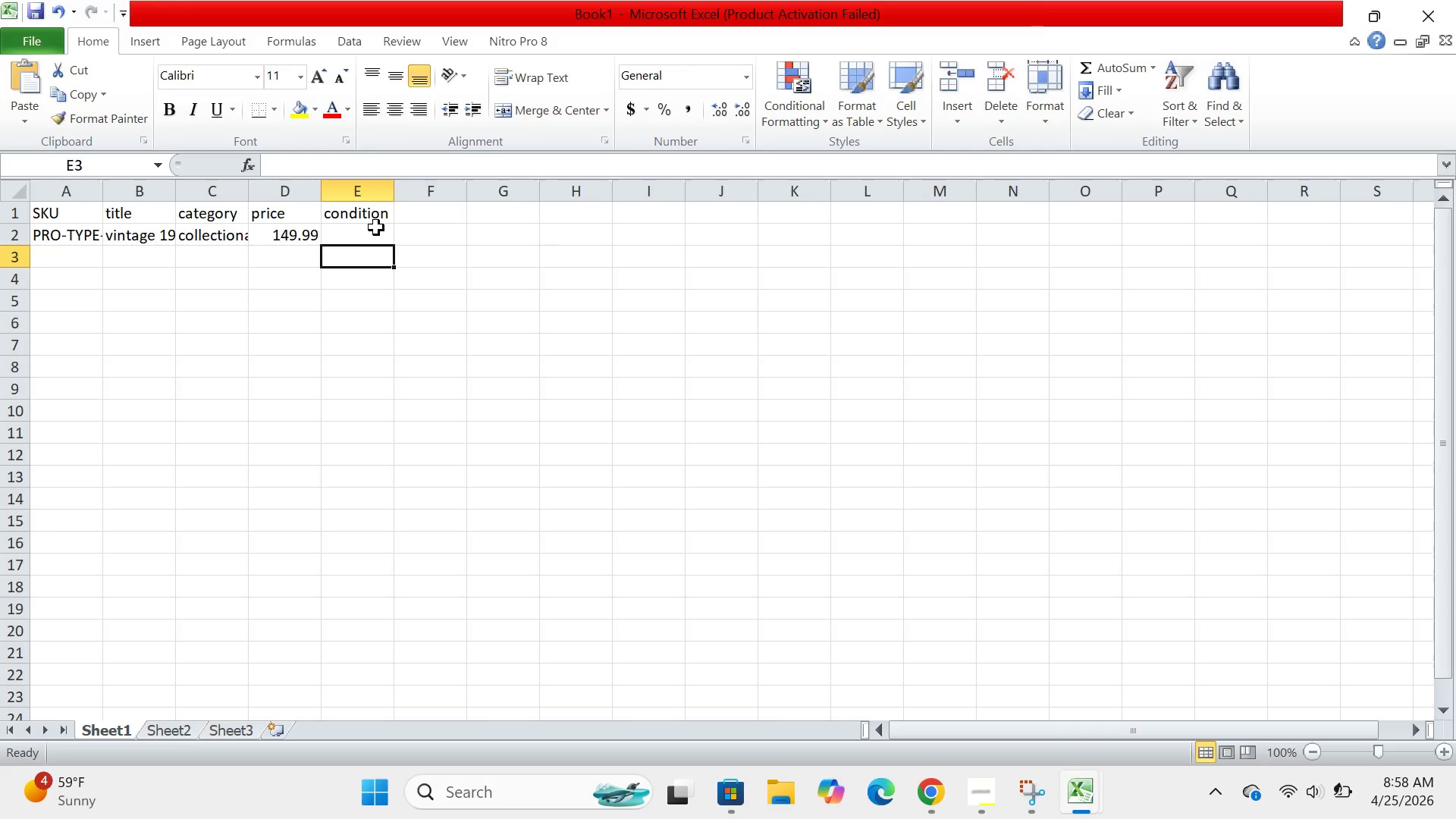 
left_click([376, 228])
 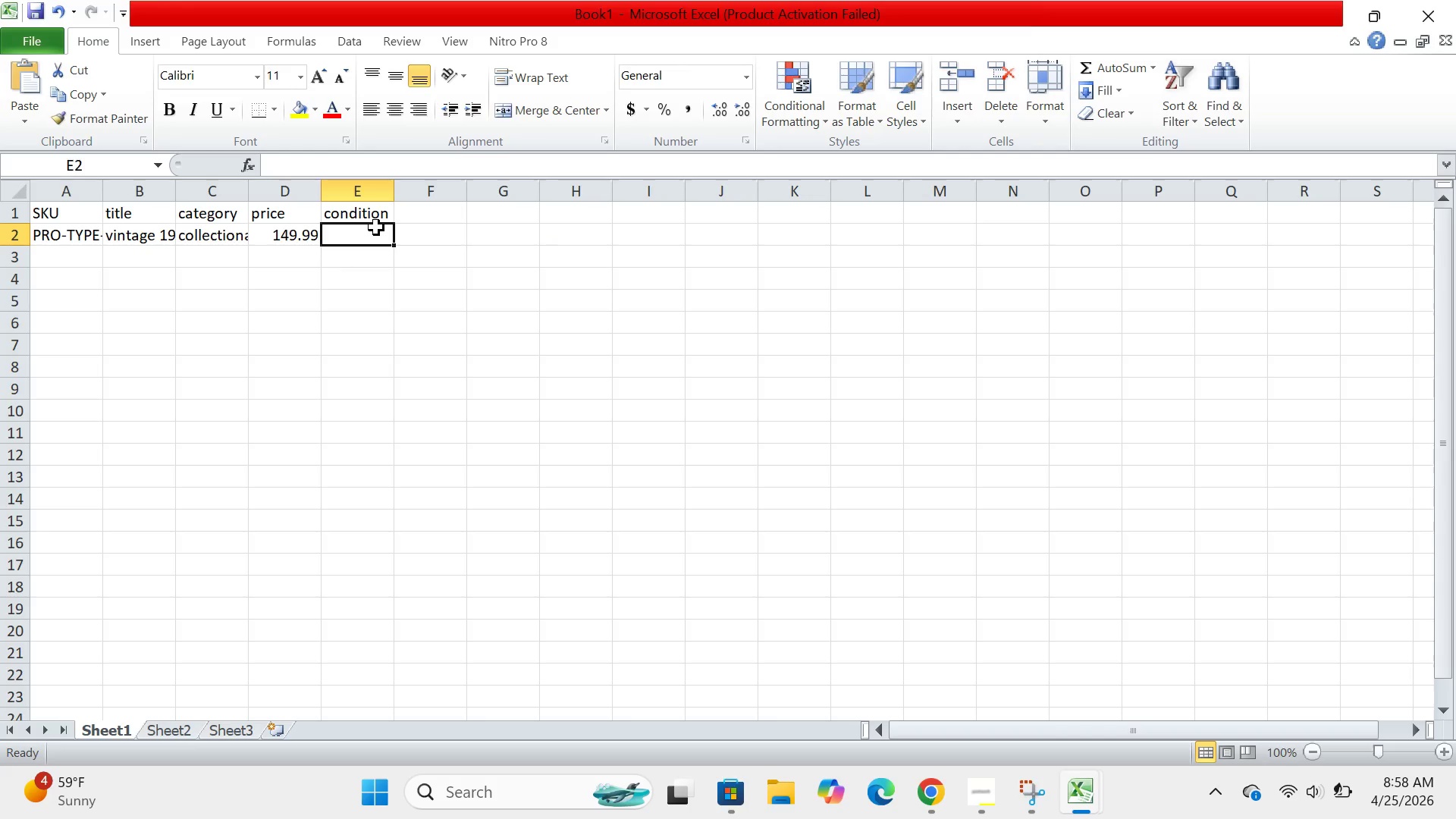 
type(used)
 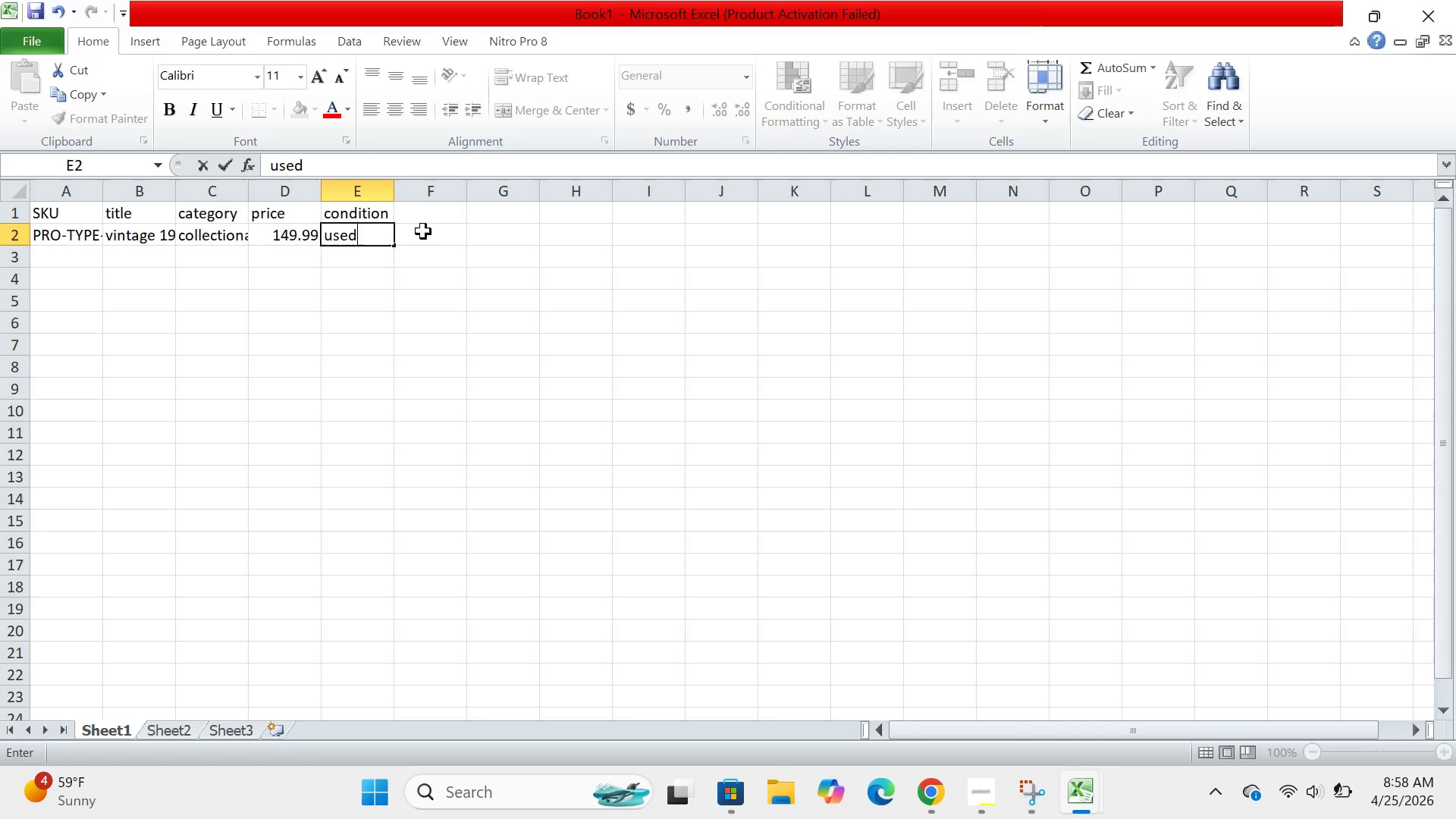 
left_click([430, 217])
 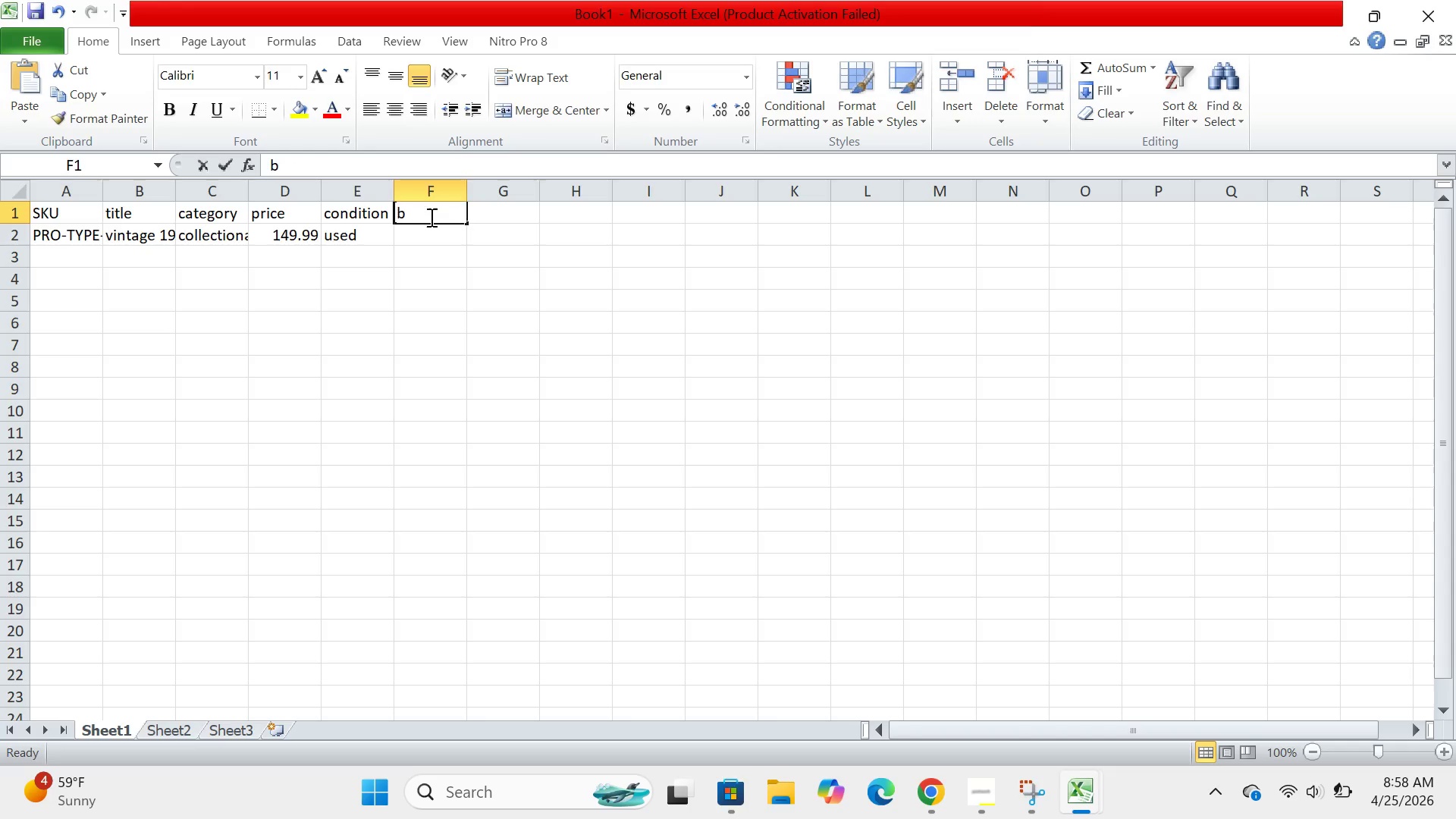 
type(brand)
 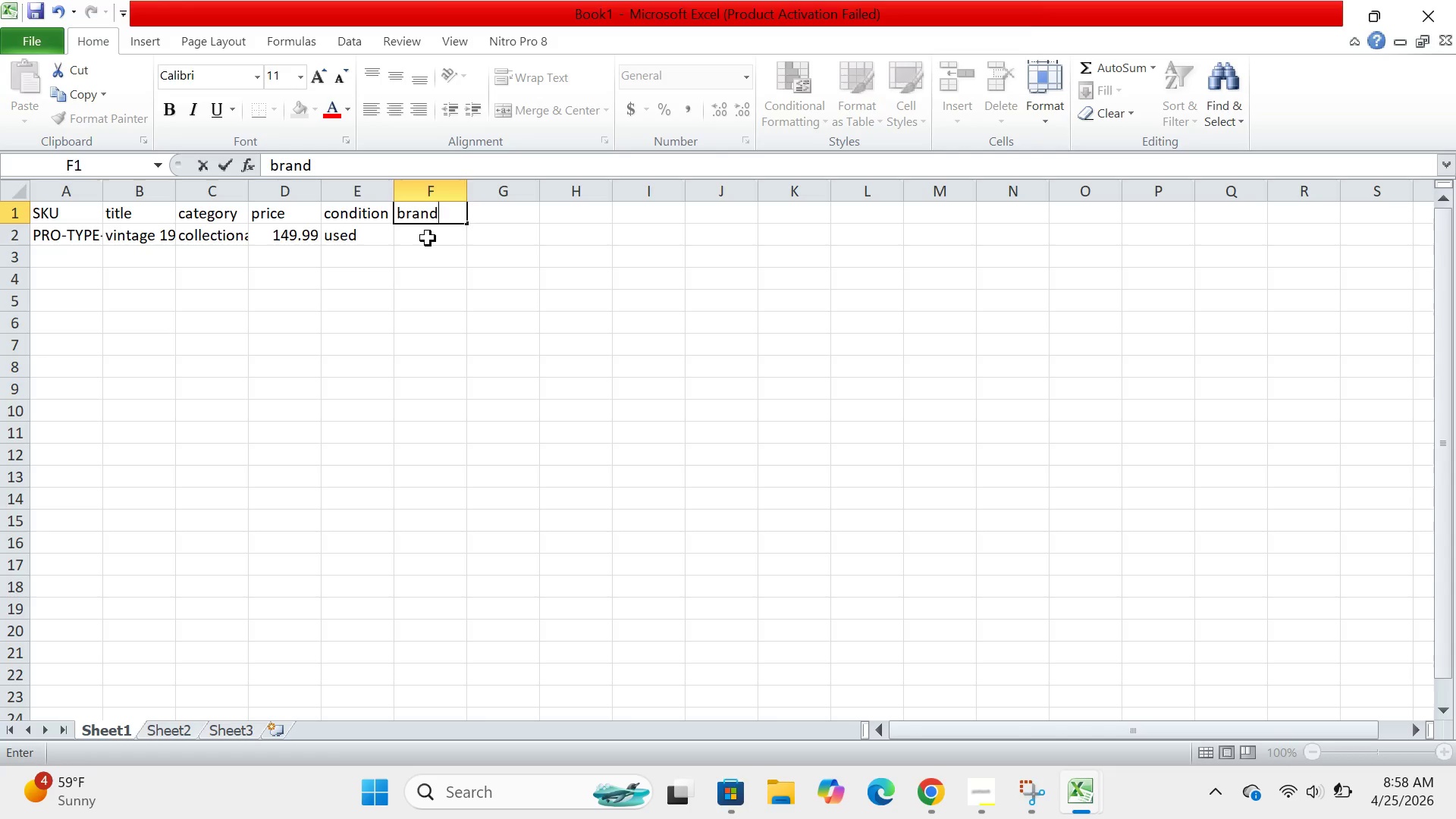 
left_click([428, 238])
 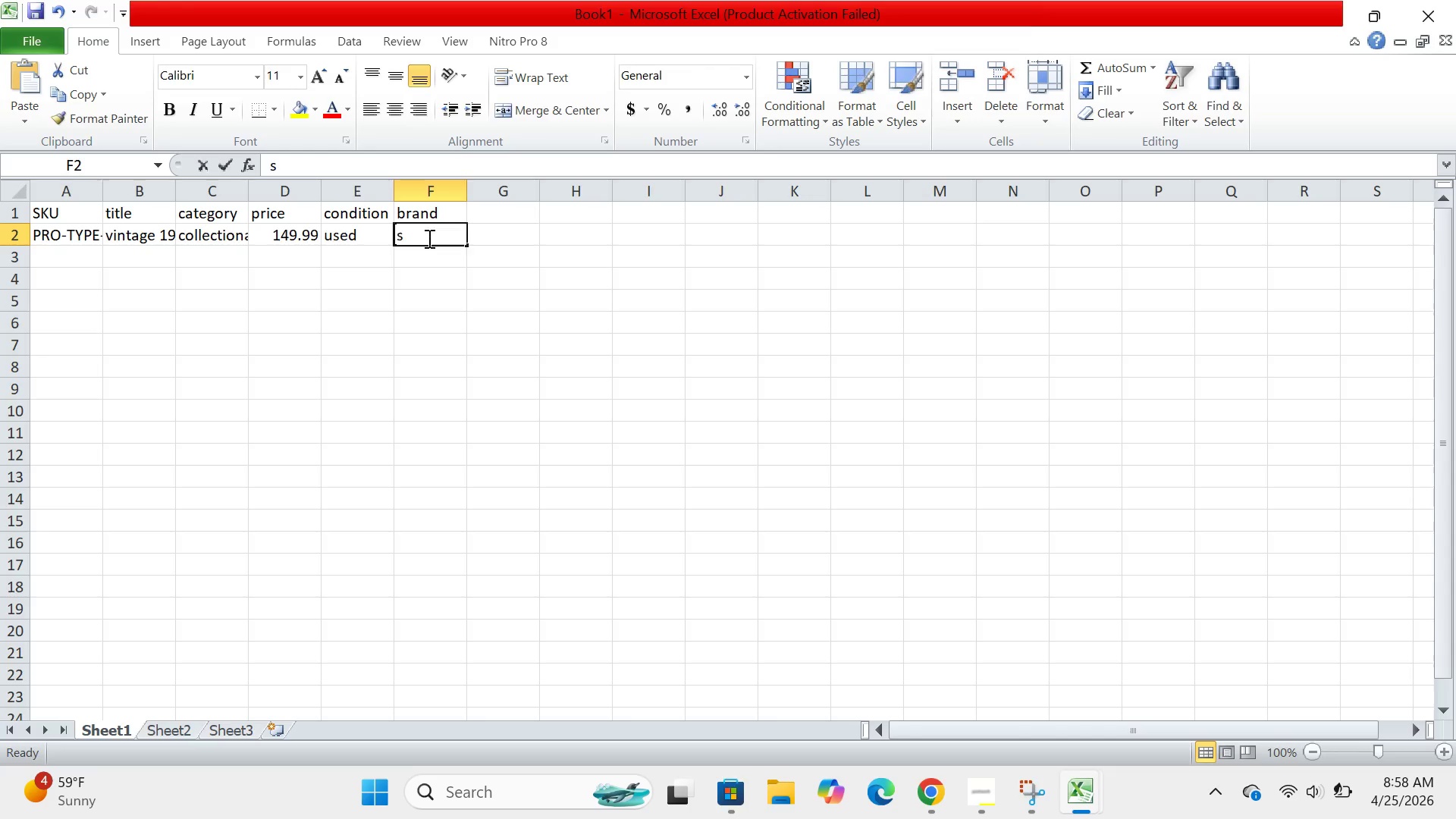 
type(smith-corona)
 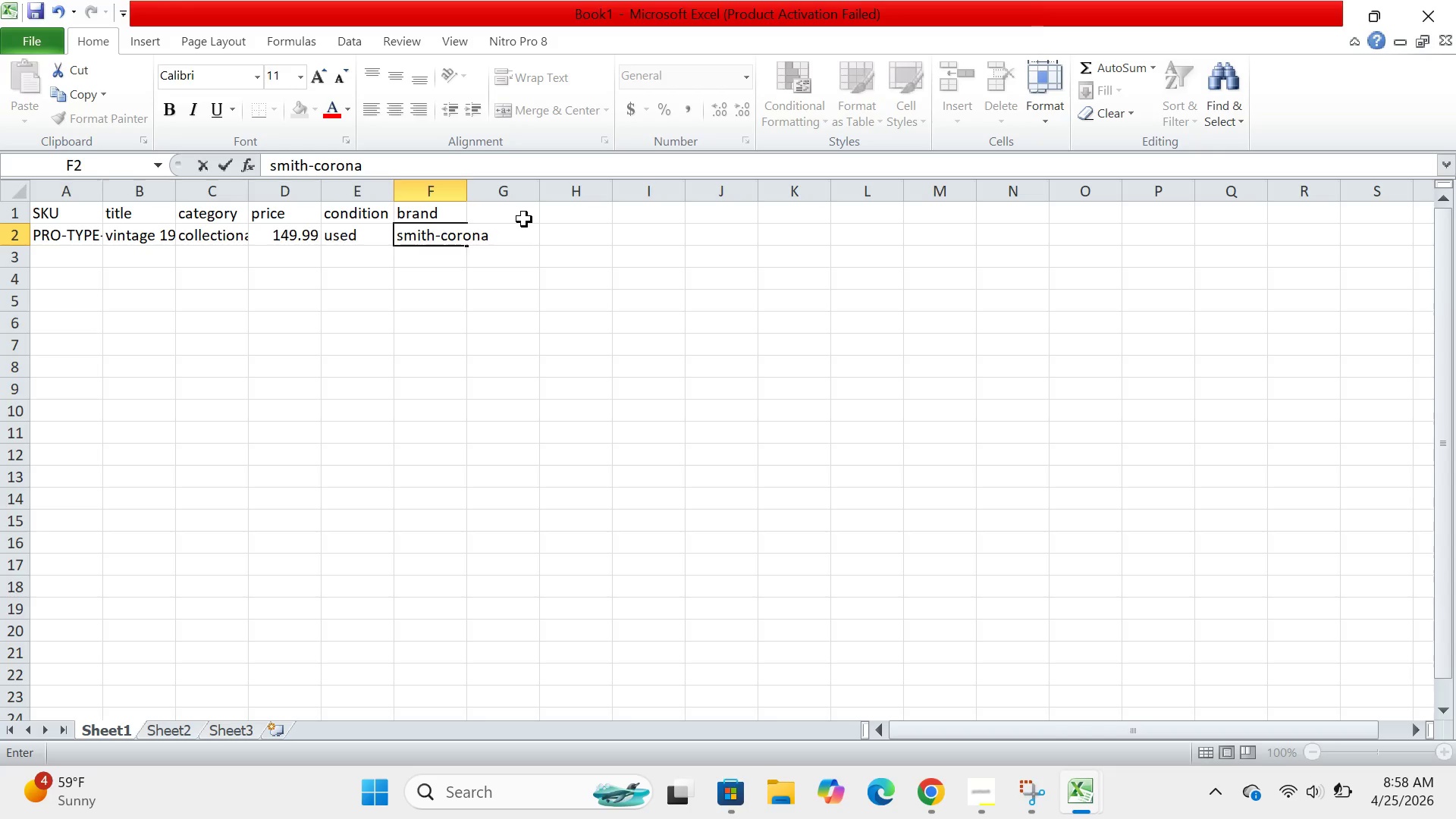 
left_click([522, 218])
 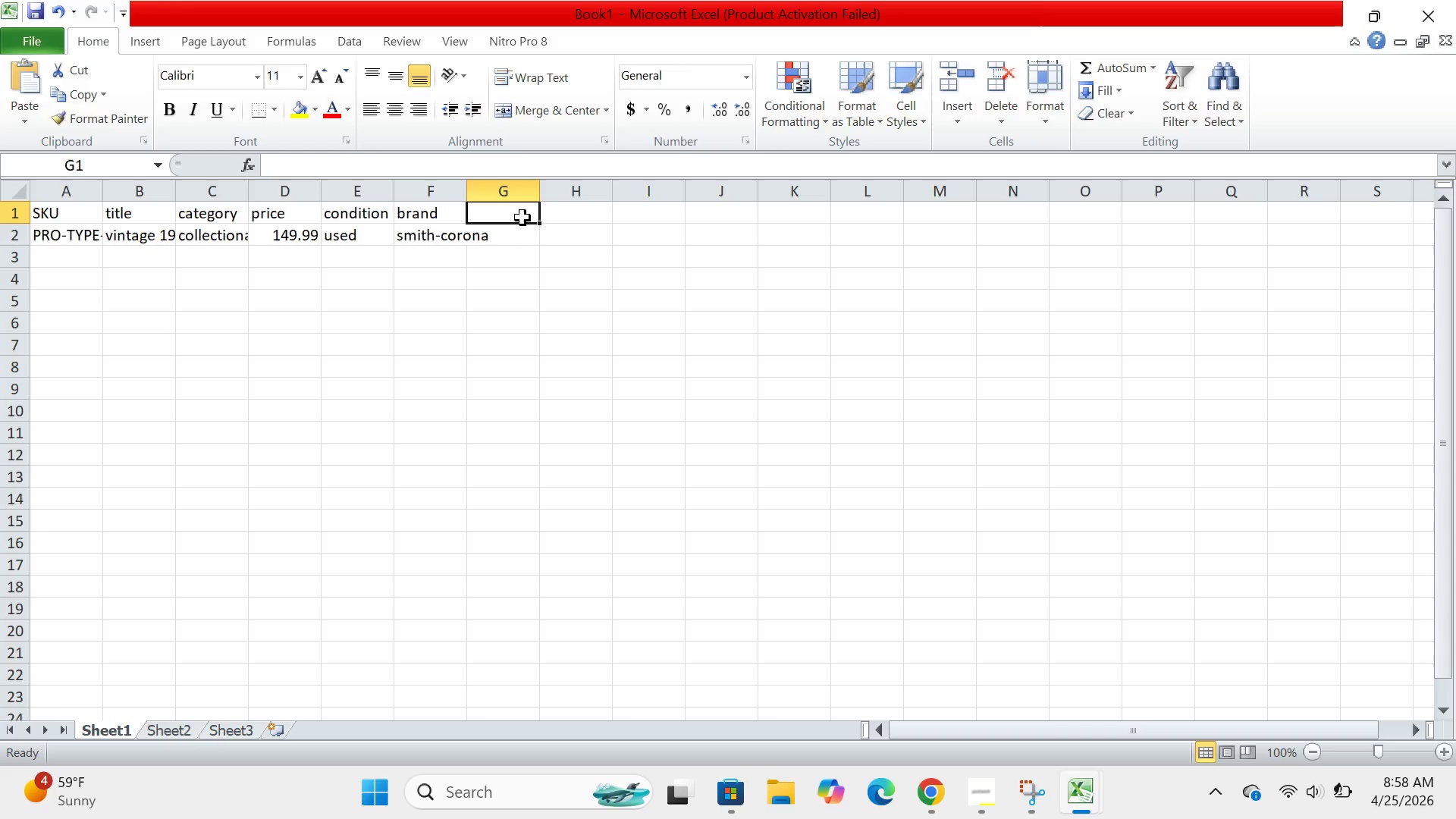 
type(era)
 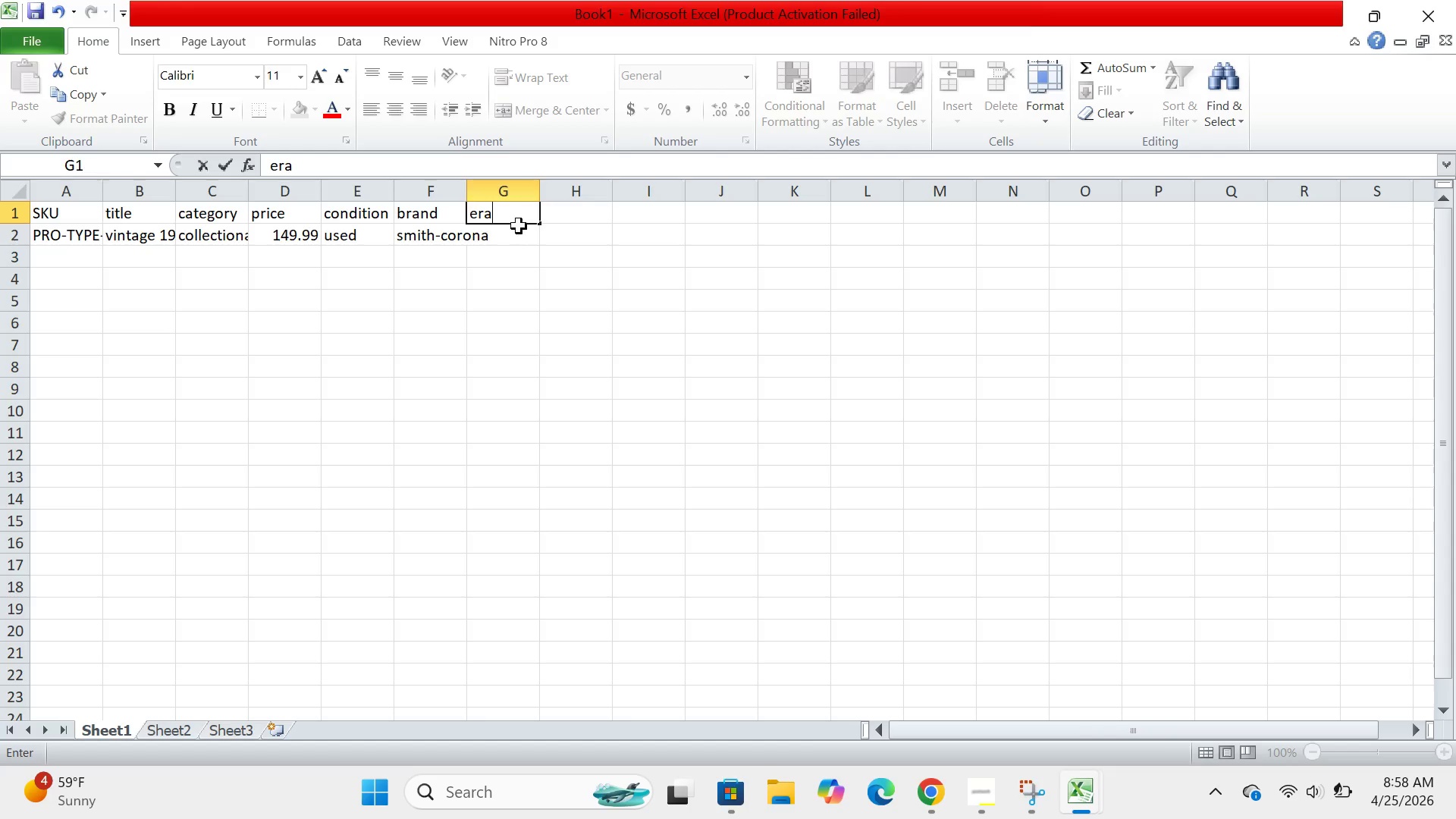 
key(Backspace)
key(Backspace)
key(Backspace)
type(Era)
 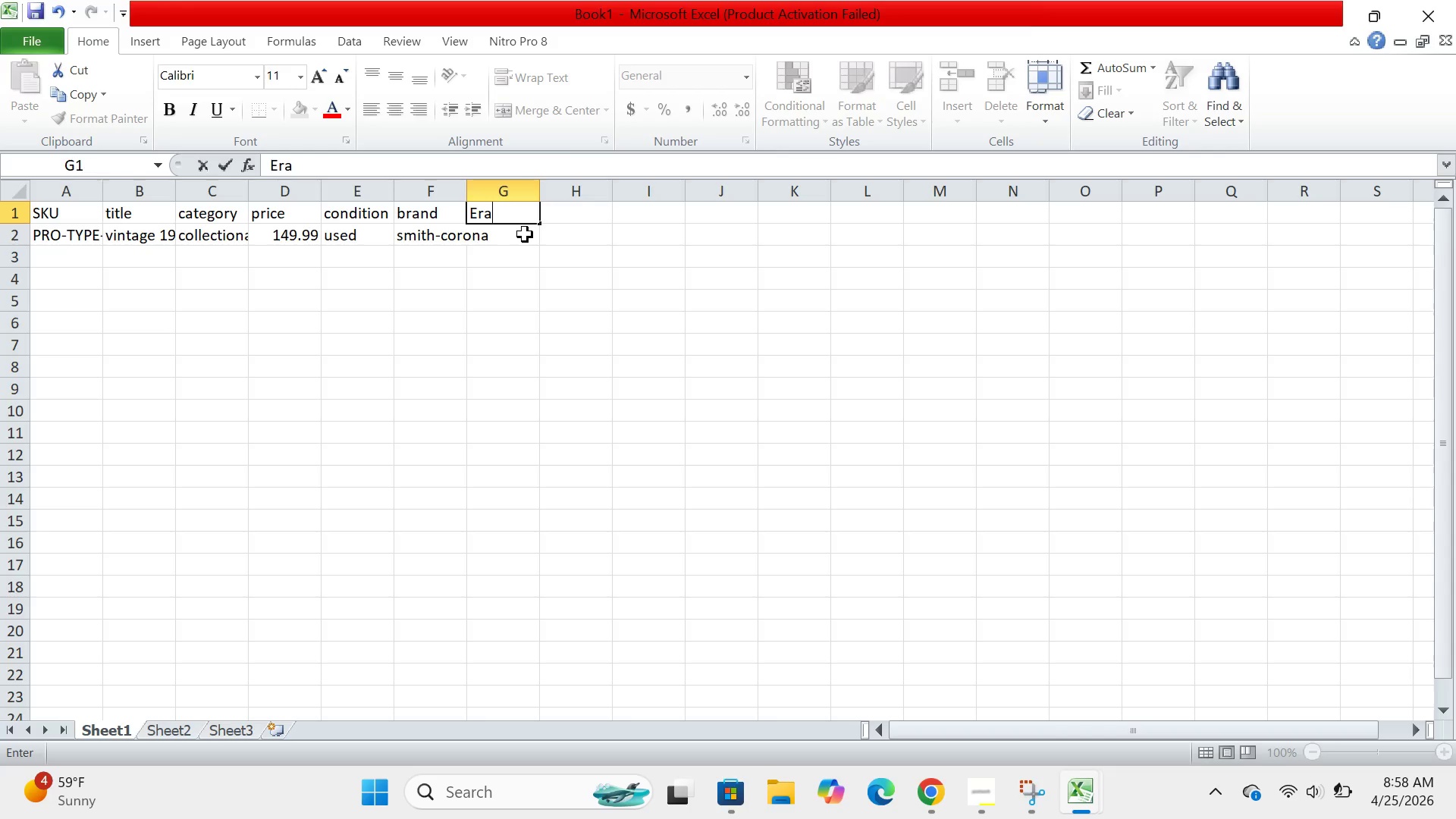 
left_click([525, 234])
 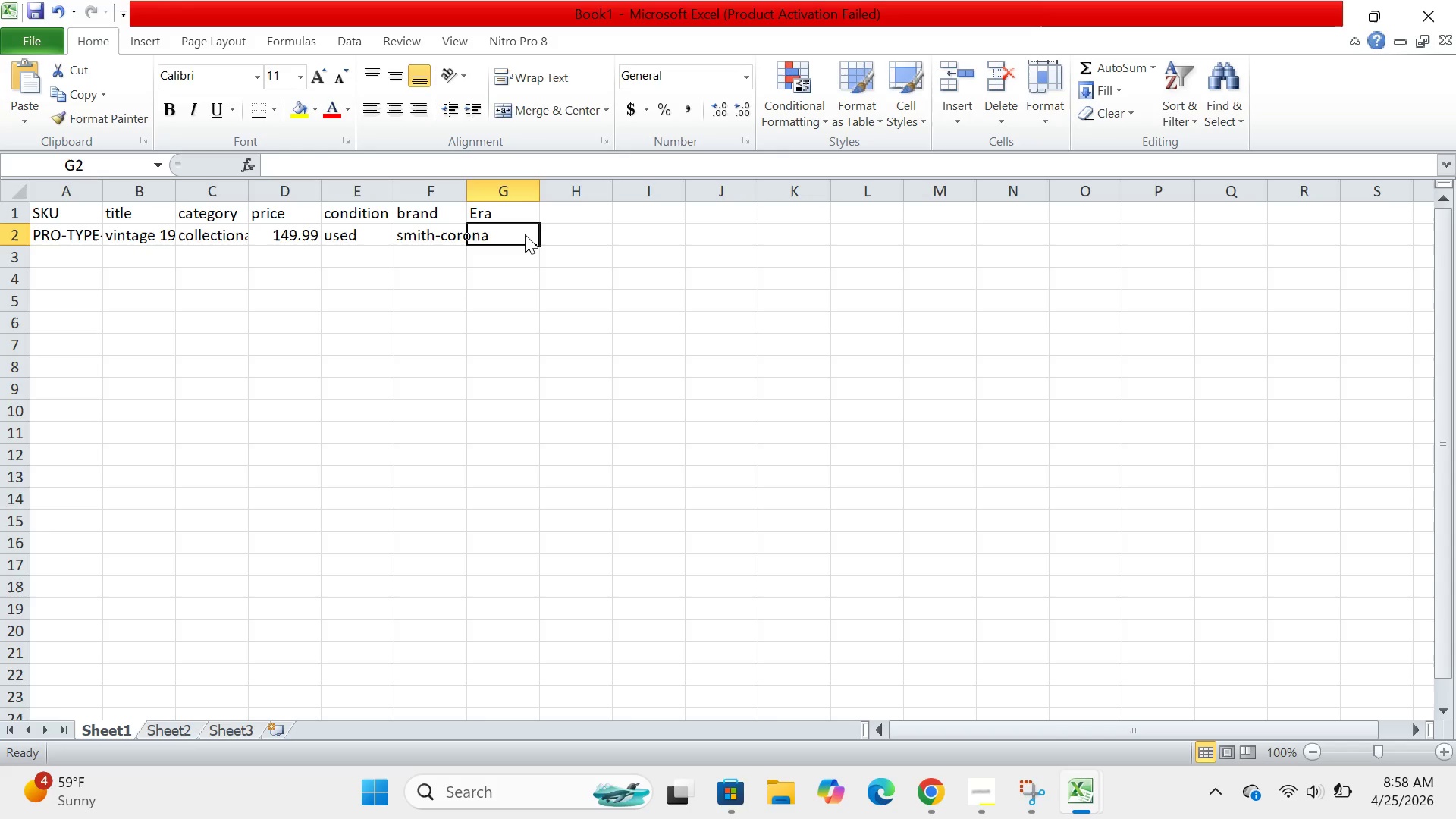 
type(1960s)
 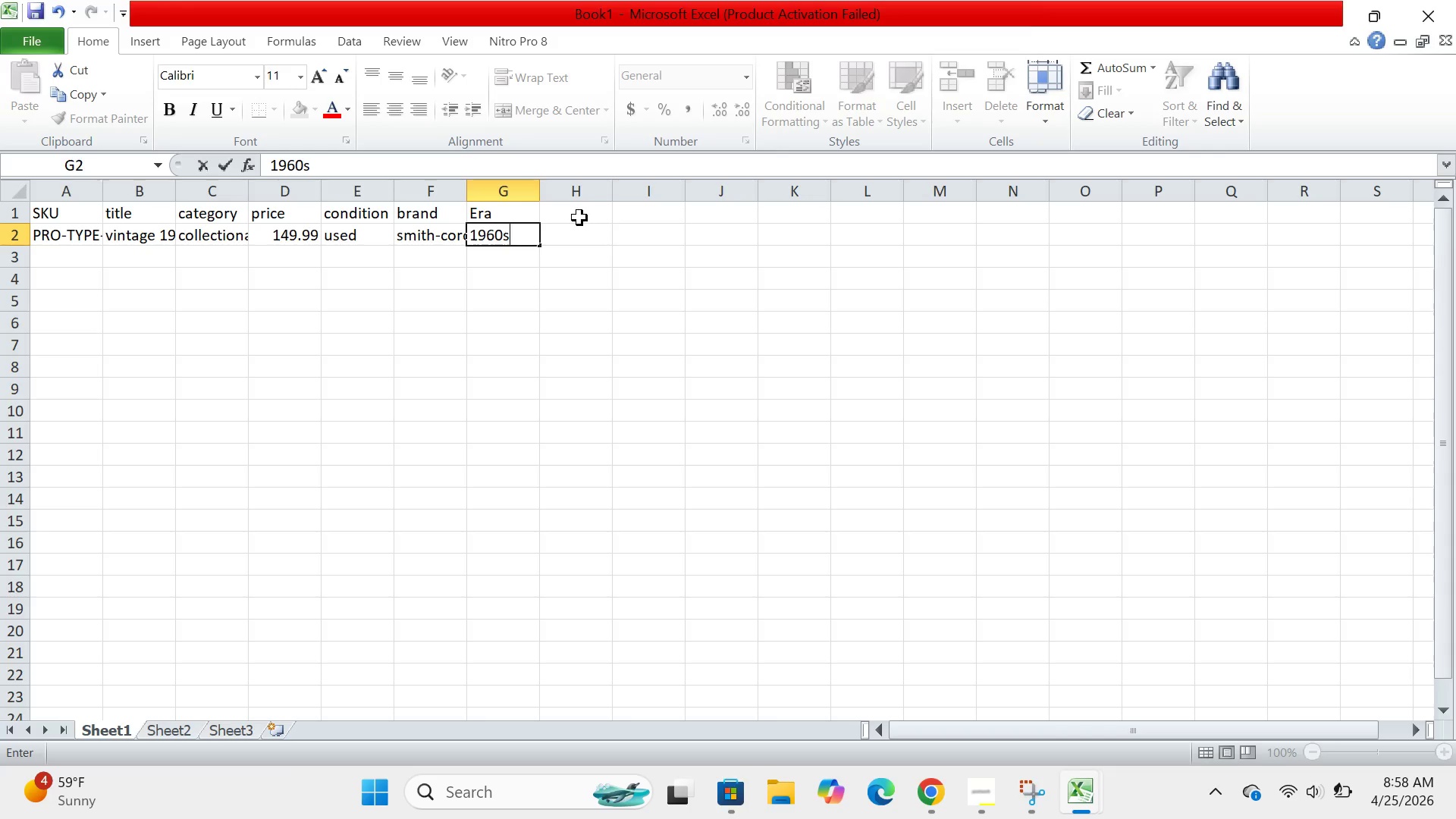 
left_click([579, 218])
 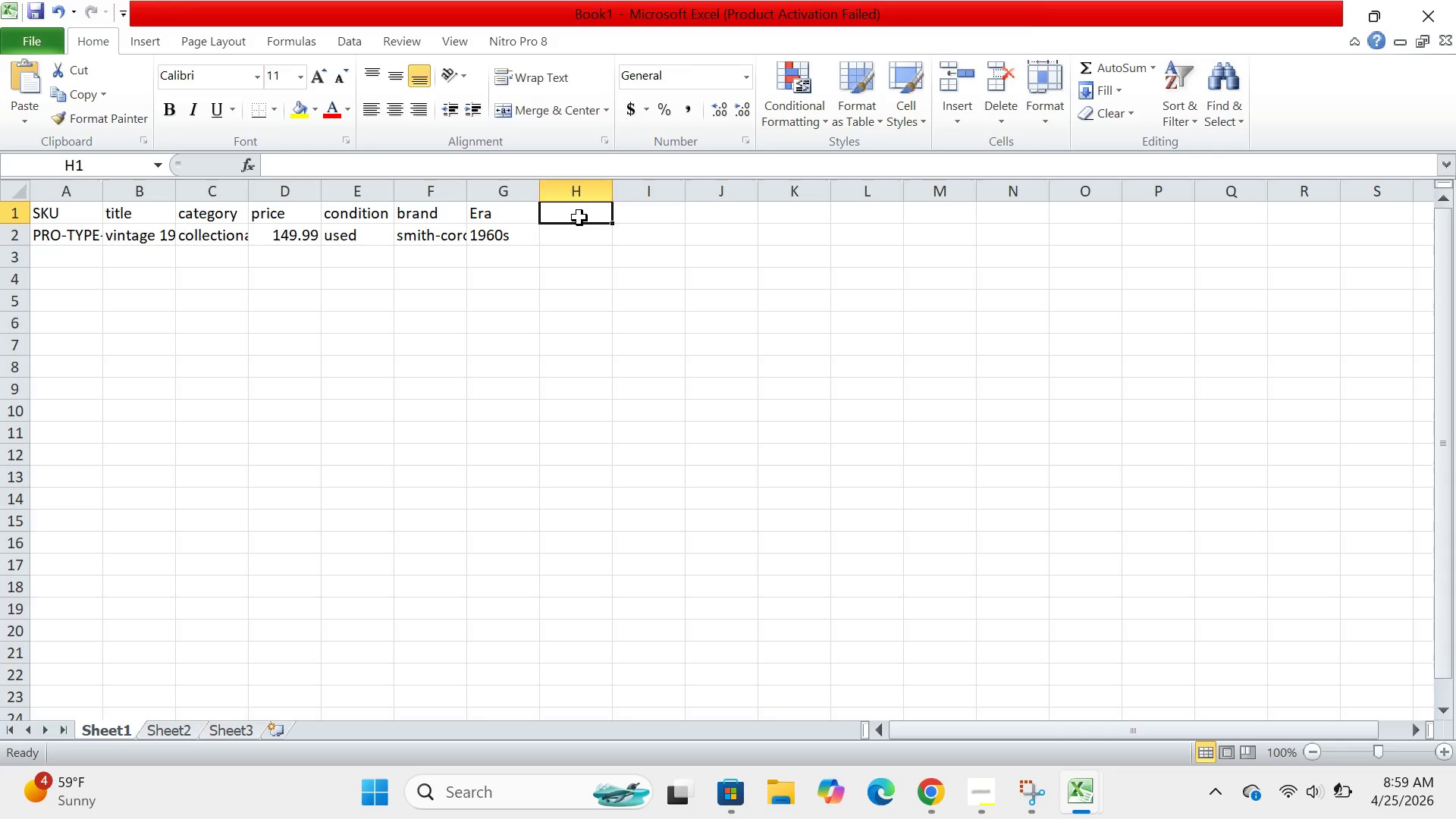 
wait(58.69)
 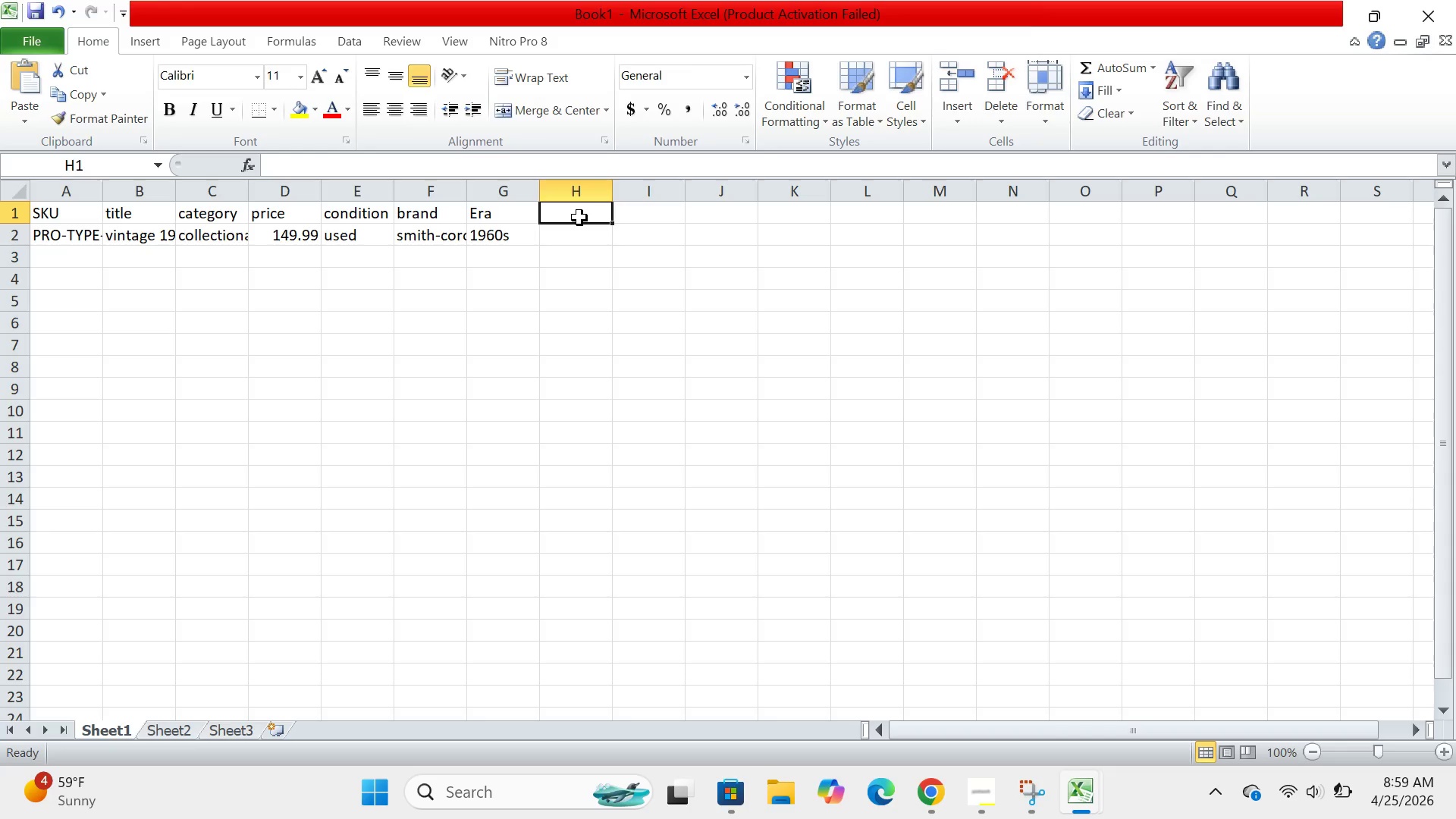 
left_click([942, 811])
 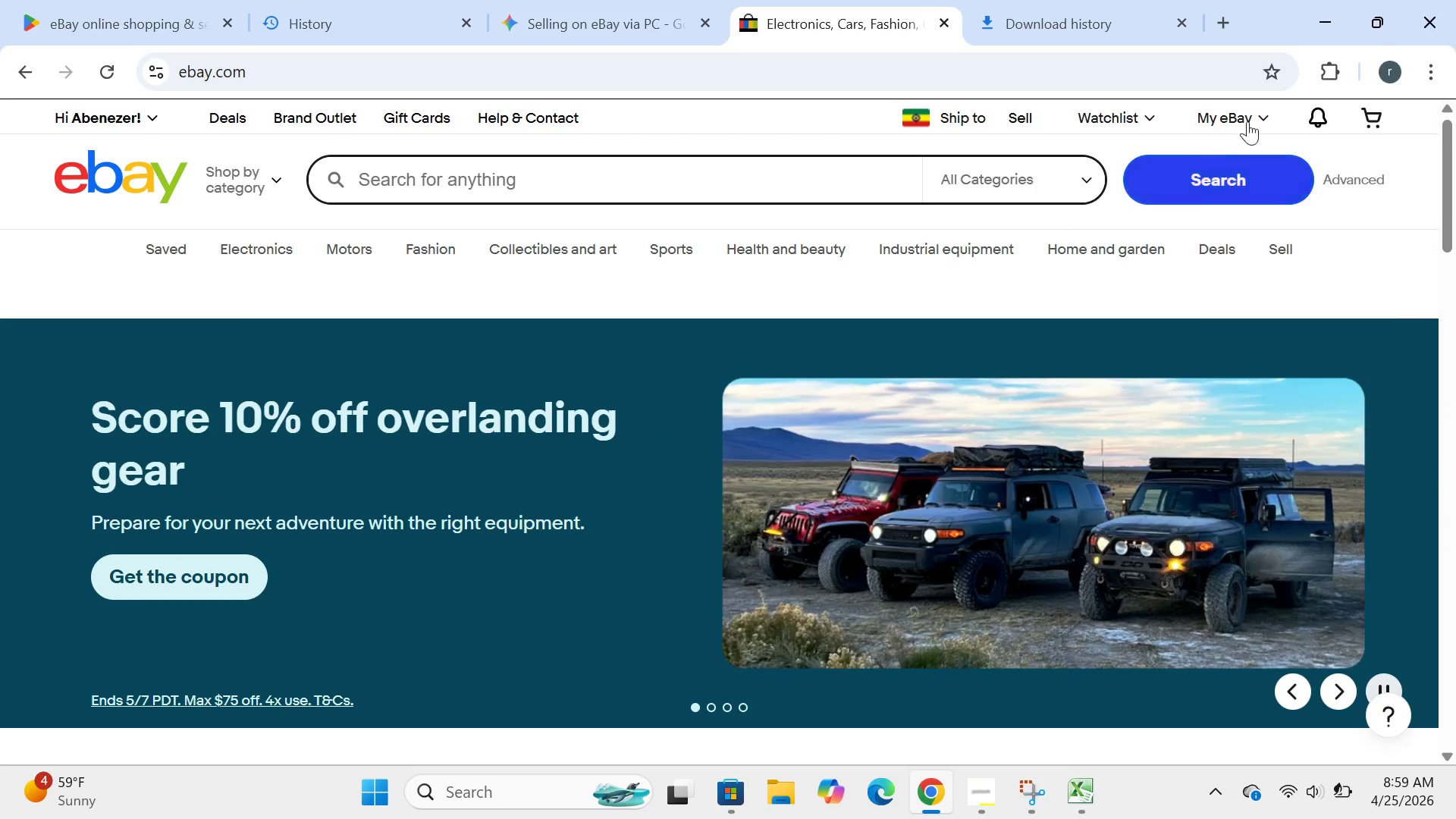 
left_click([1248, 121])
 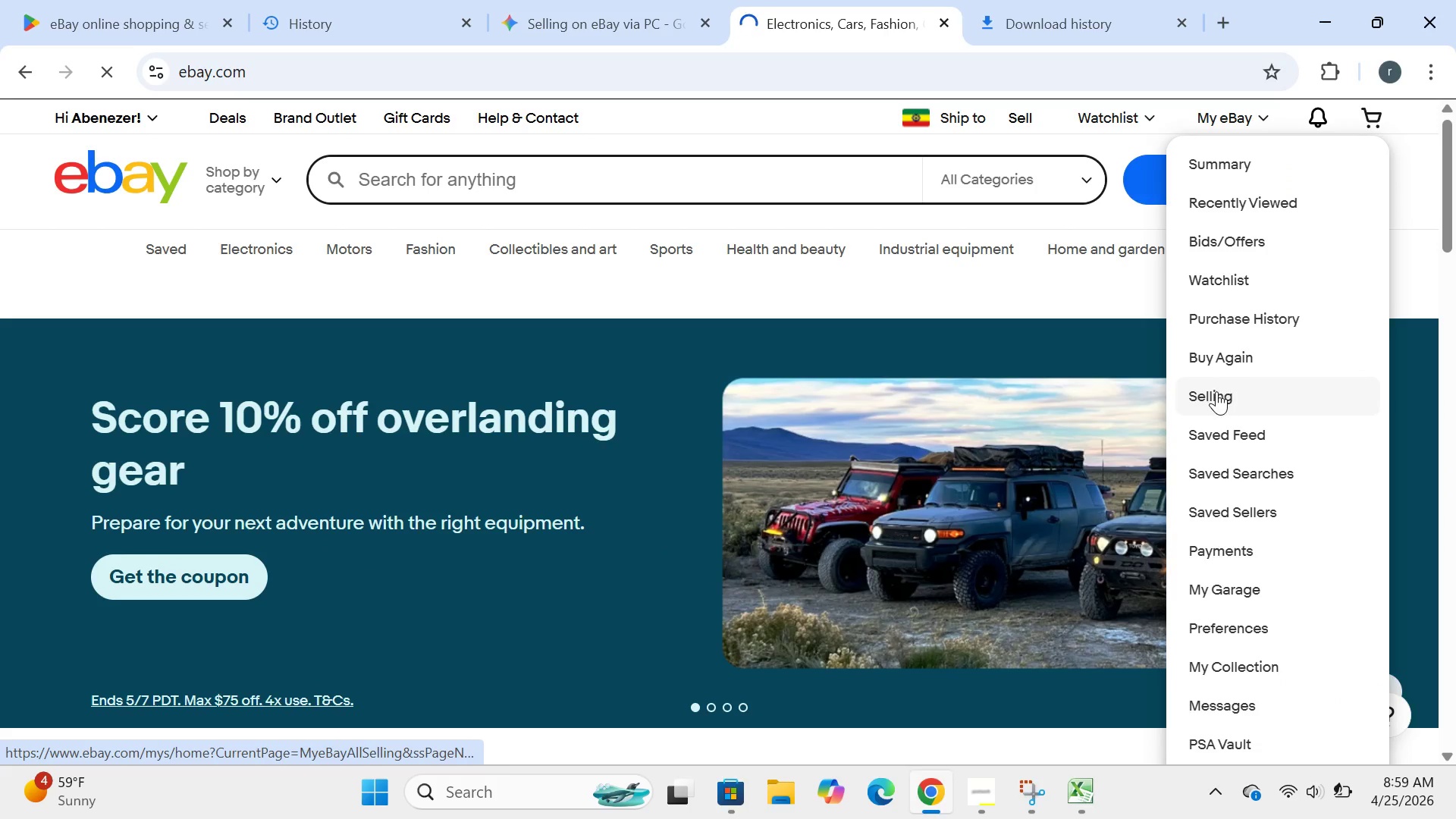 
left_click([1216, 391])
 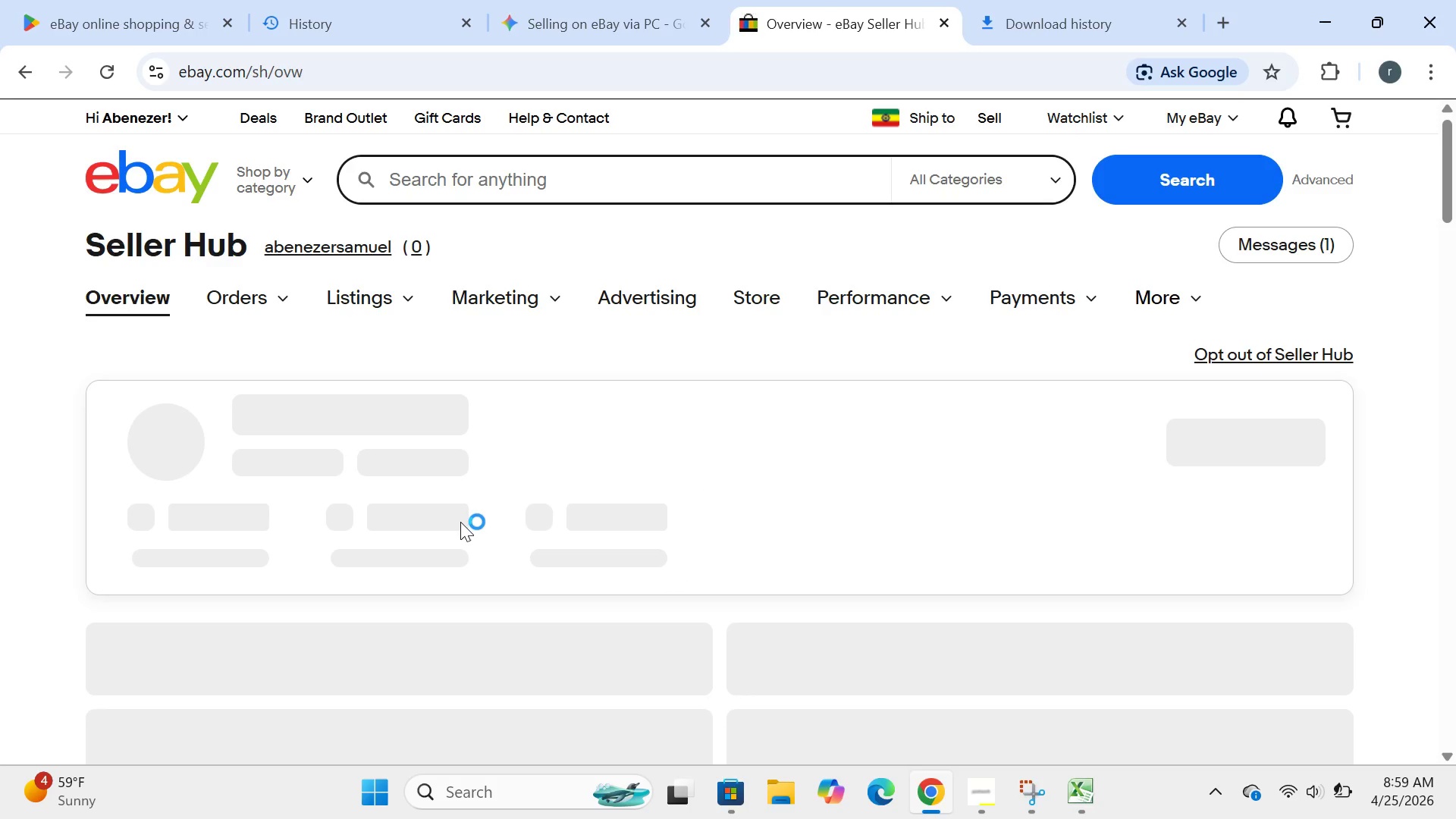 
wait(5.62)
 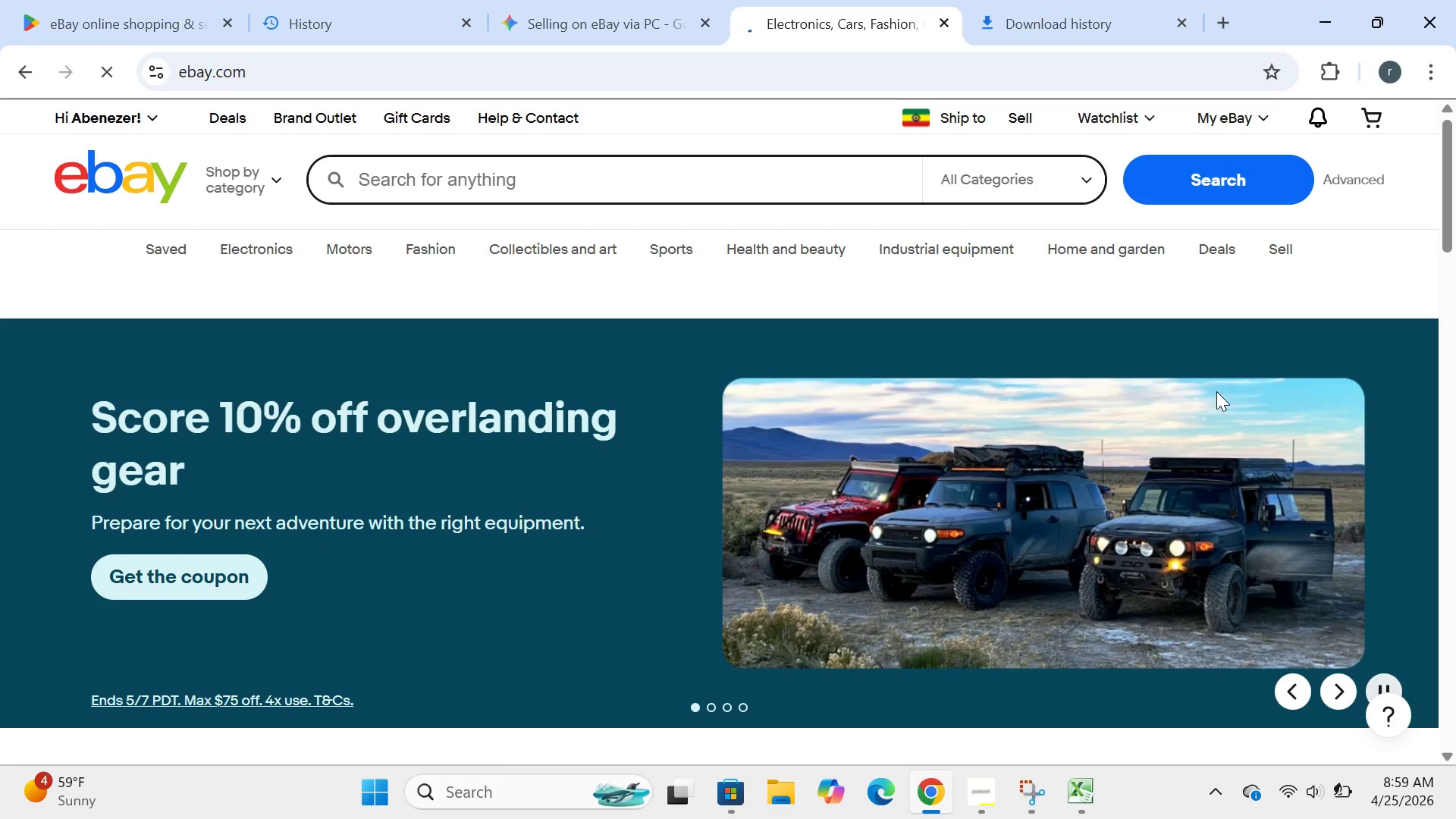 
left_click([410, 369])
 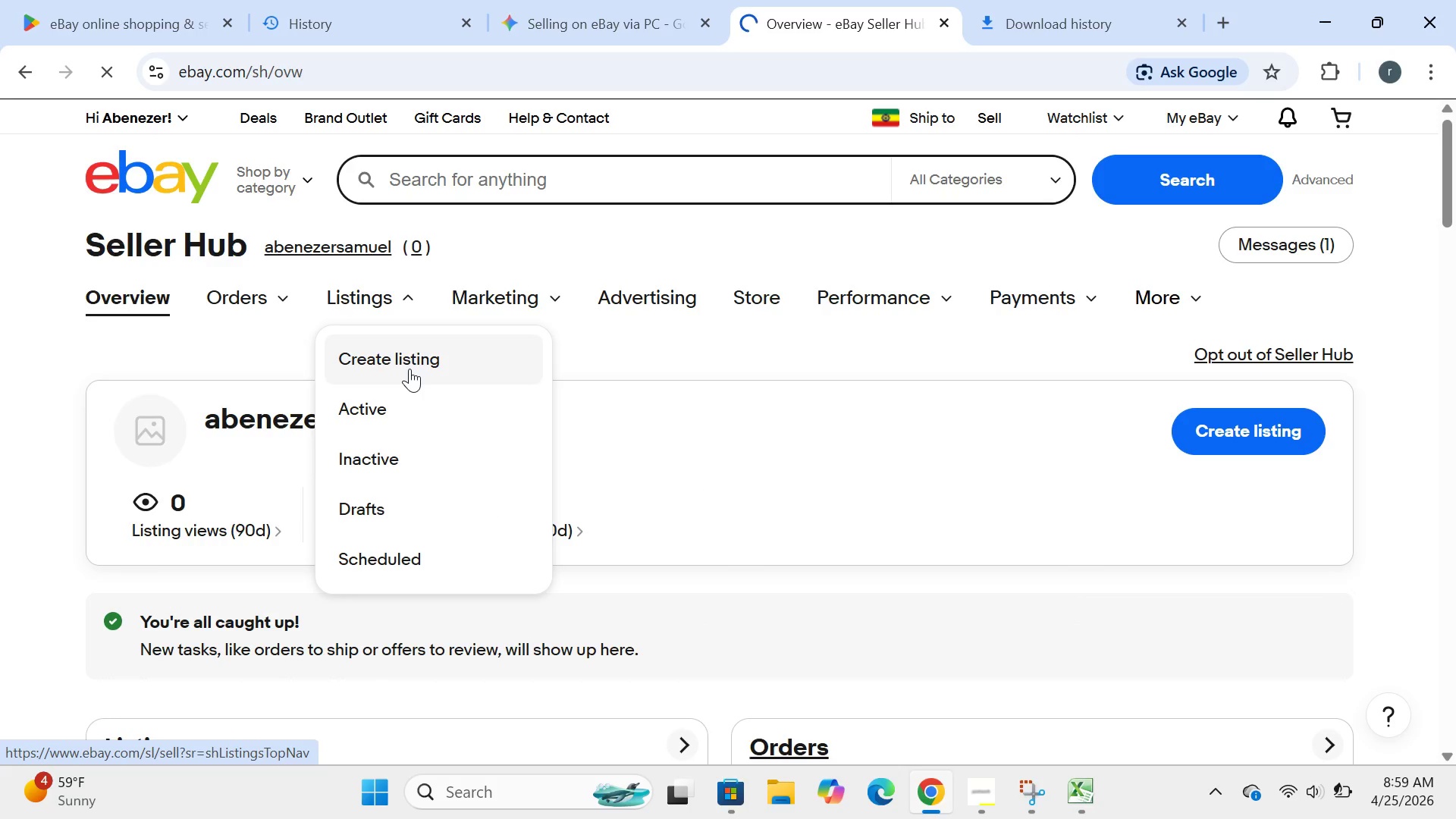 
wait(8.38)
 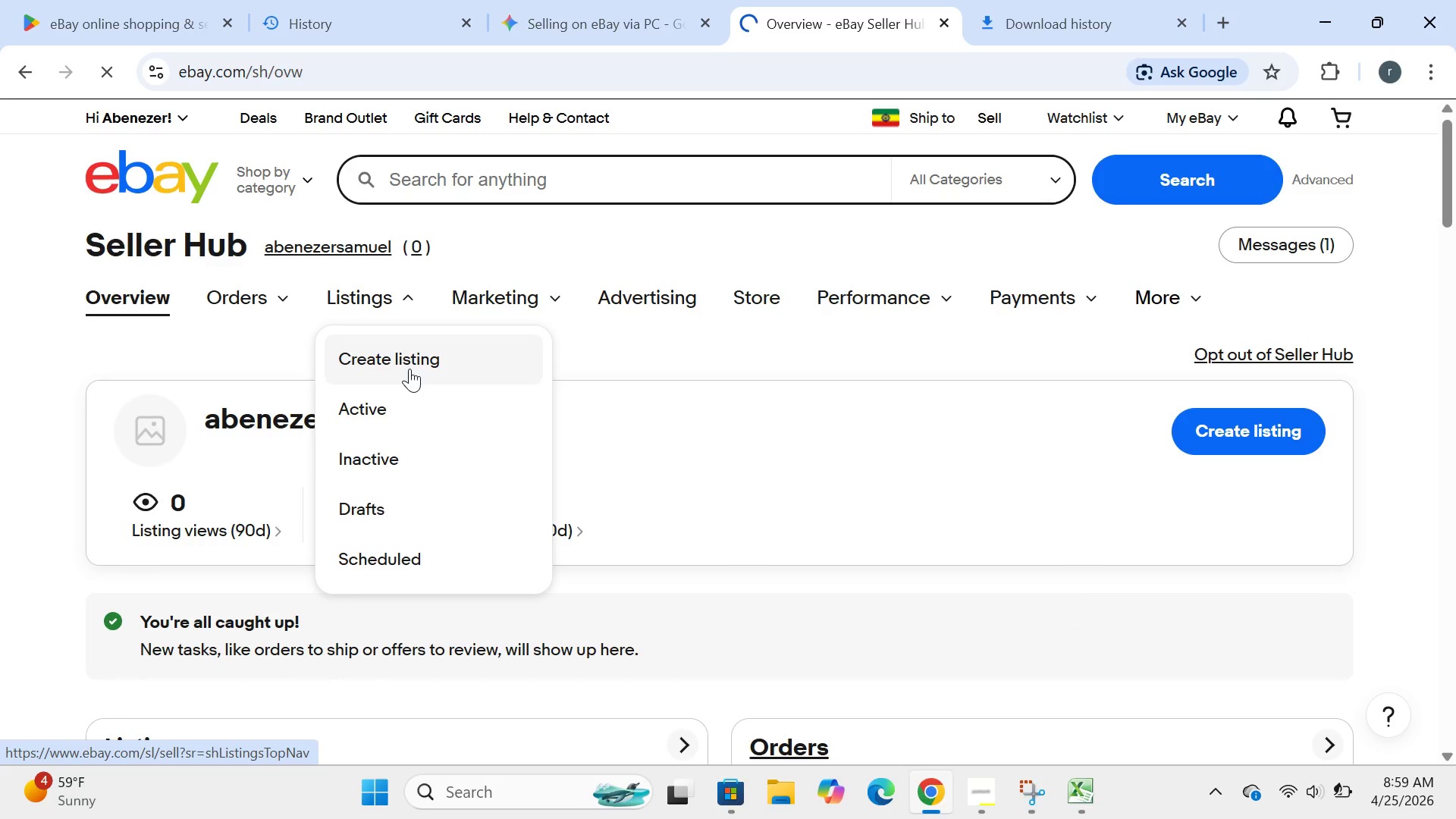 
left_click([417, 357])
 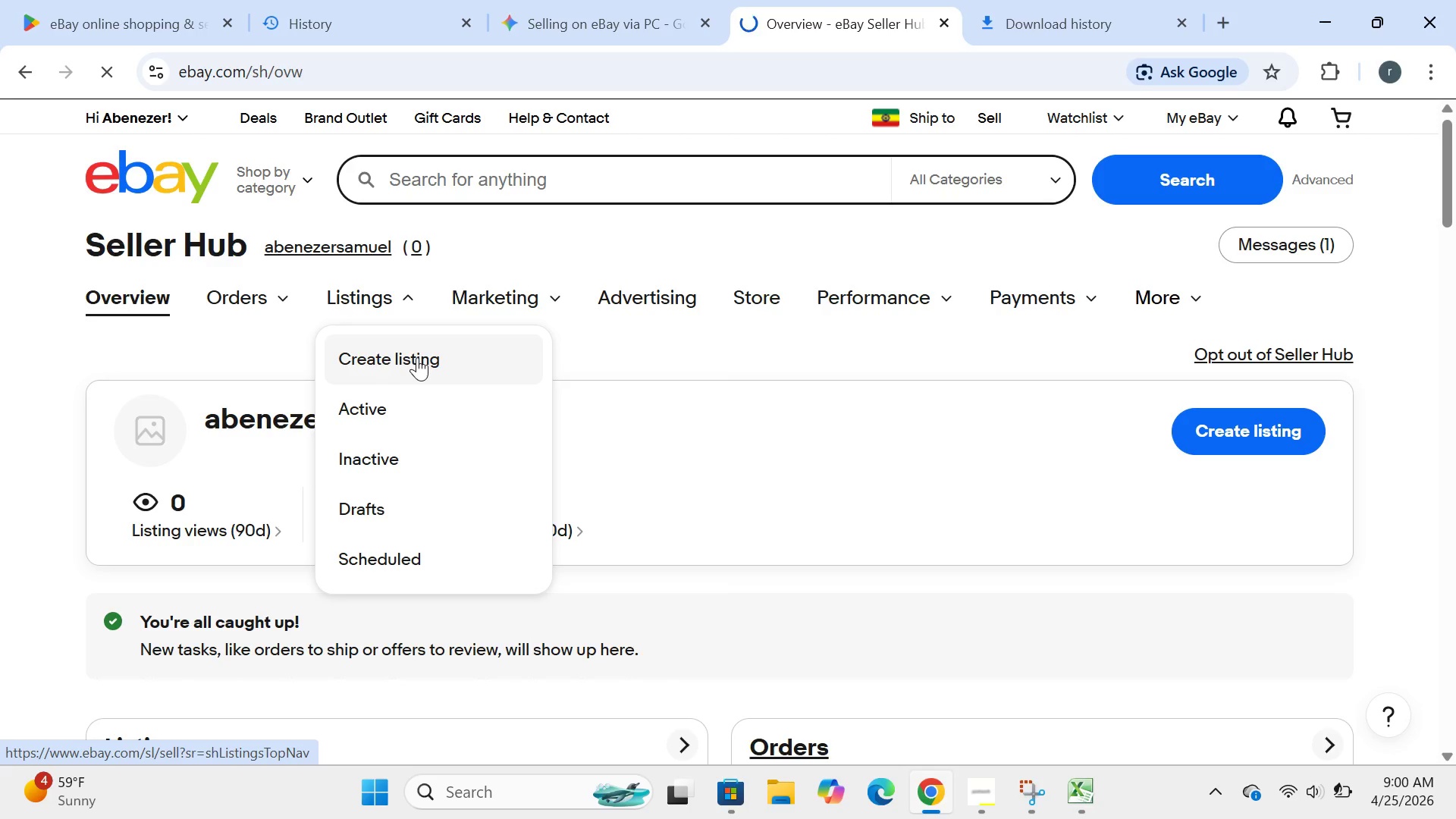 
wait(6.2)
 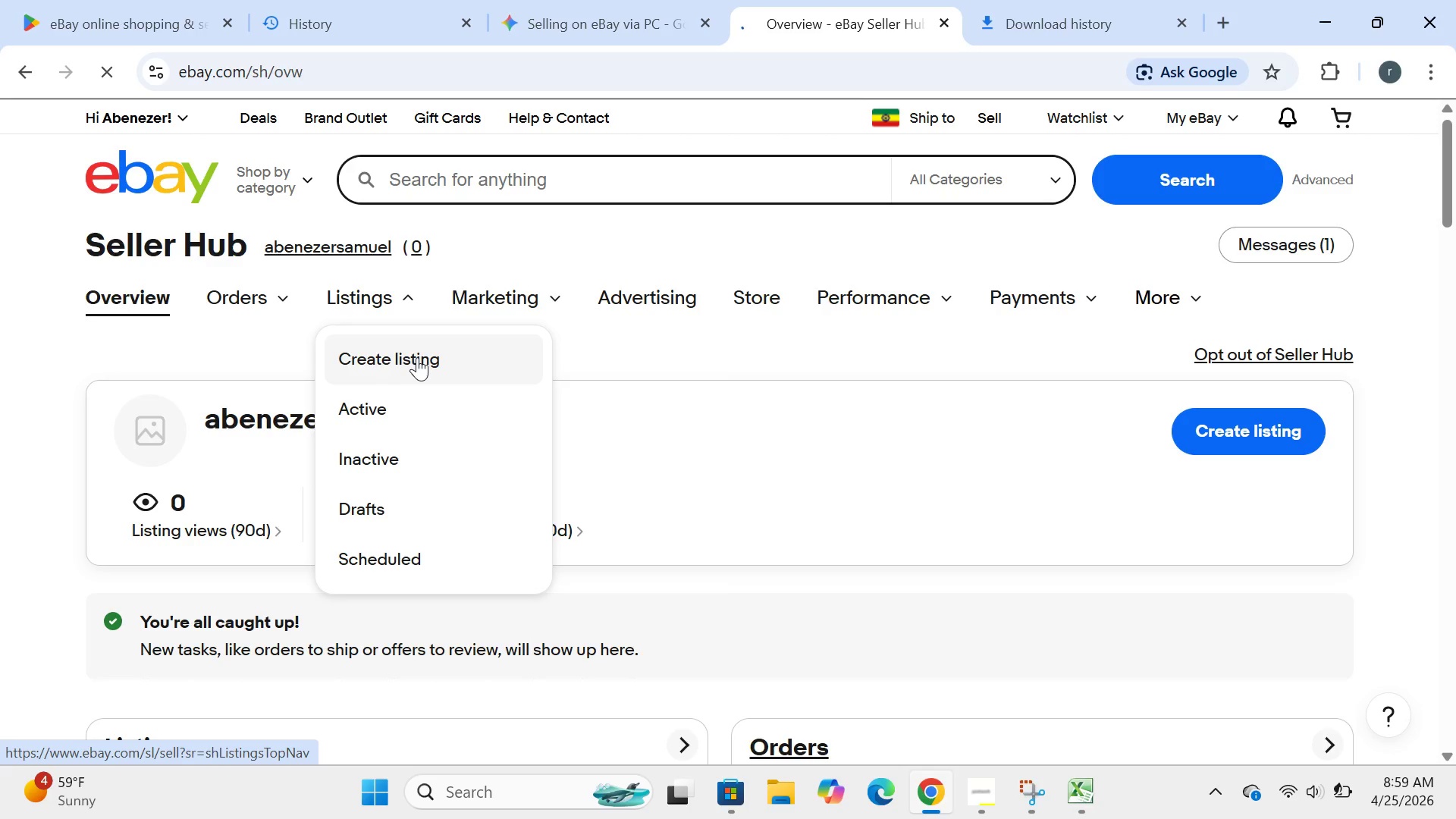 
left_click([460, 361])
 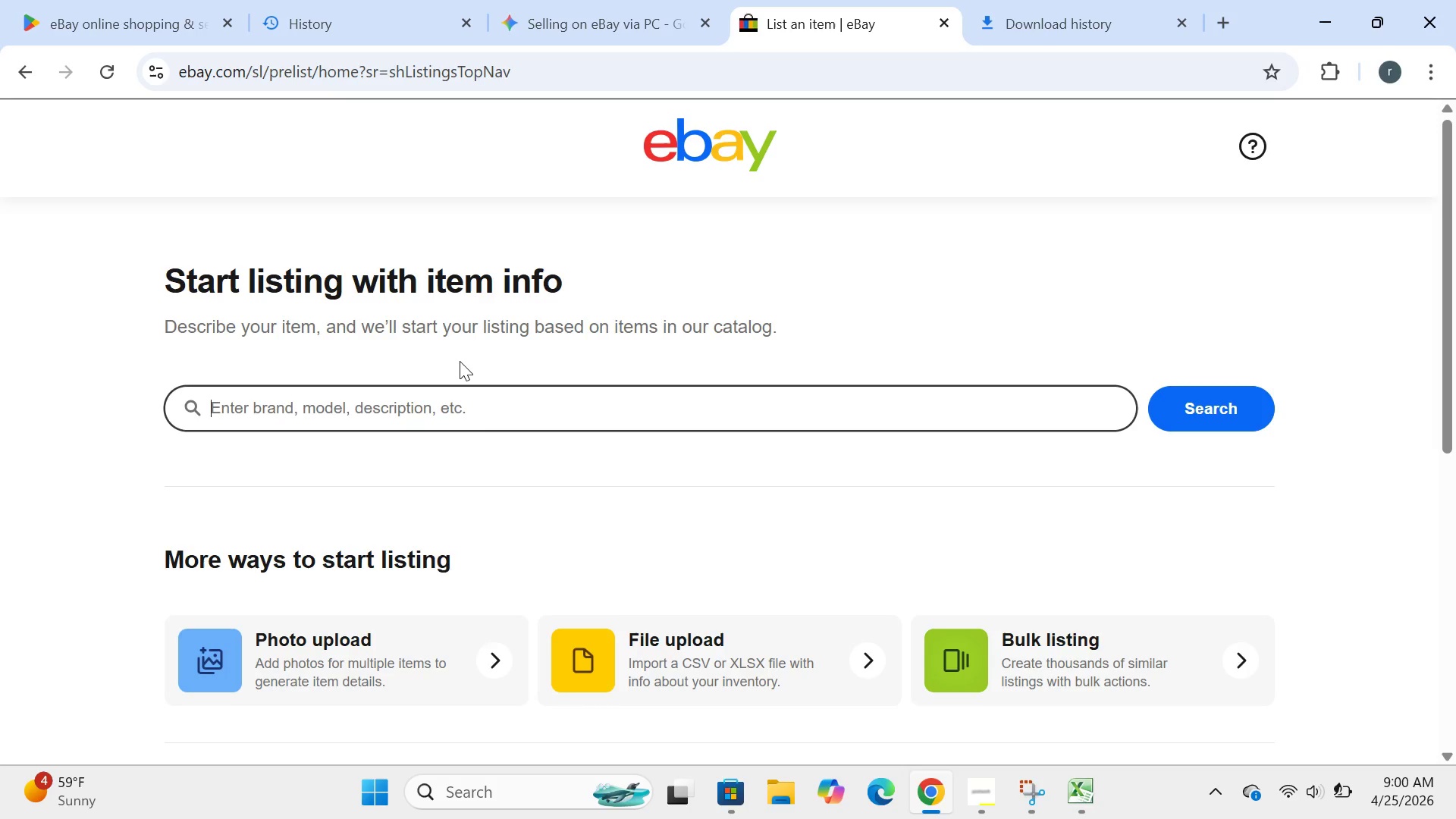 
wait(19.91)
 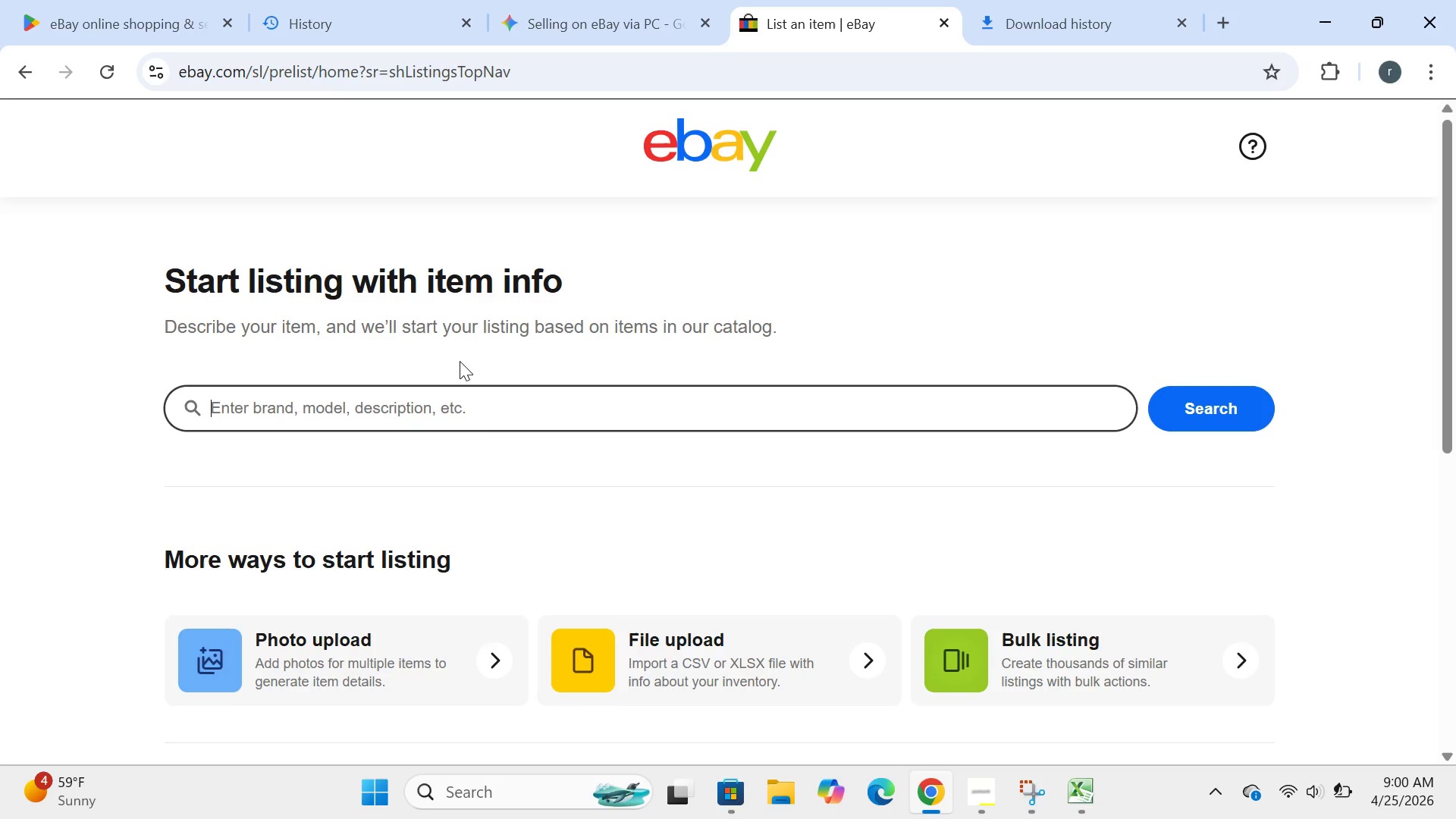 
left_click([1191, 535])
 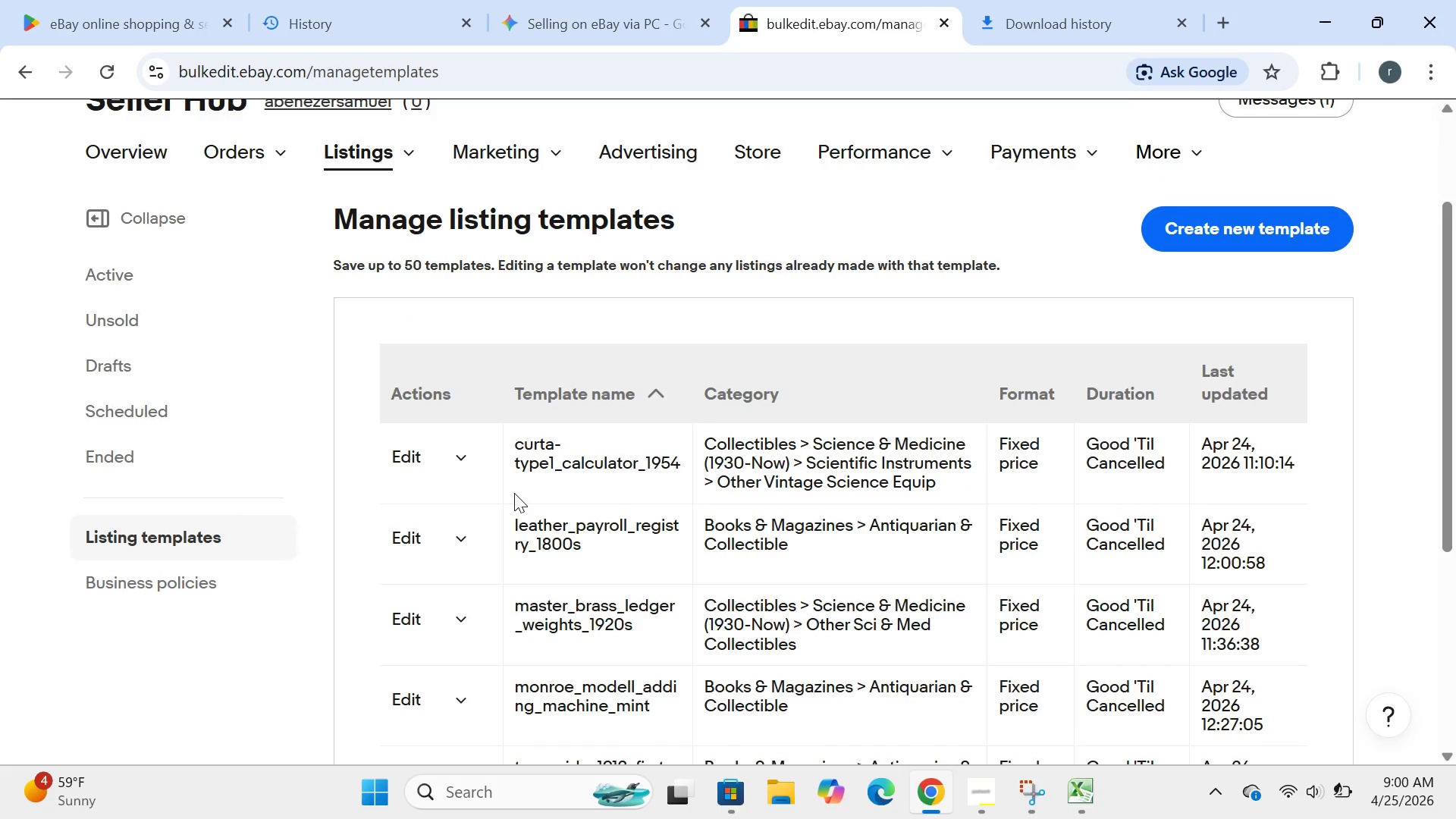 
wait(6.81)
 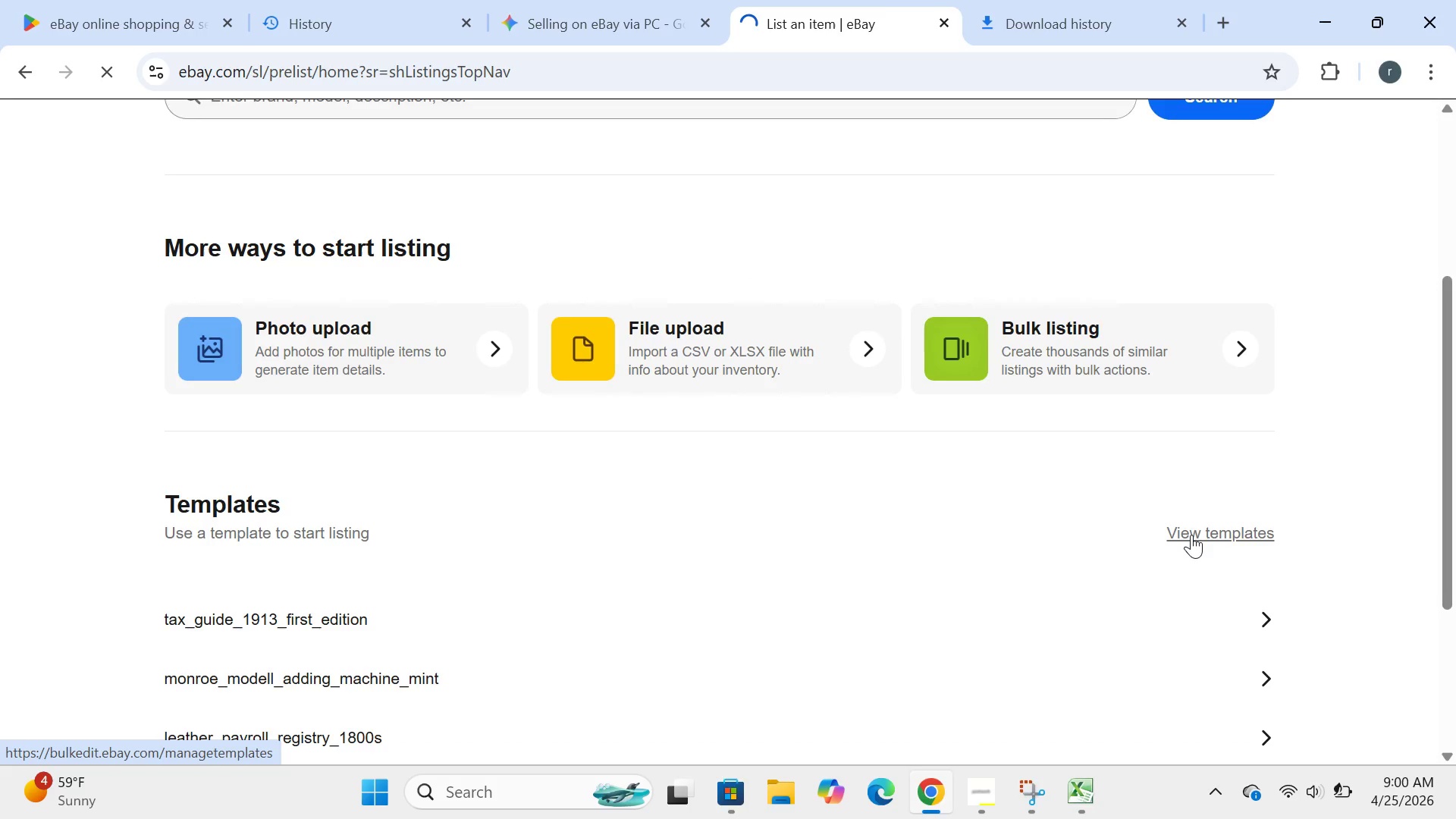 
left_click([403, 312])
 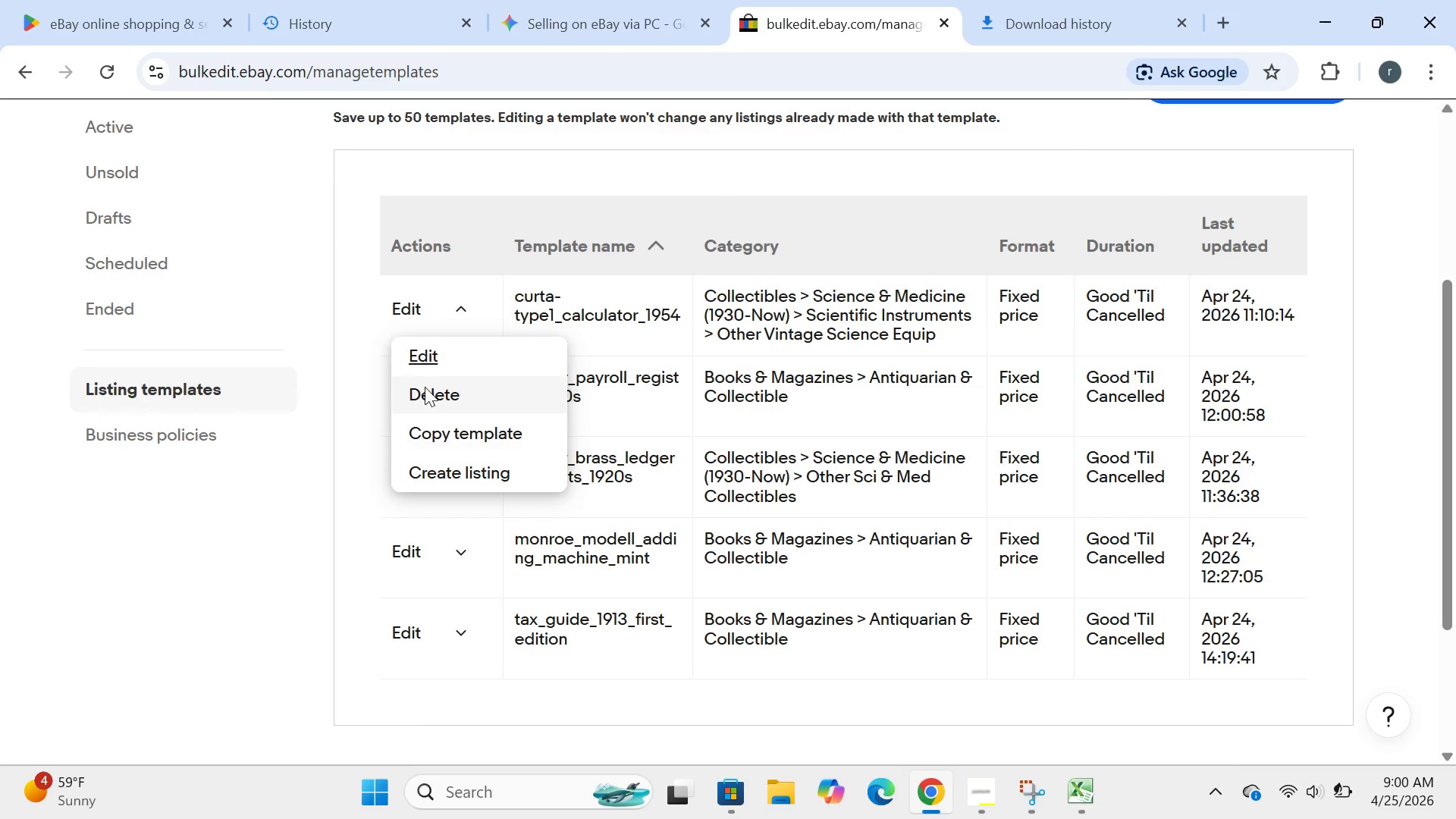 
left_click([425, 387])
 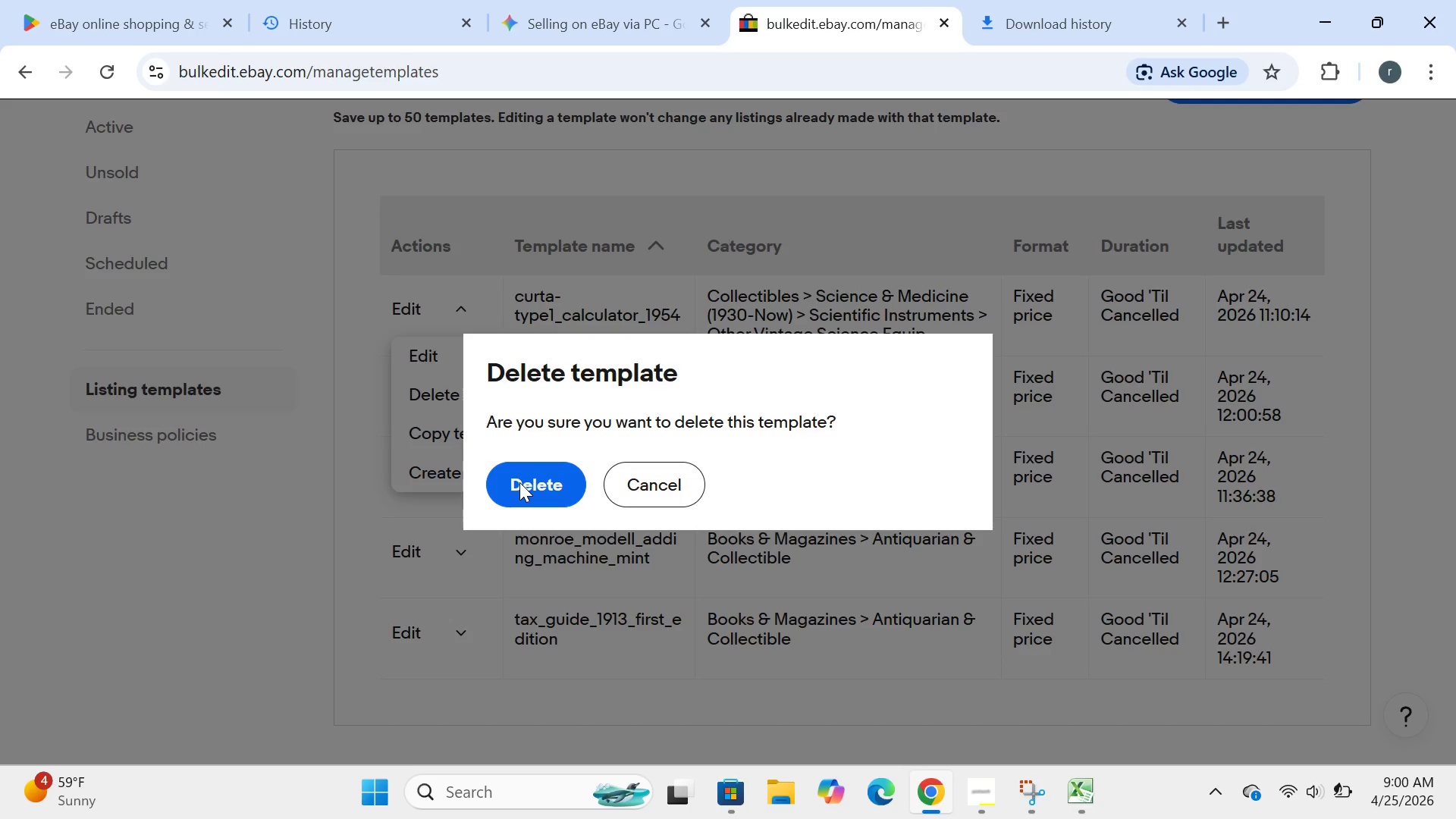 
left_click([519, 482])
 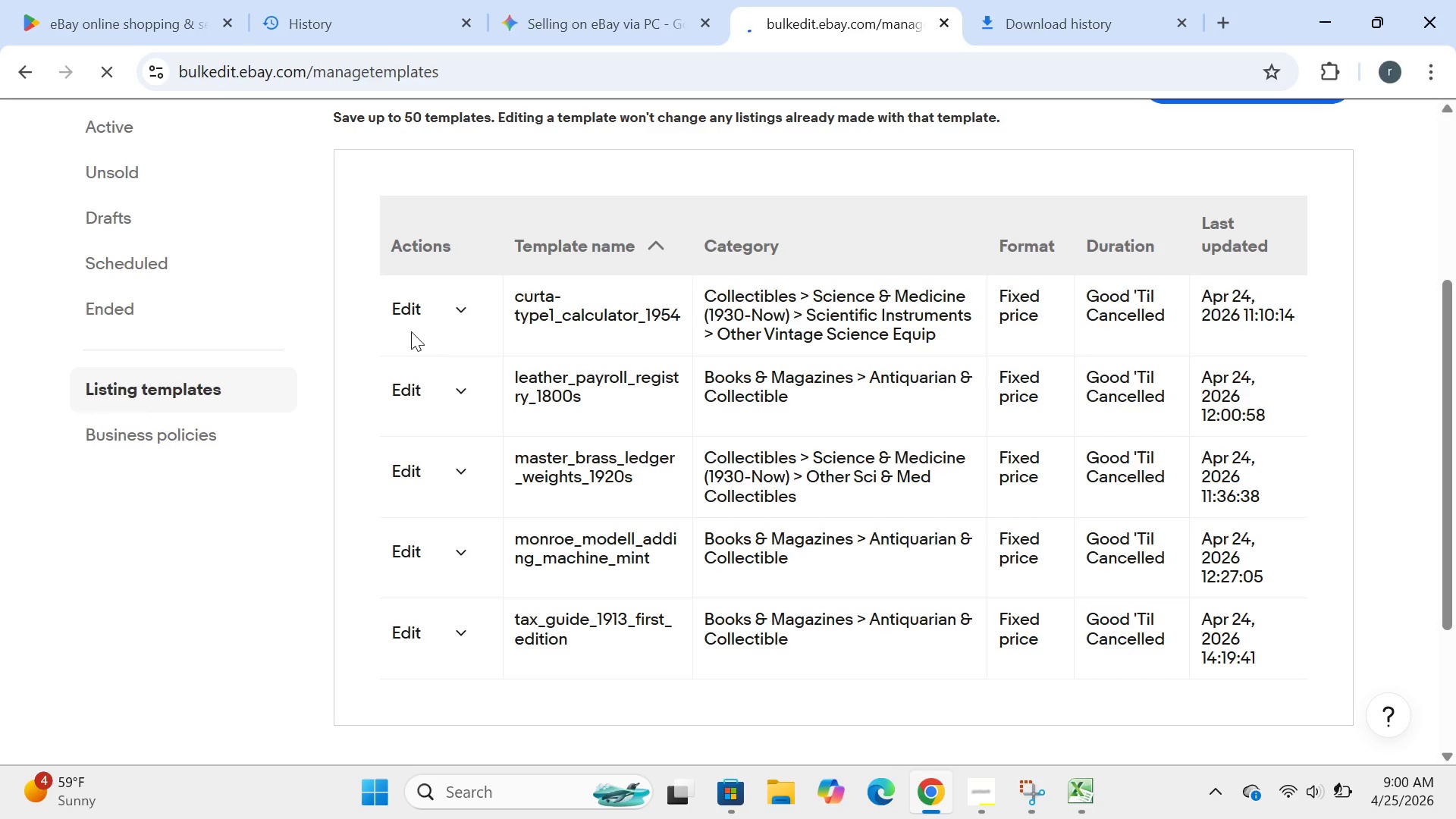 
left_click([405, 322])
 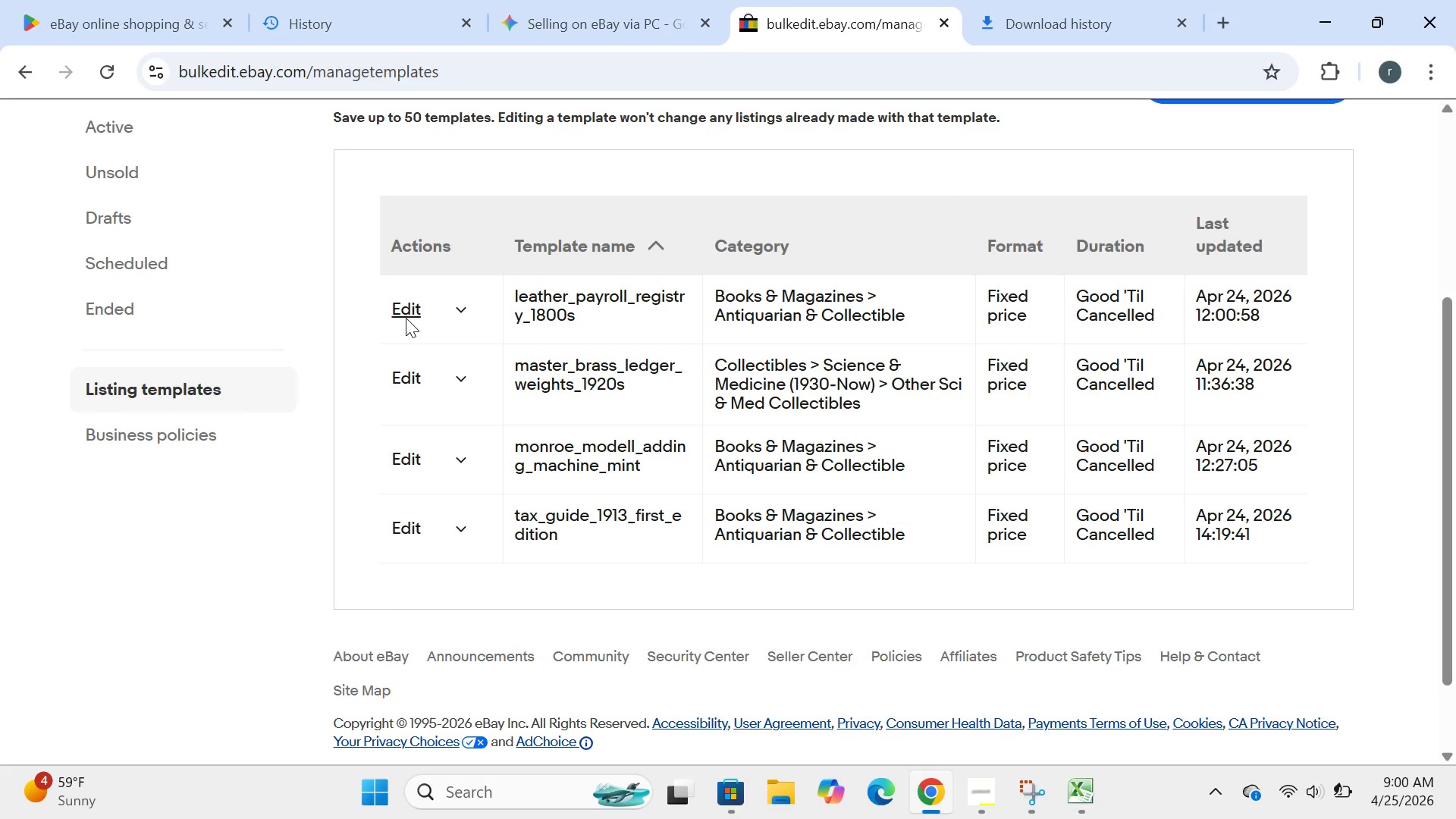 
left_click([406, 318])
 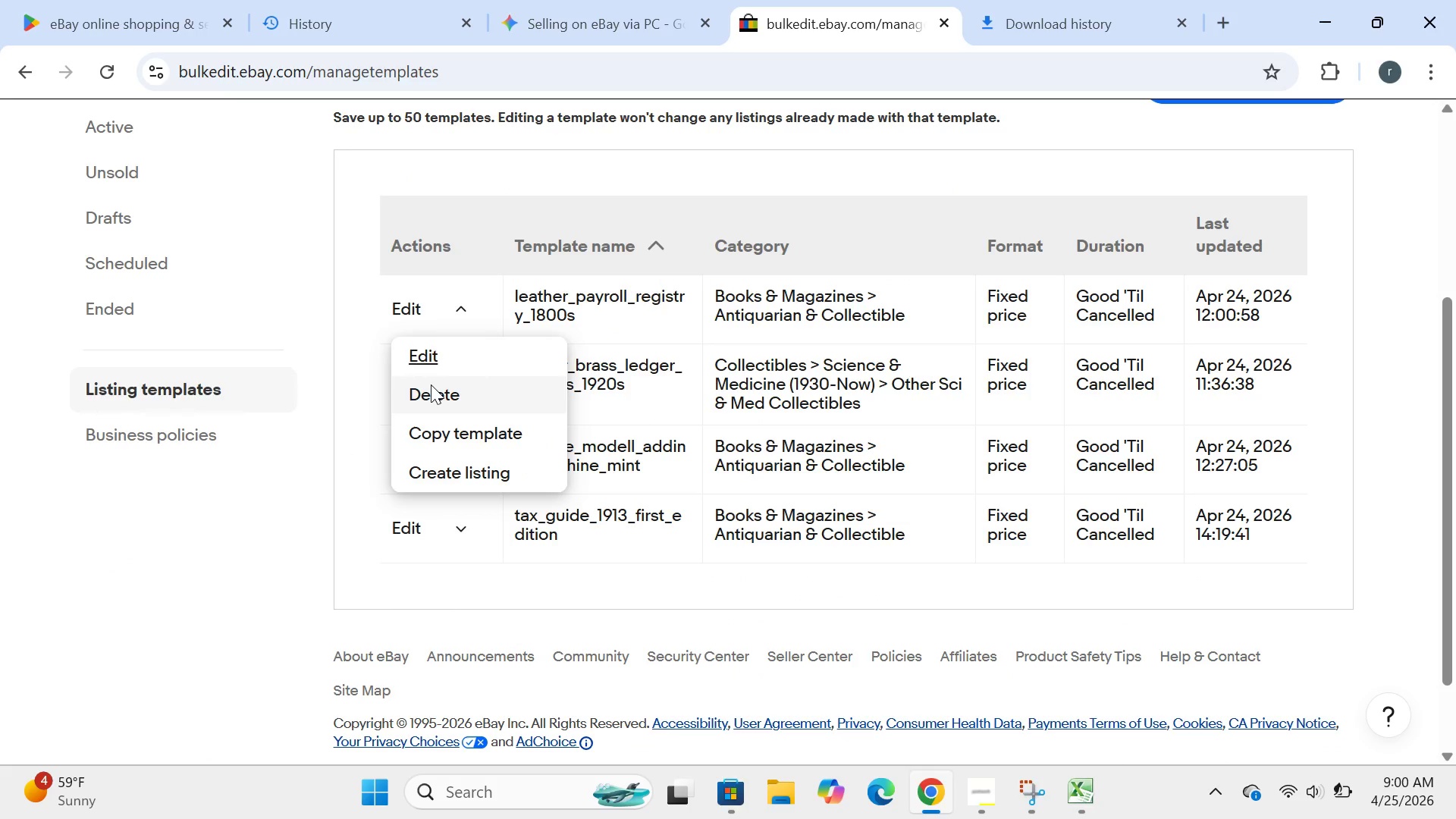 
left_click([431, 384])
 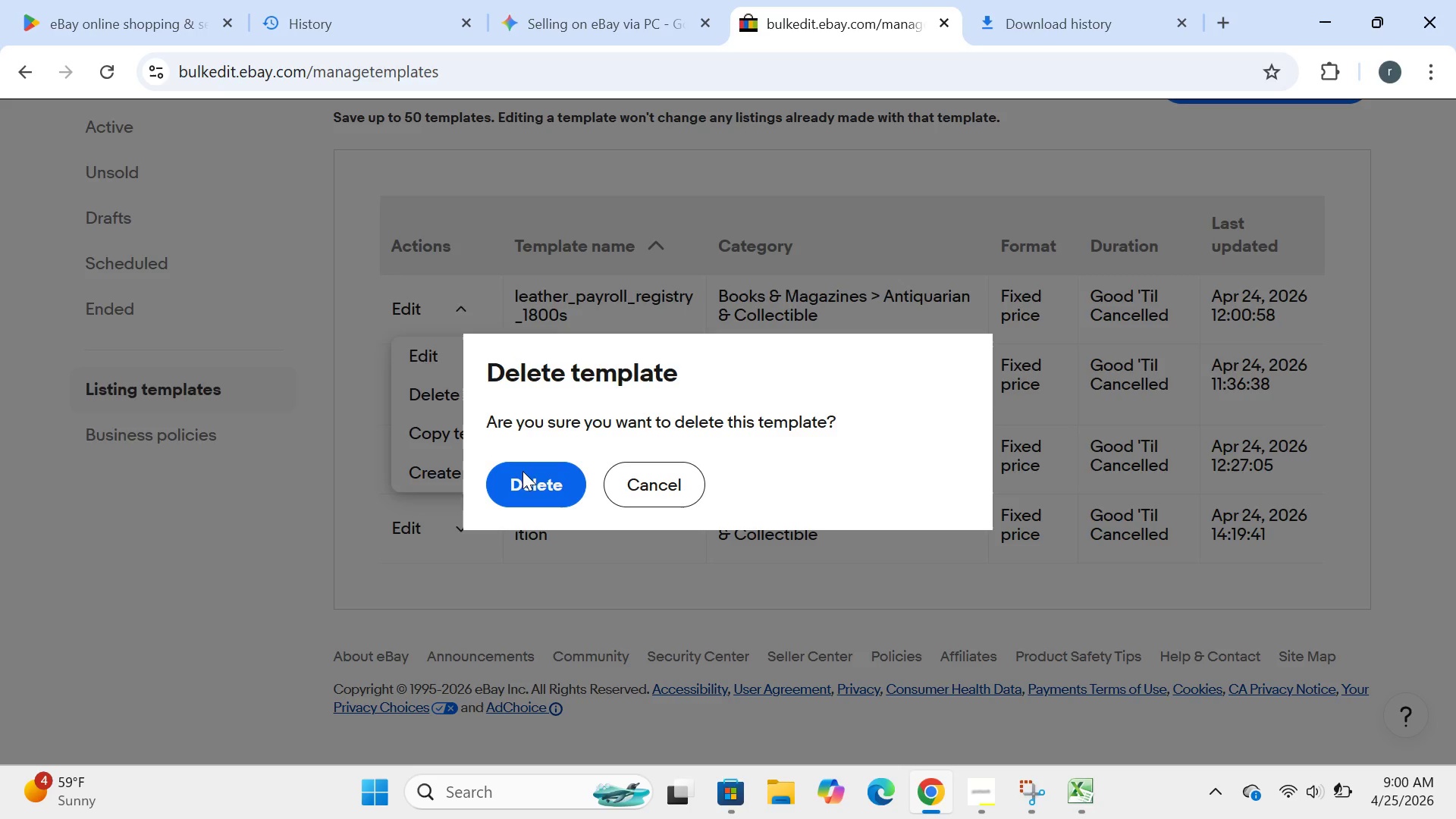 
left_click([522, 471])
 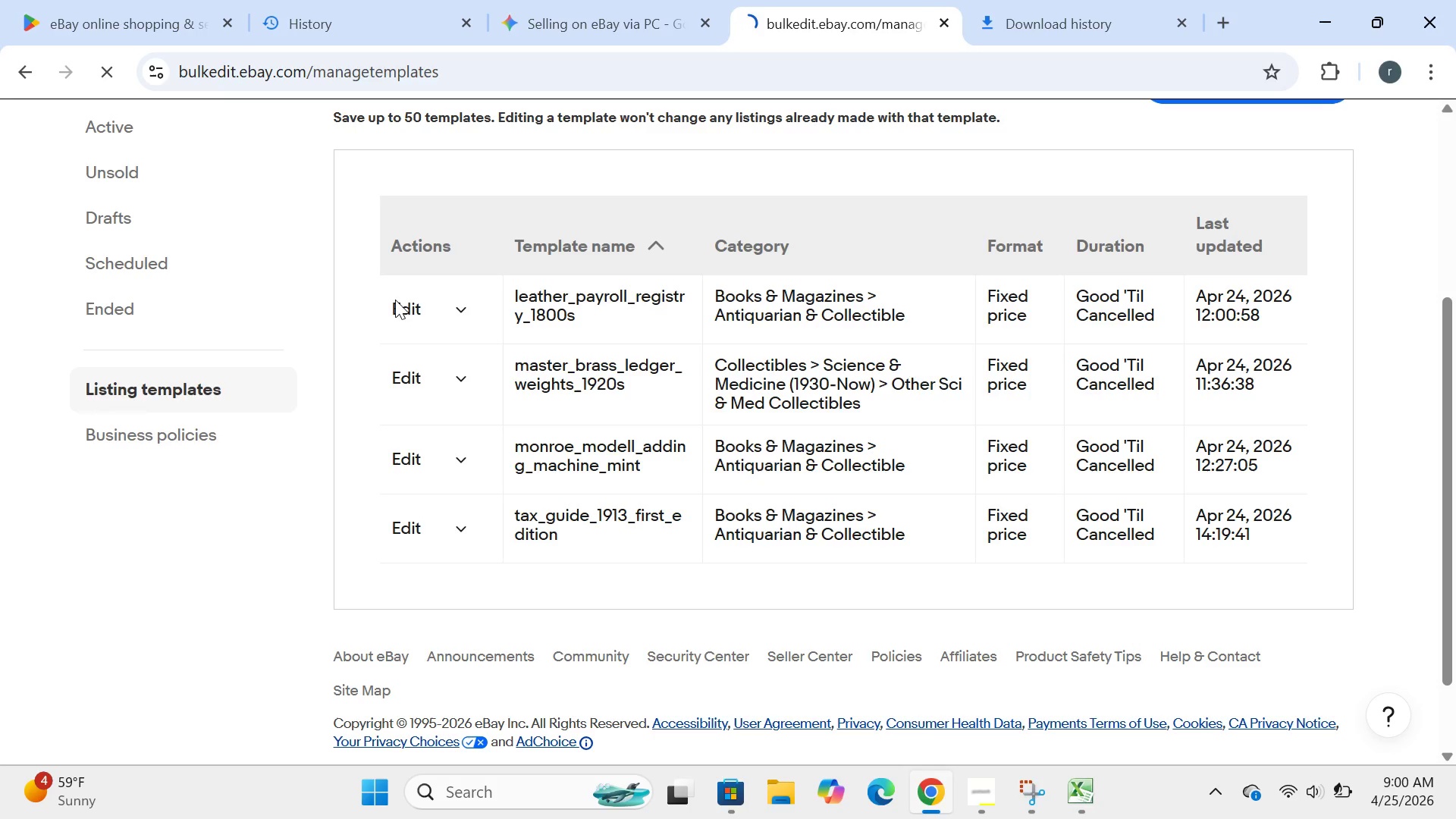 
left_click([395, 307])
 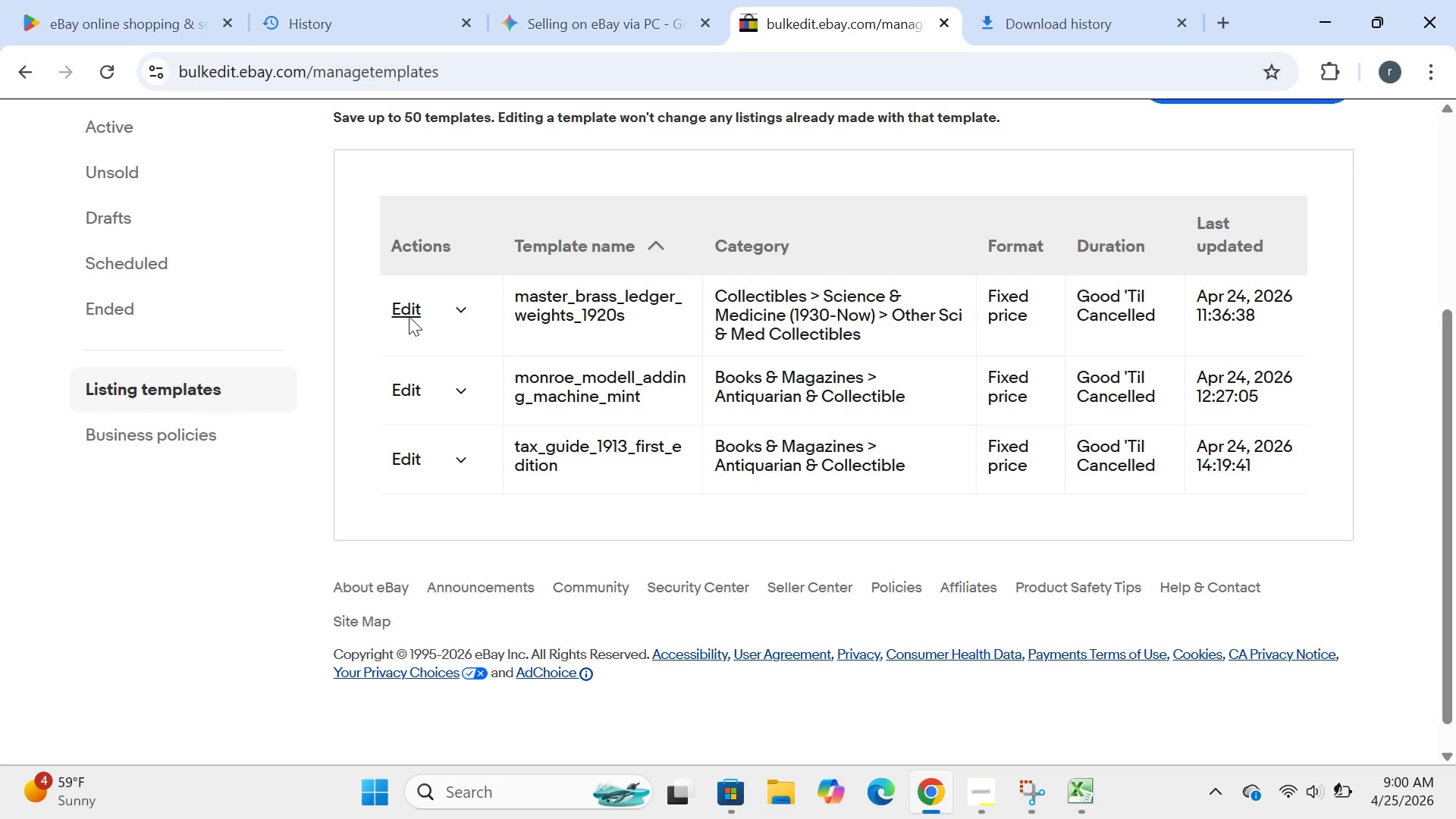 
left_click([408, 312])
 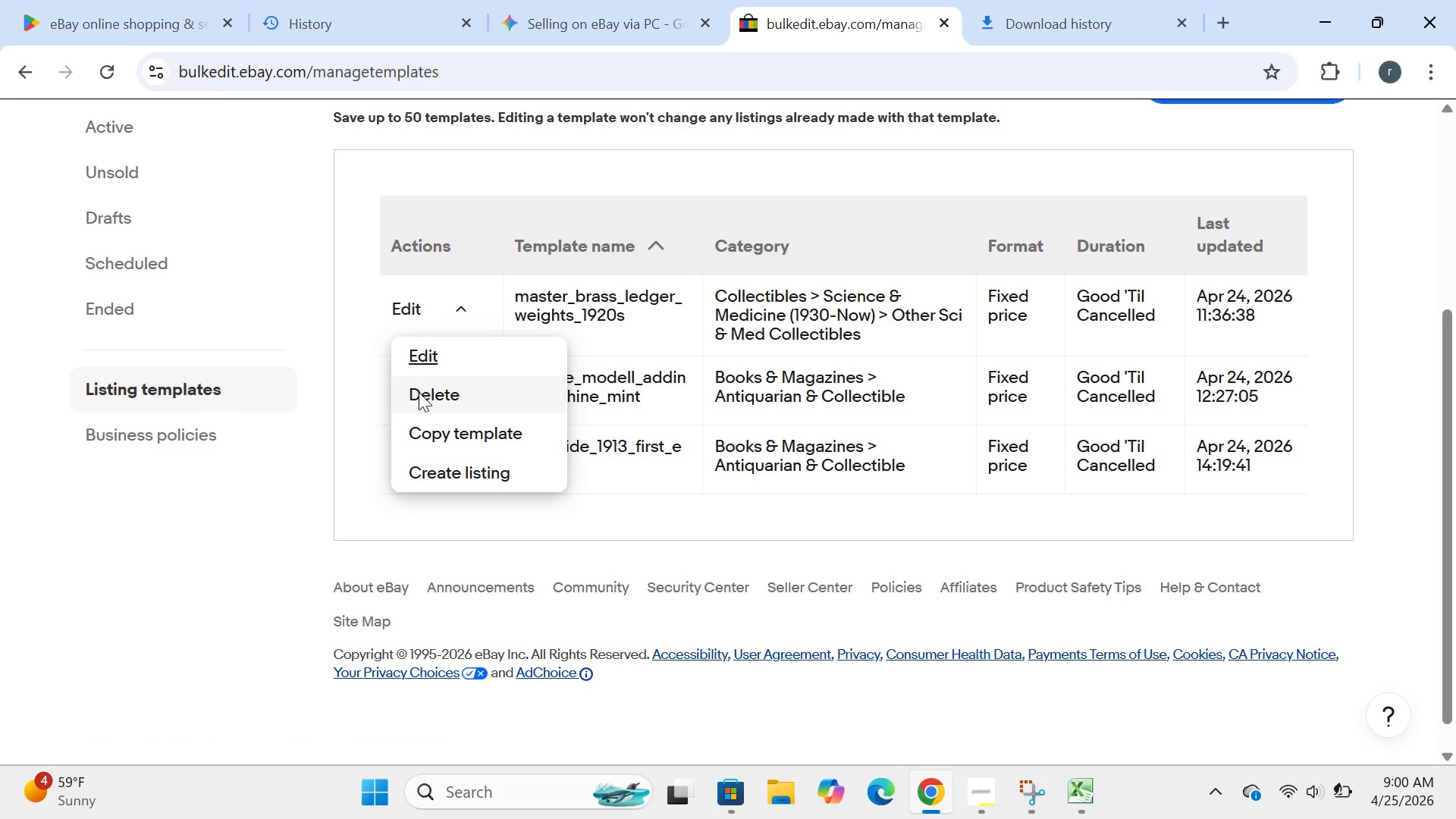 
left_click([419, 396])
 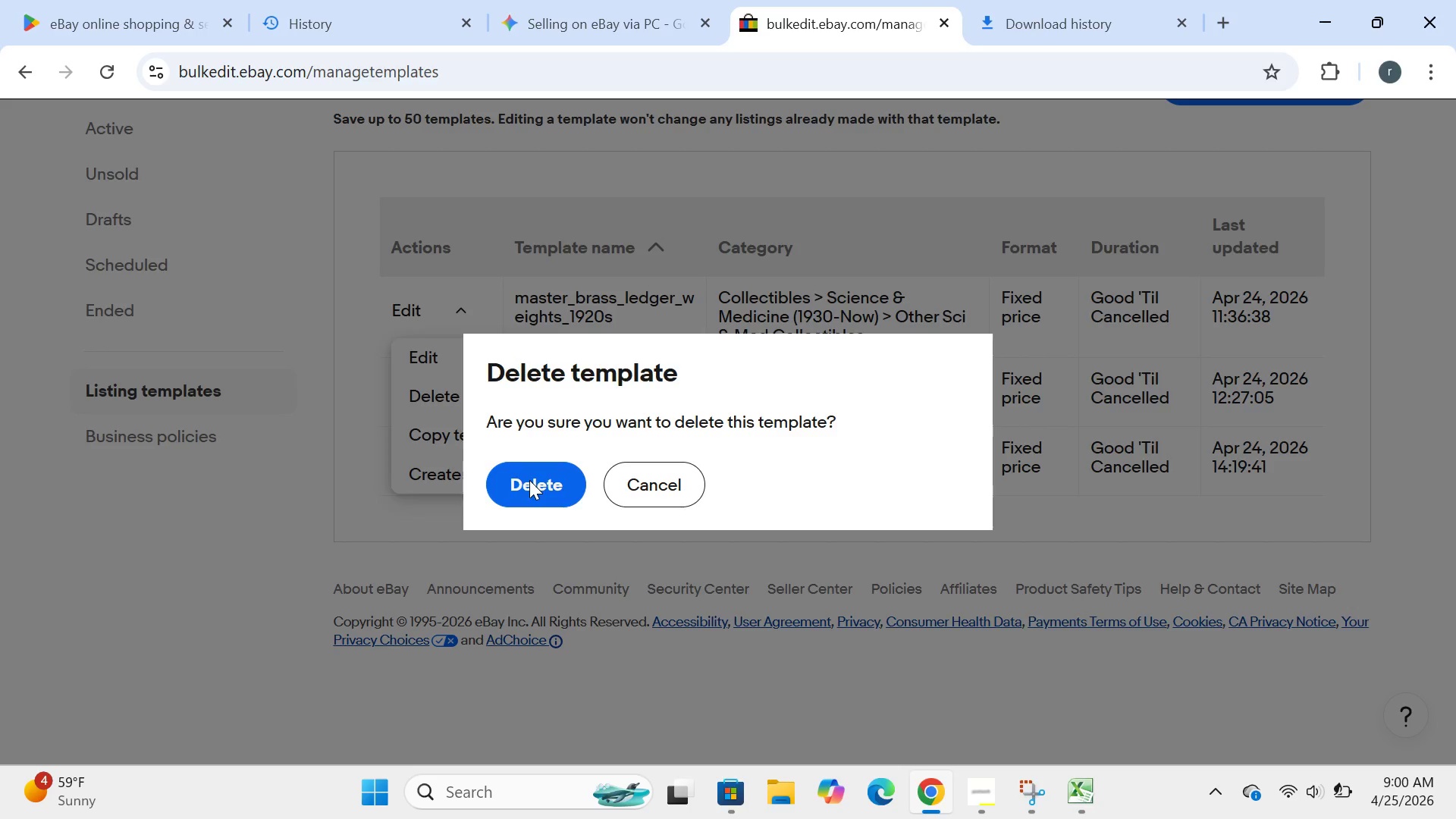 
left_click([529, 480])
 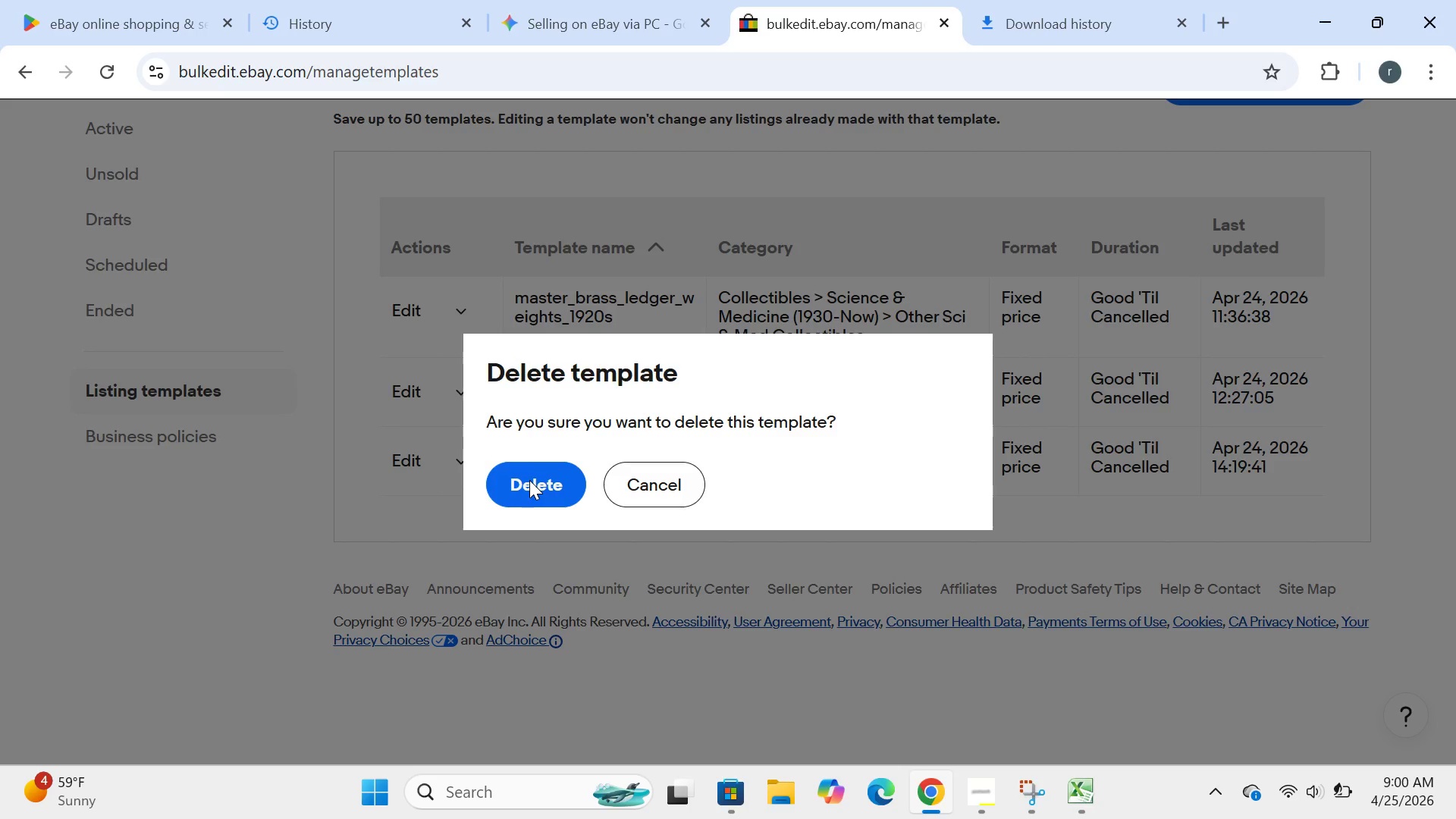 
left_click([529, 480])
 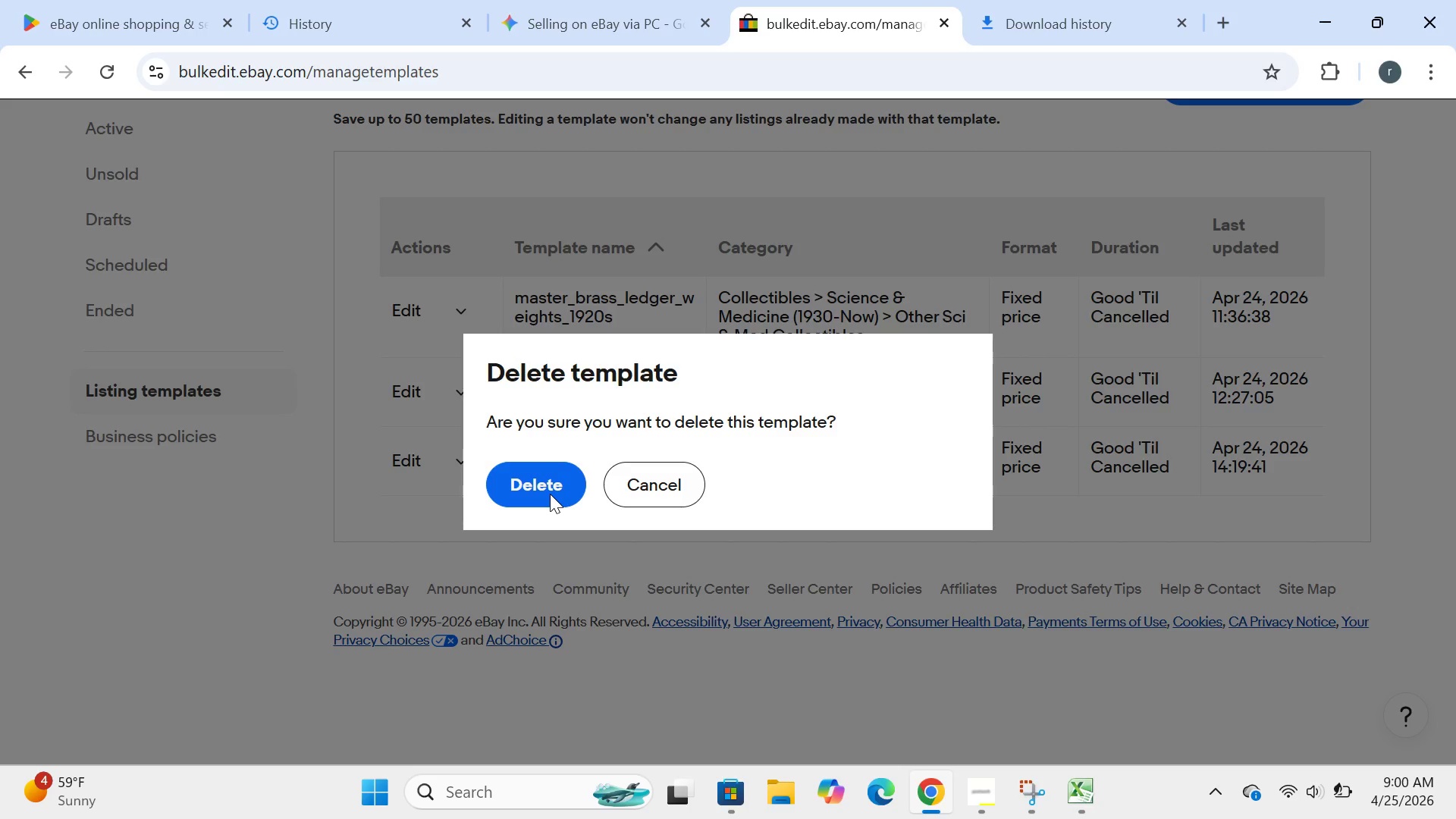 
left_click([550, 494])
 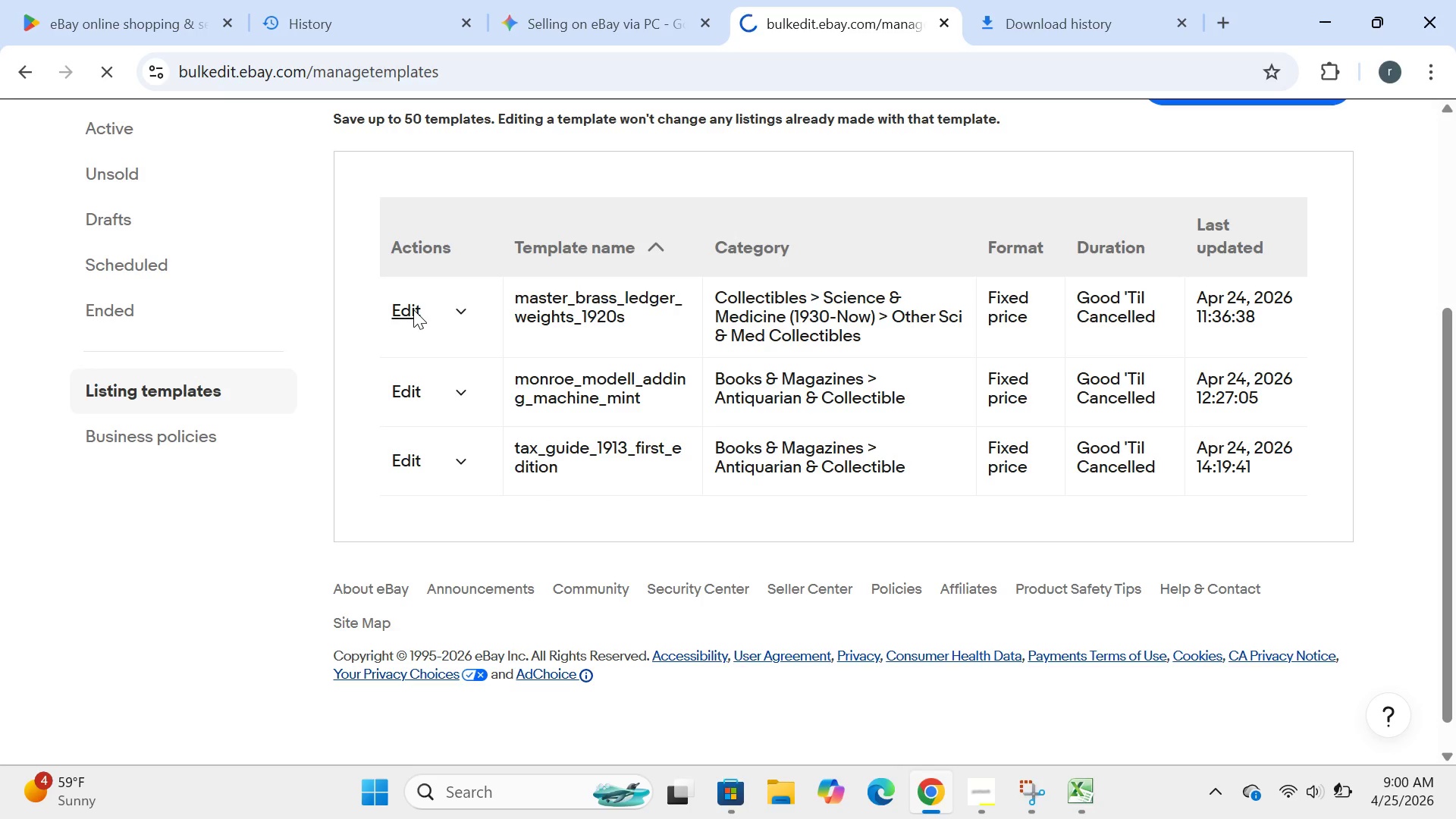 
left_click([412, 309])
 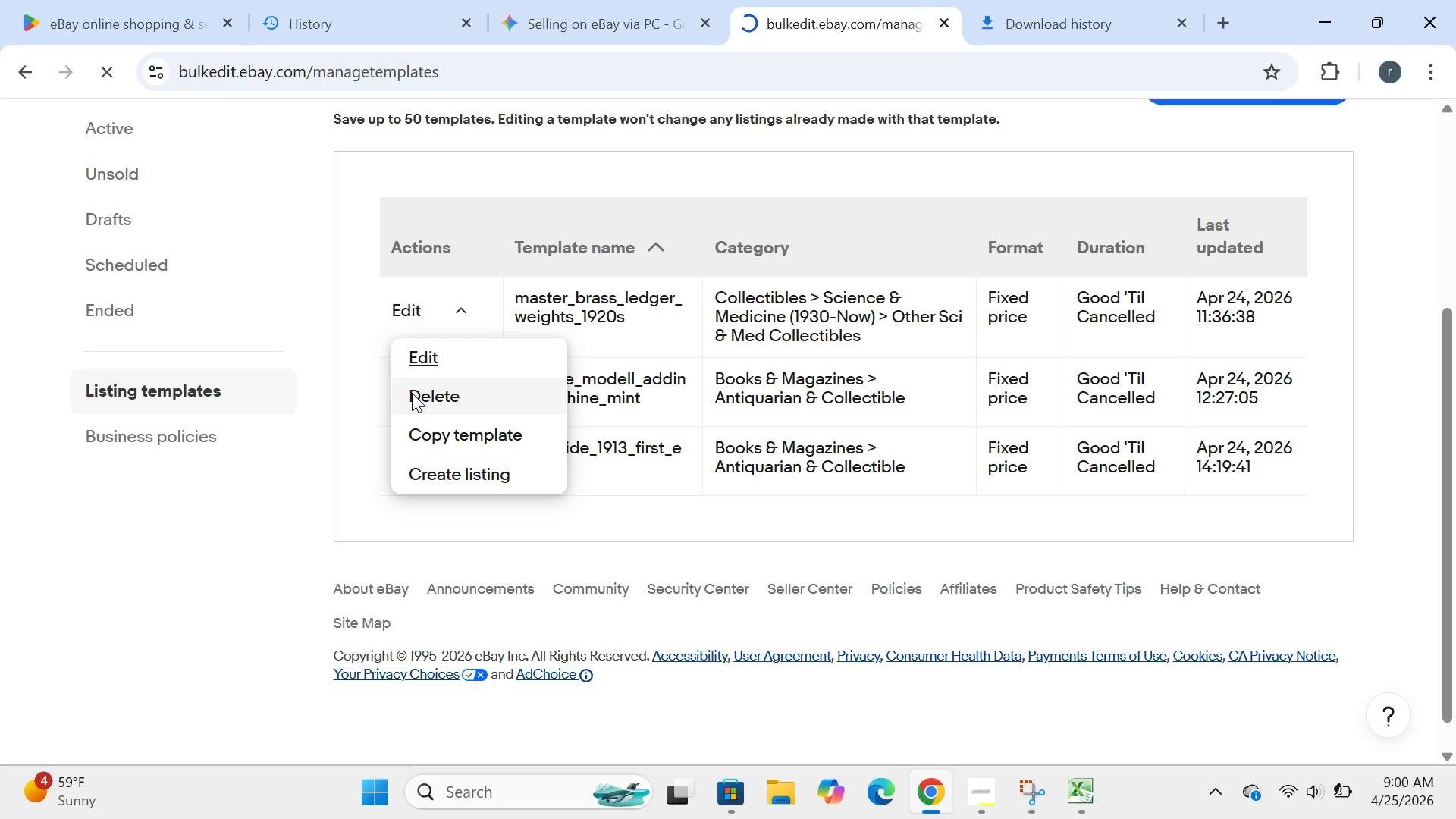 
left_click([412, 393])
 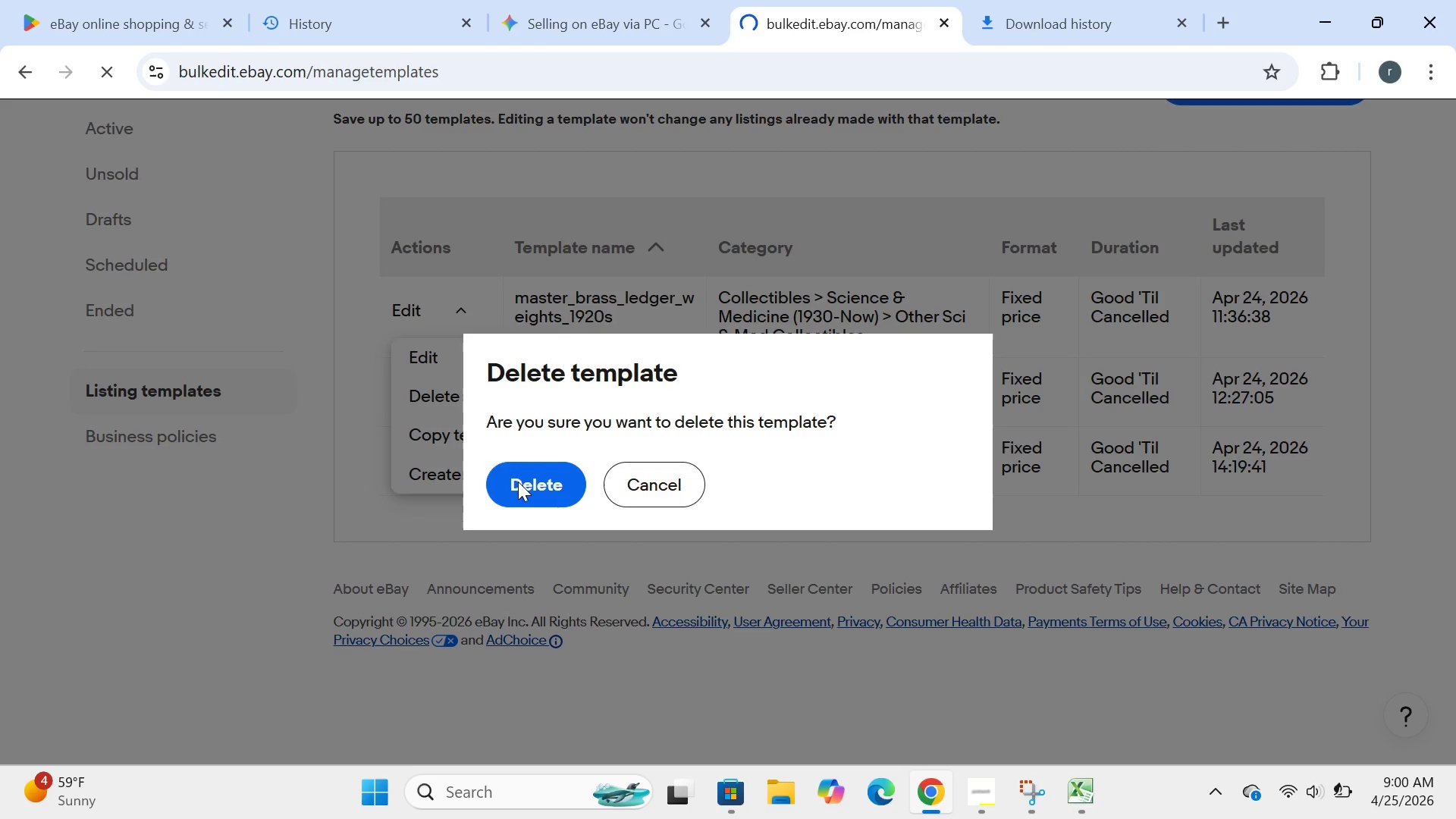 
left_click([519, 482])
 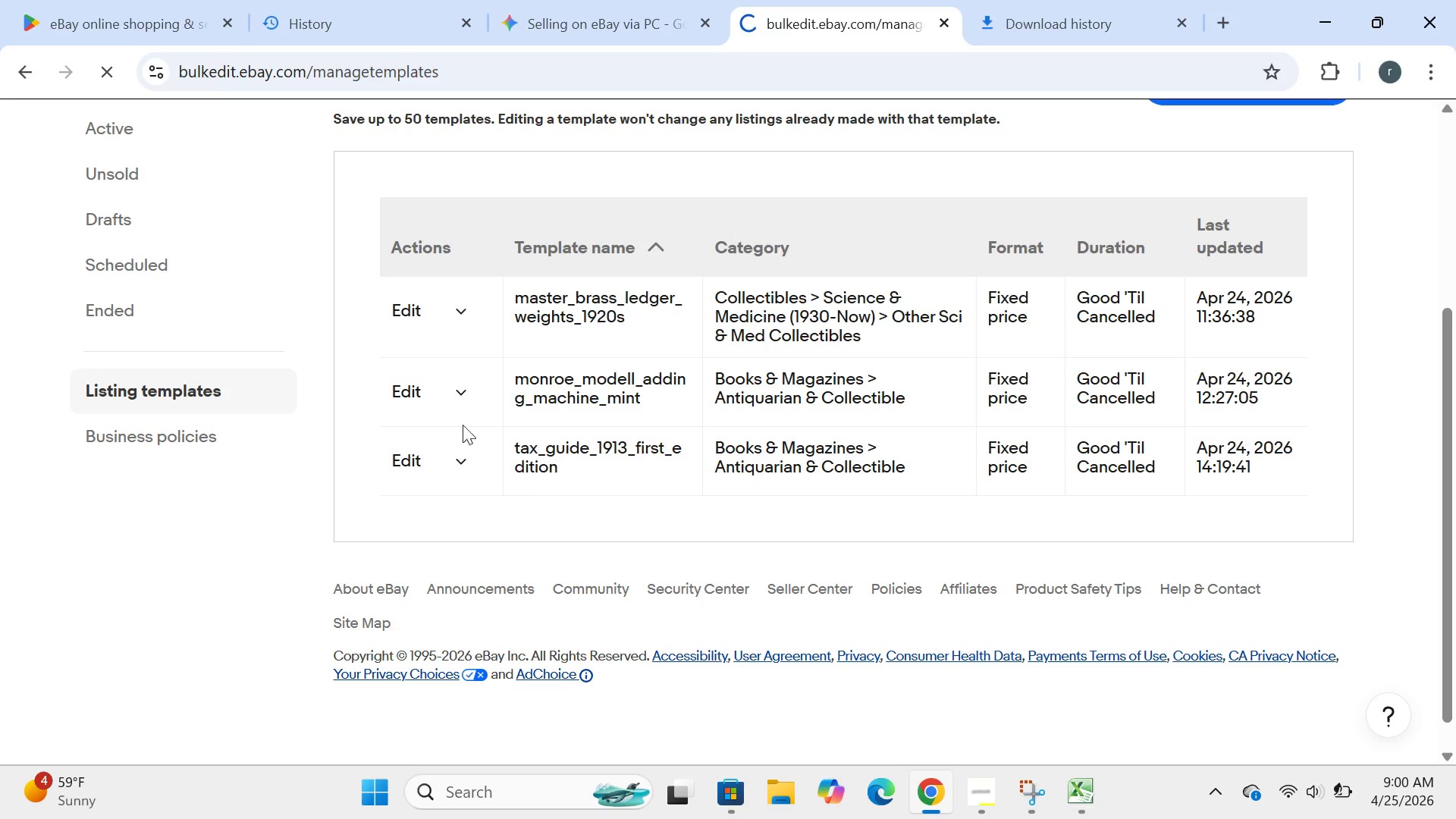 
left_click([416, 306])
 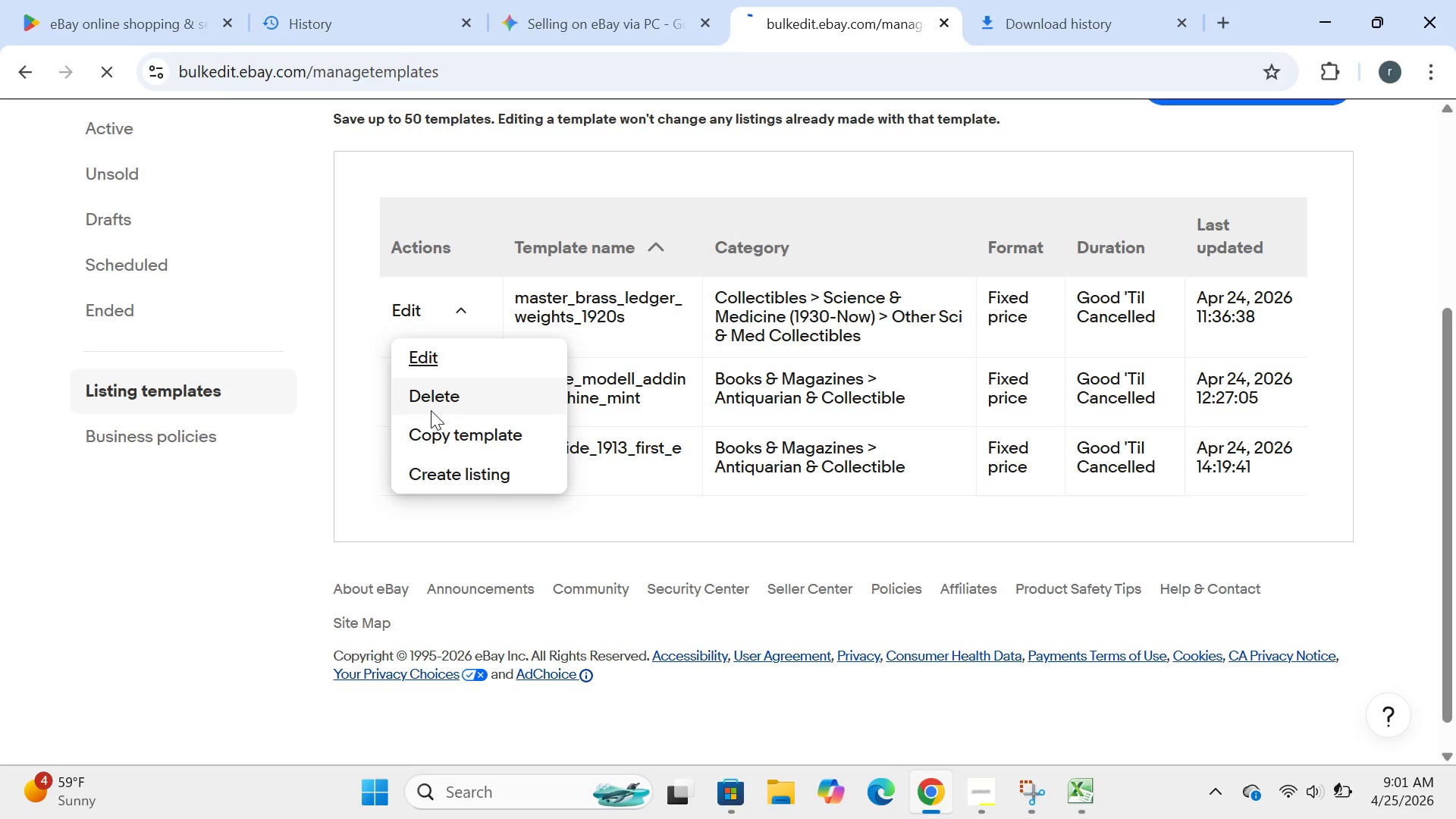 
left_click([431, 410])
 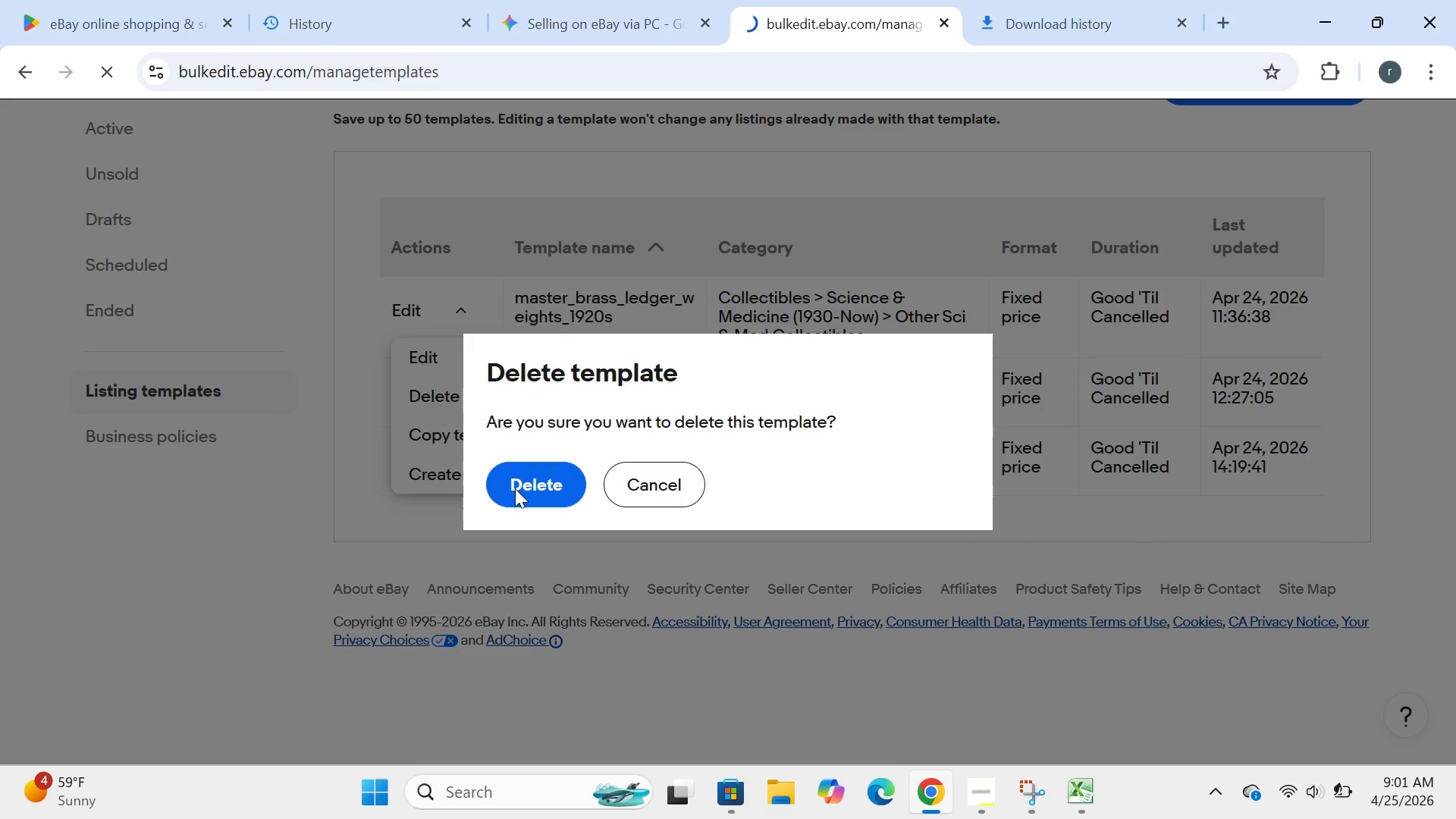 
left_click([515, 488])
 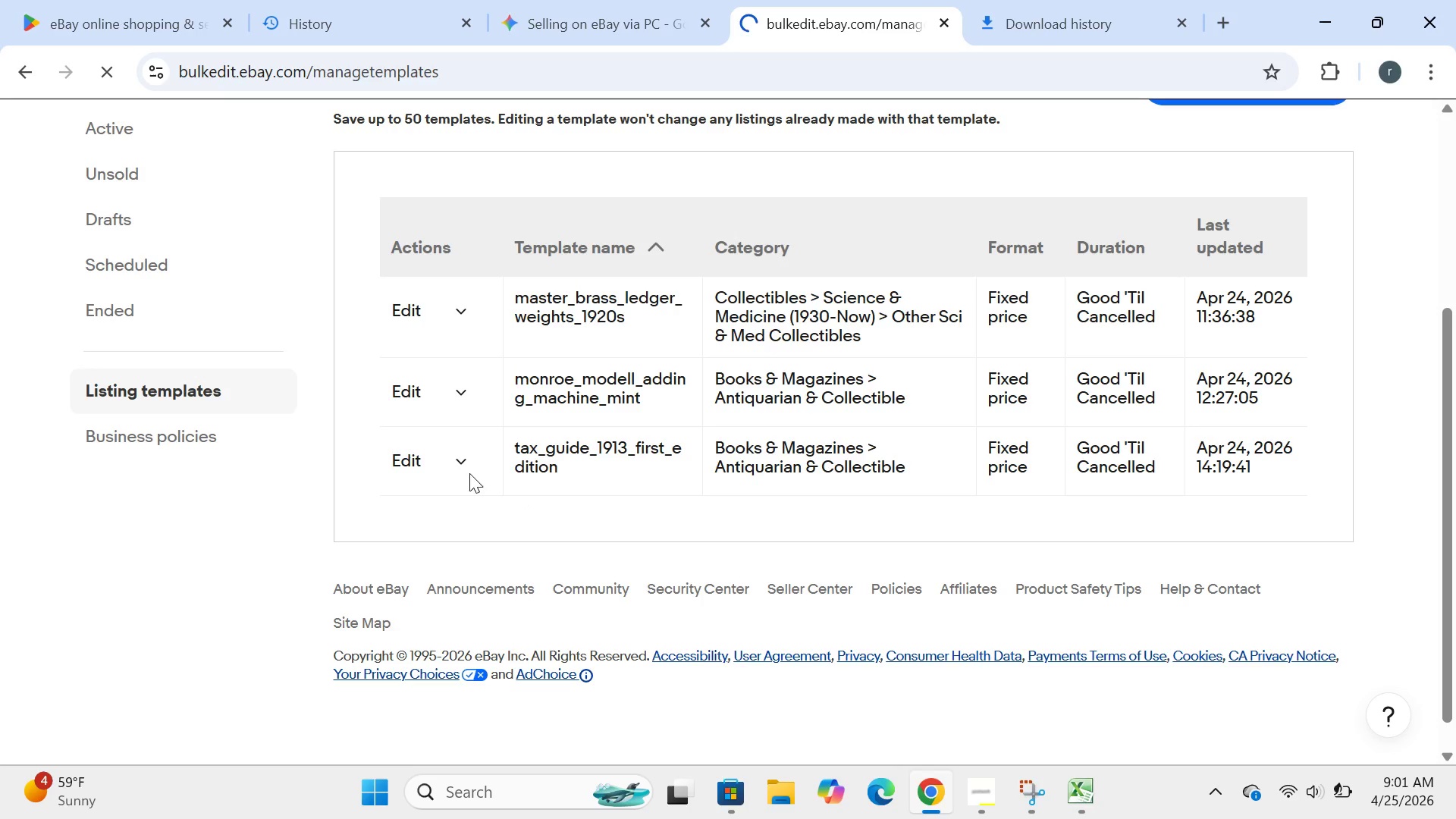 
left_click([400, 315])
 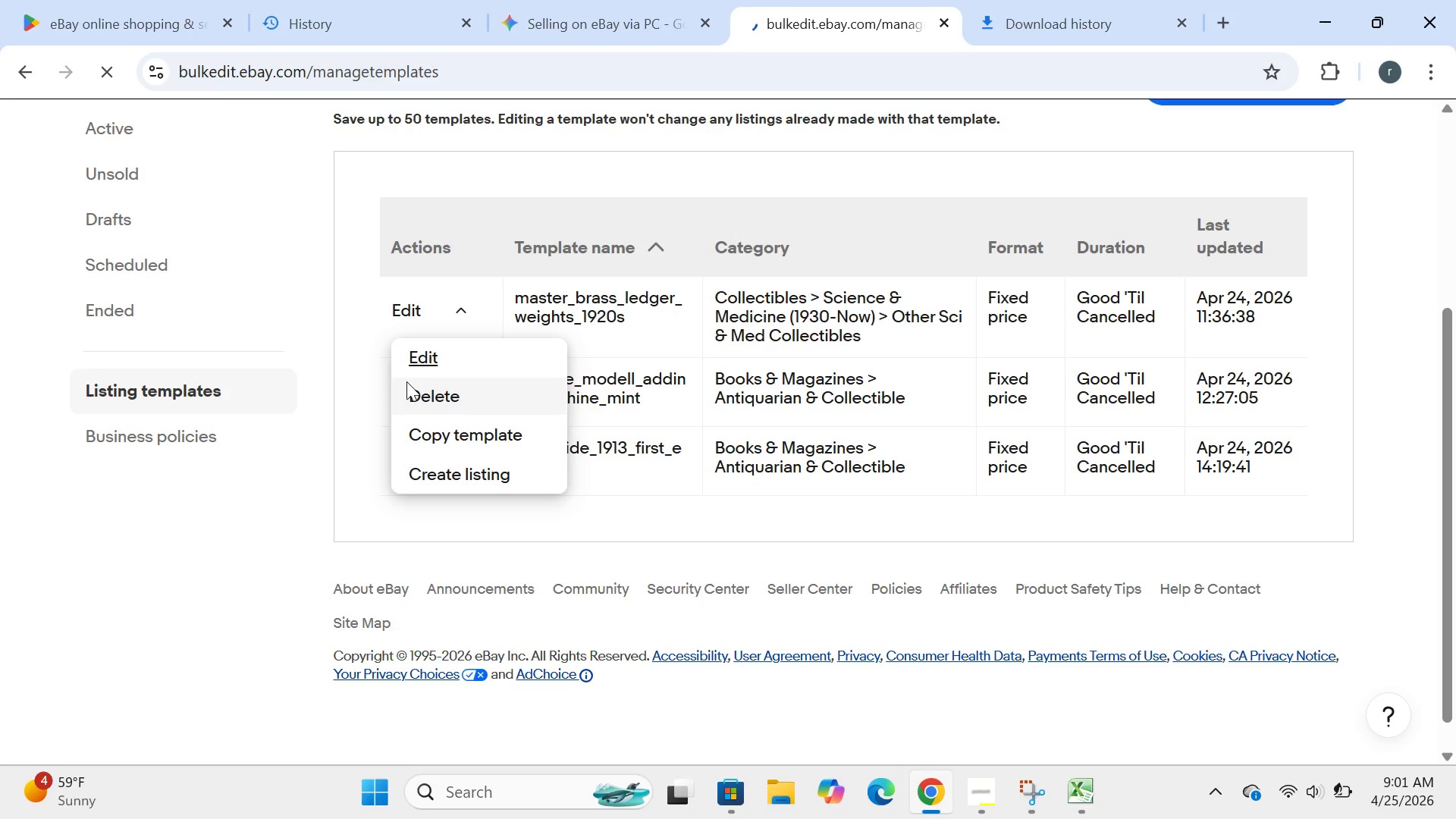 
left_click([406, 381])
 